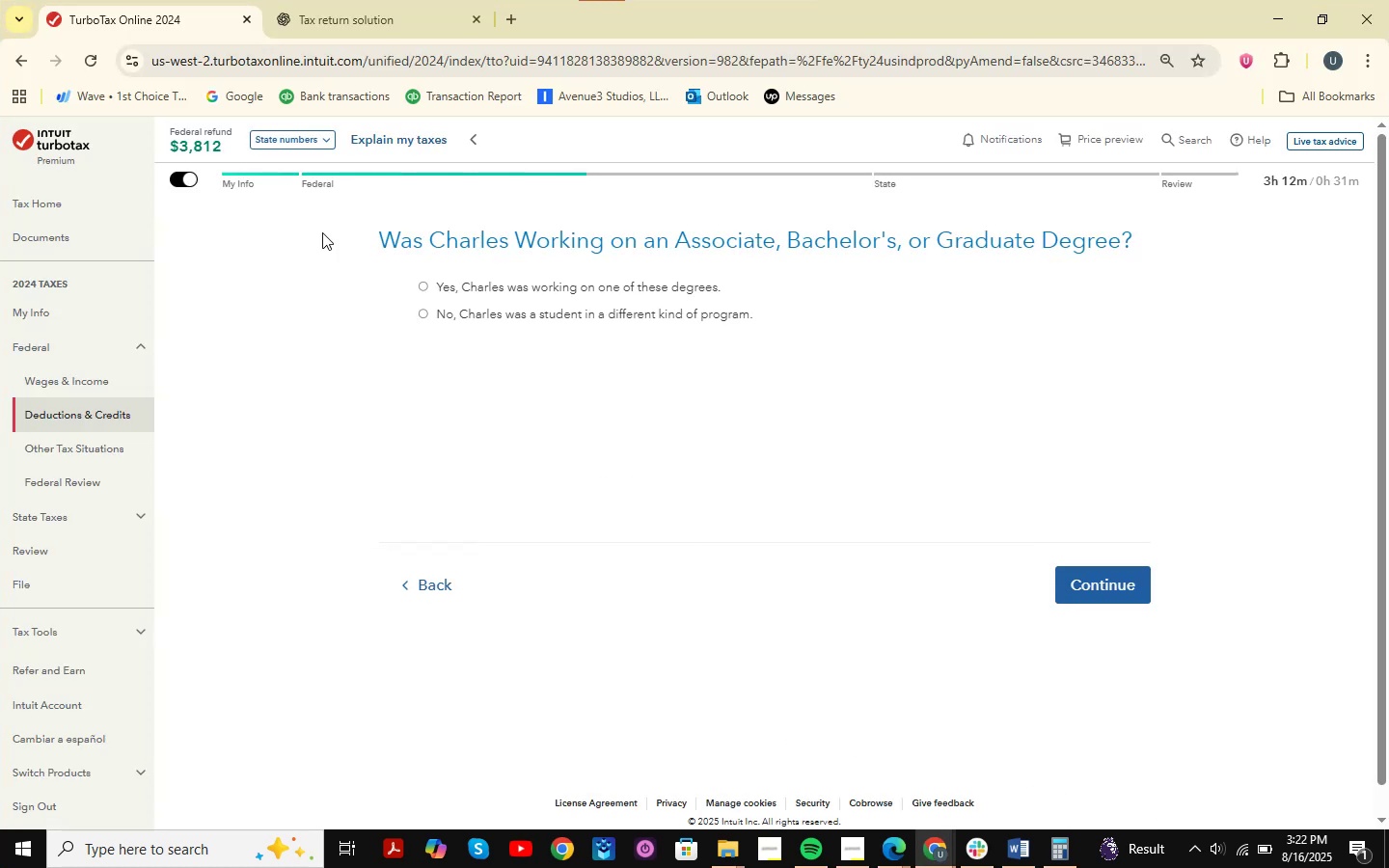 
left_click_drag(start_coordinate=[228, 203], to_coordinate=[1388, 631])
 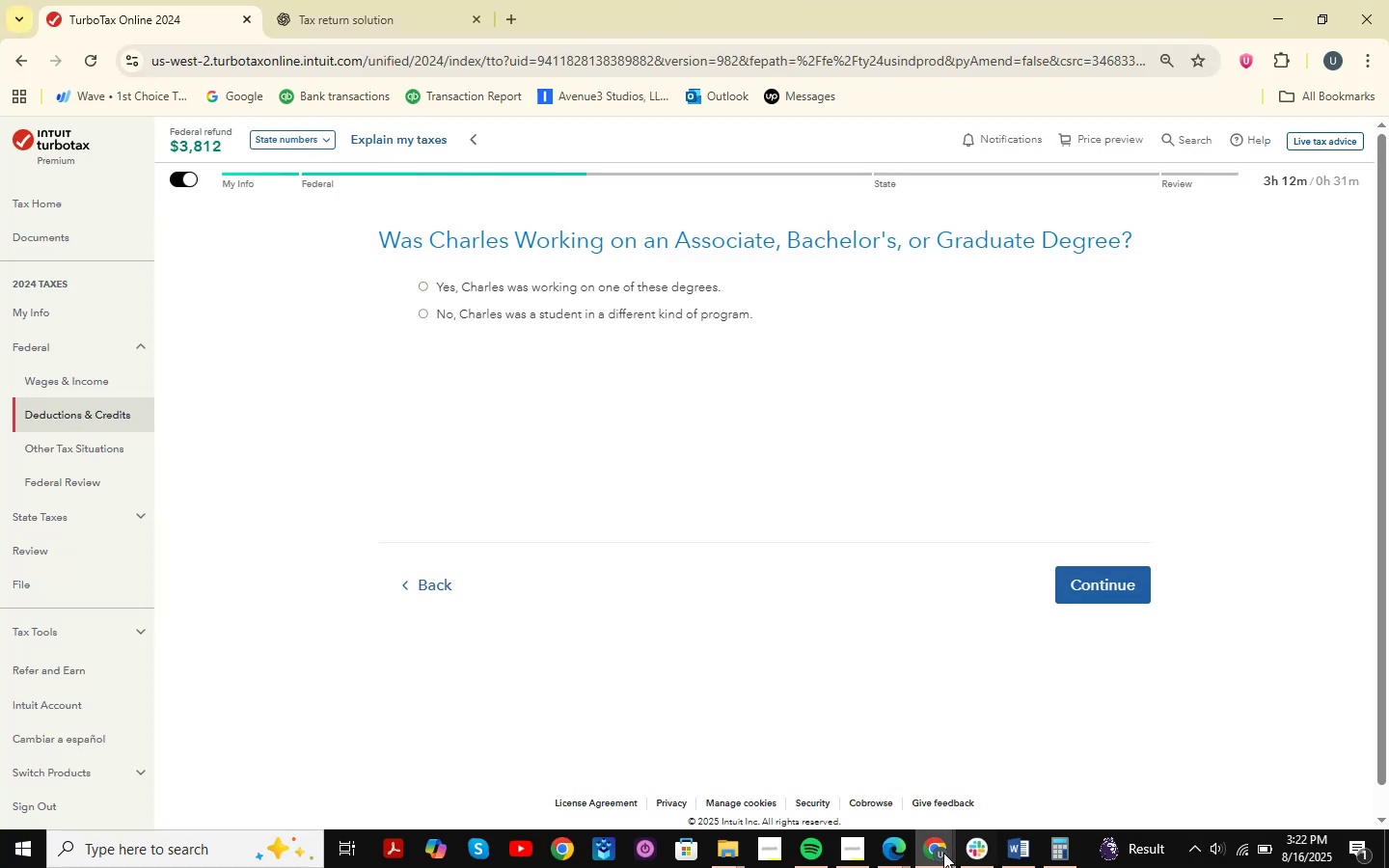 
double_click([1050, 797])
 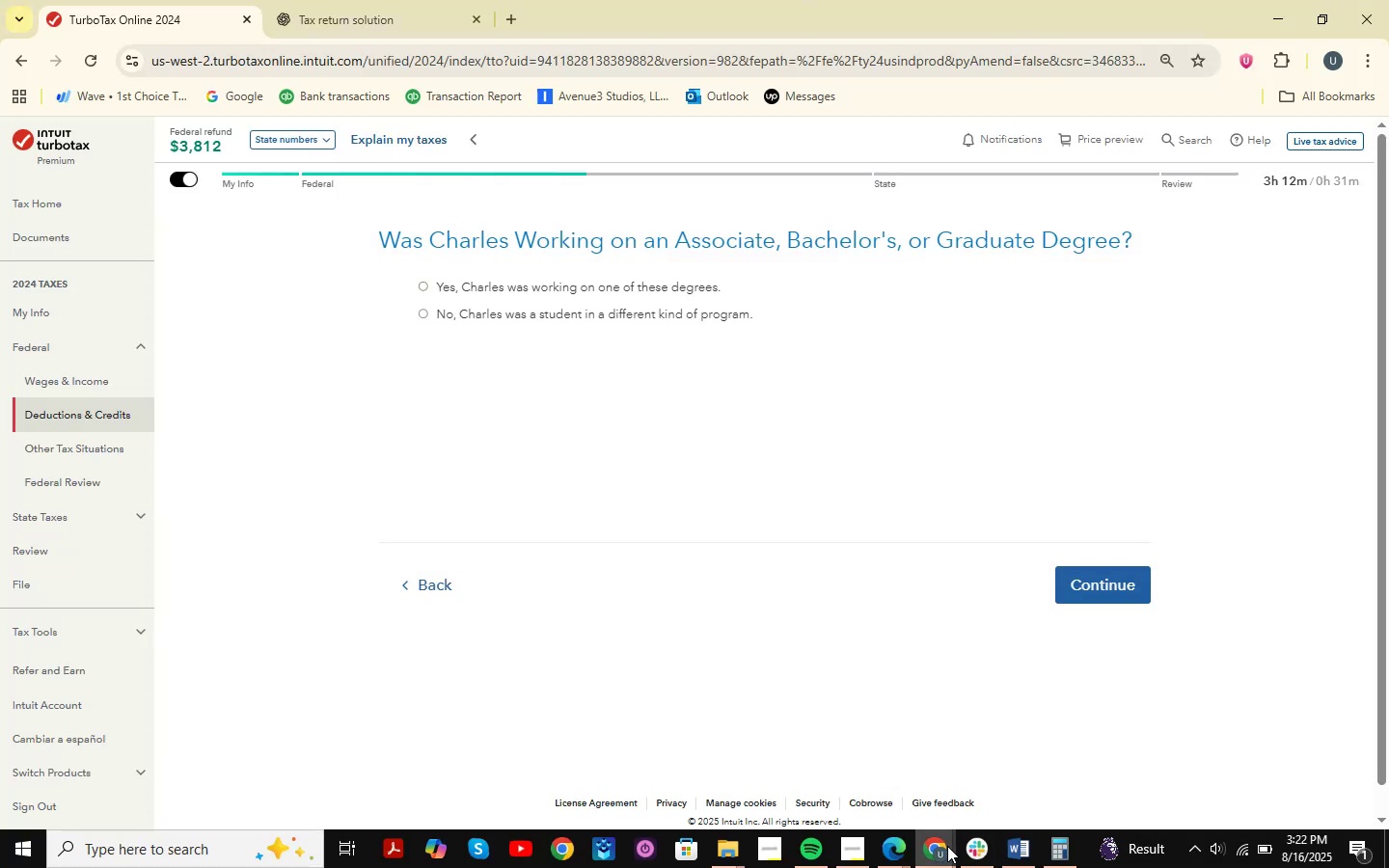 
double_click([1045, 789])
 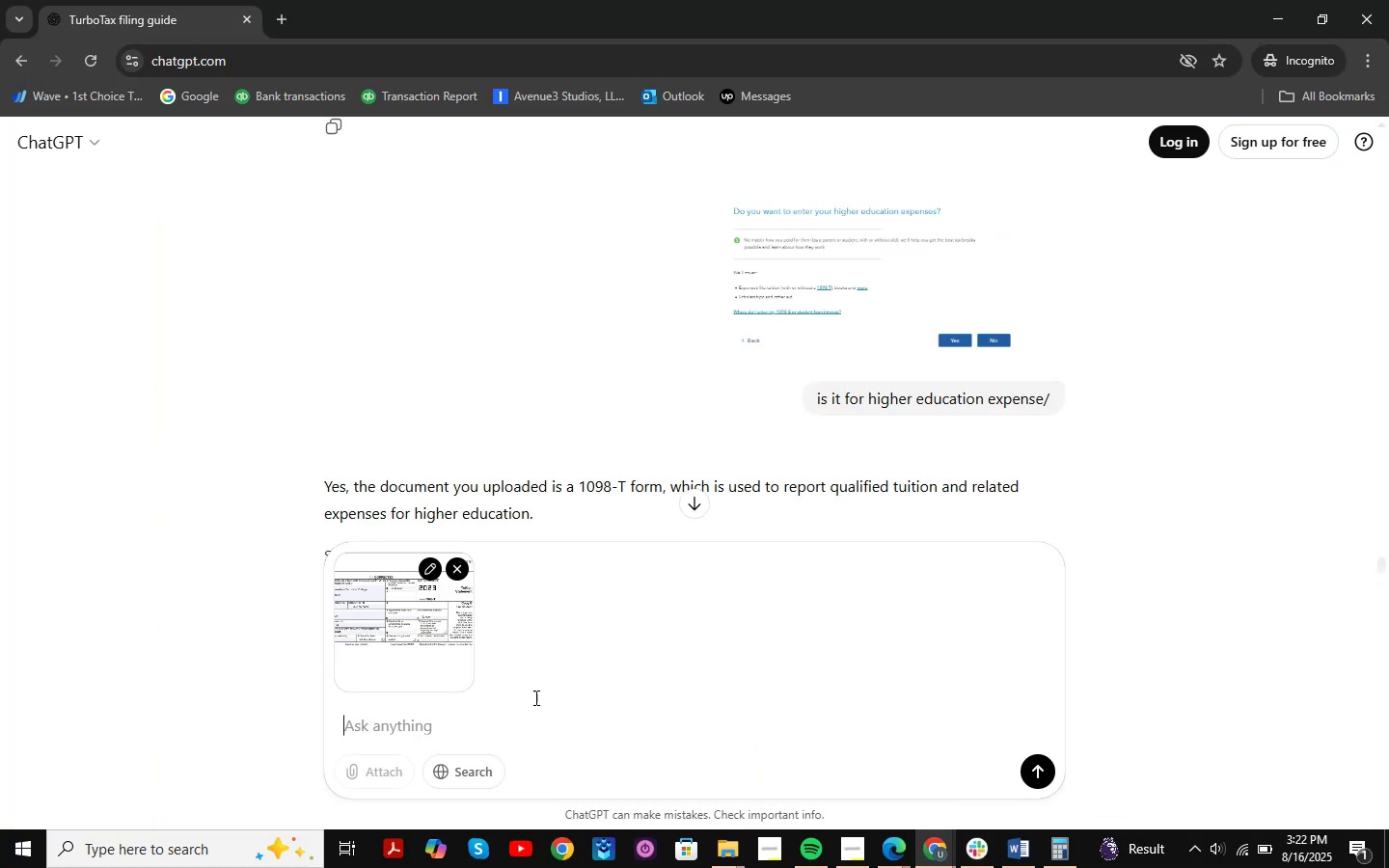 
key(Control+V)
 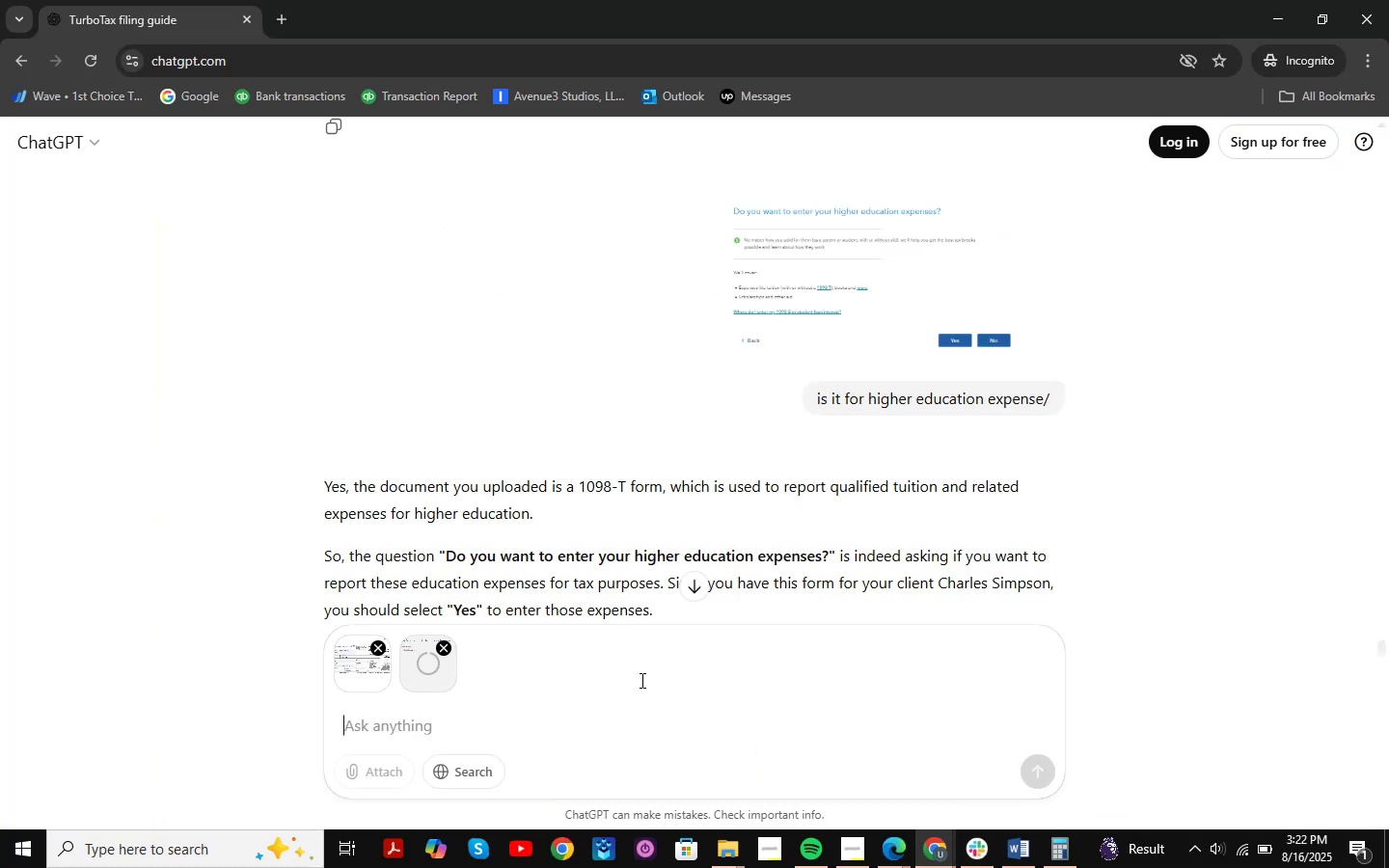 
type(which shoy)
key(Backspace)
type(uld i sek)
key(Backspace)
type(lected )
key(Backspace)
type(?)
 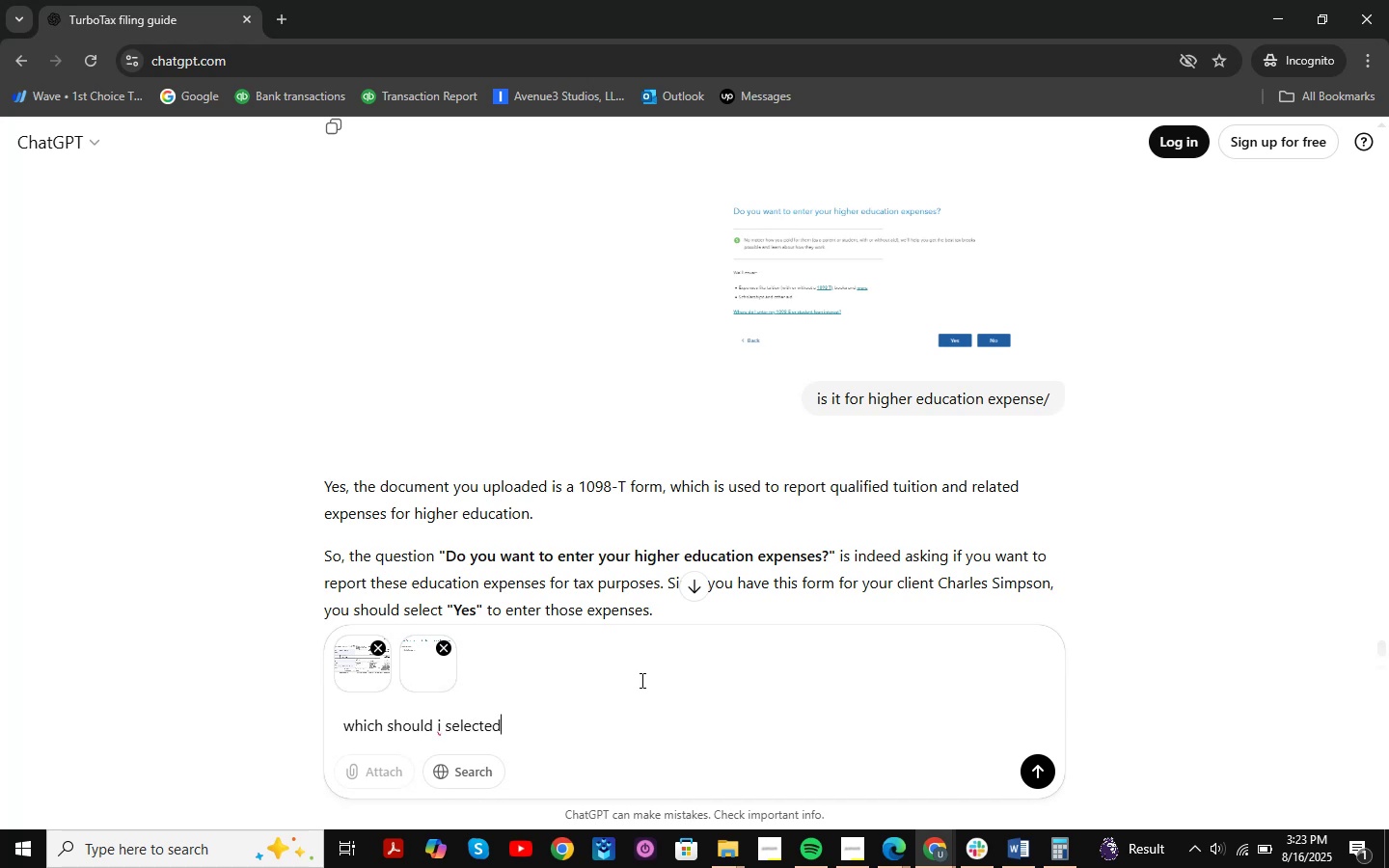 
key(Enter)
 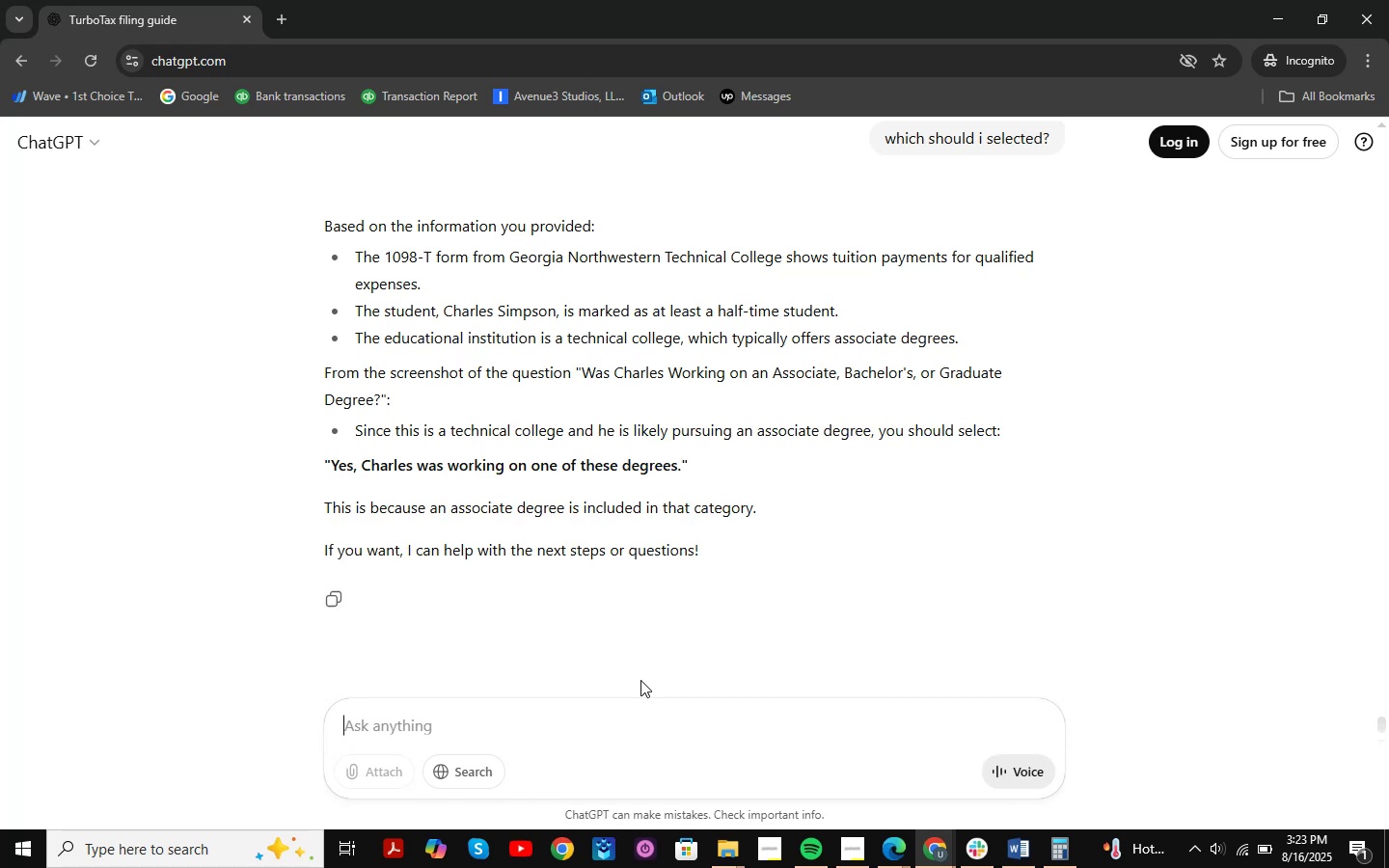 
wait(16.09)
 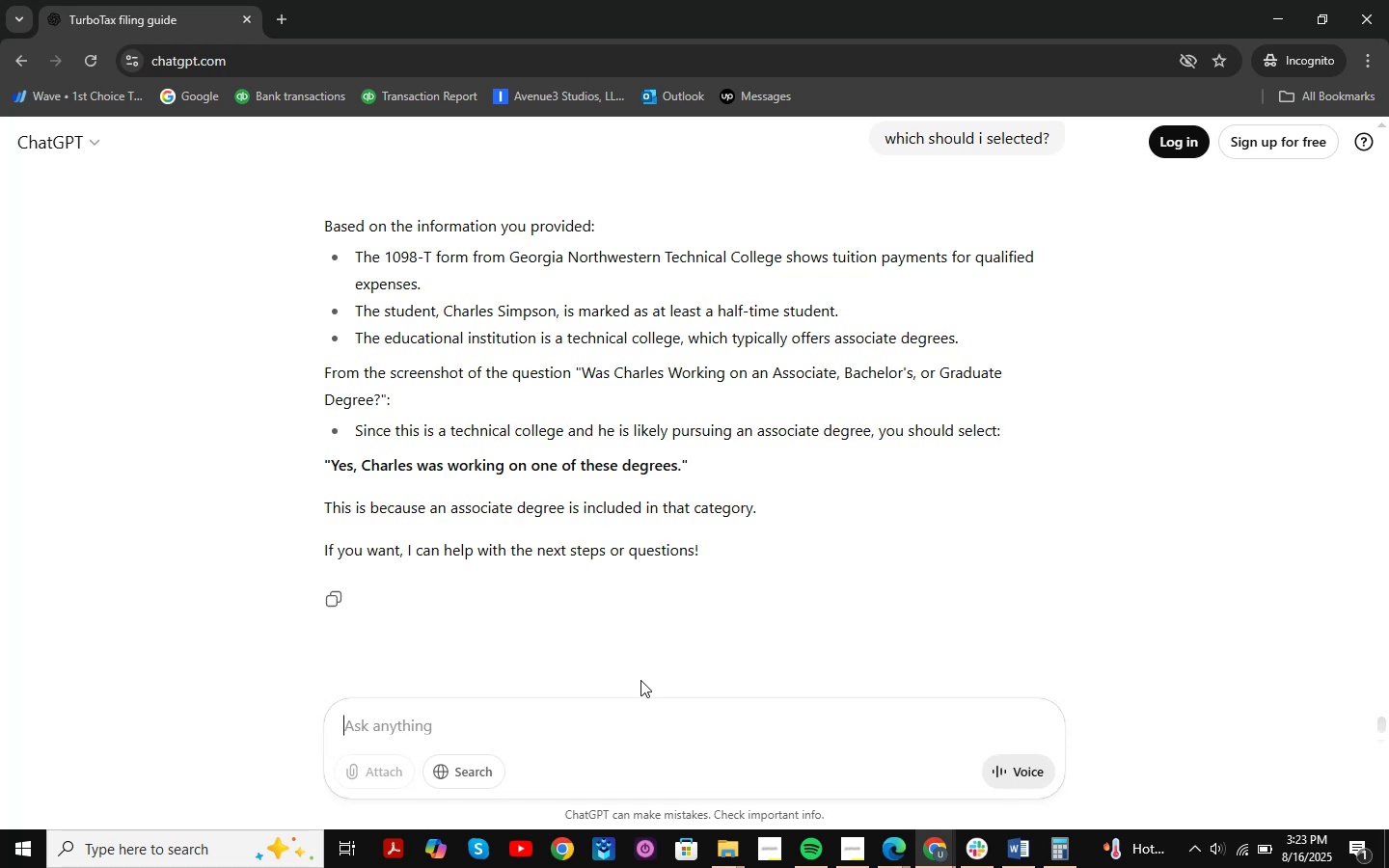 
left_click([1275, 18])
 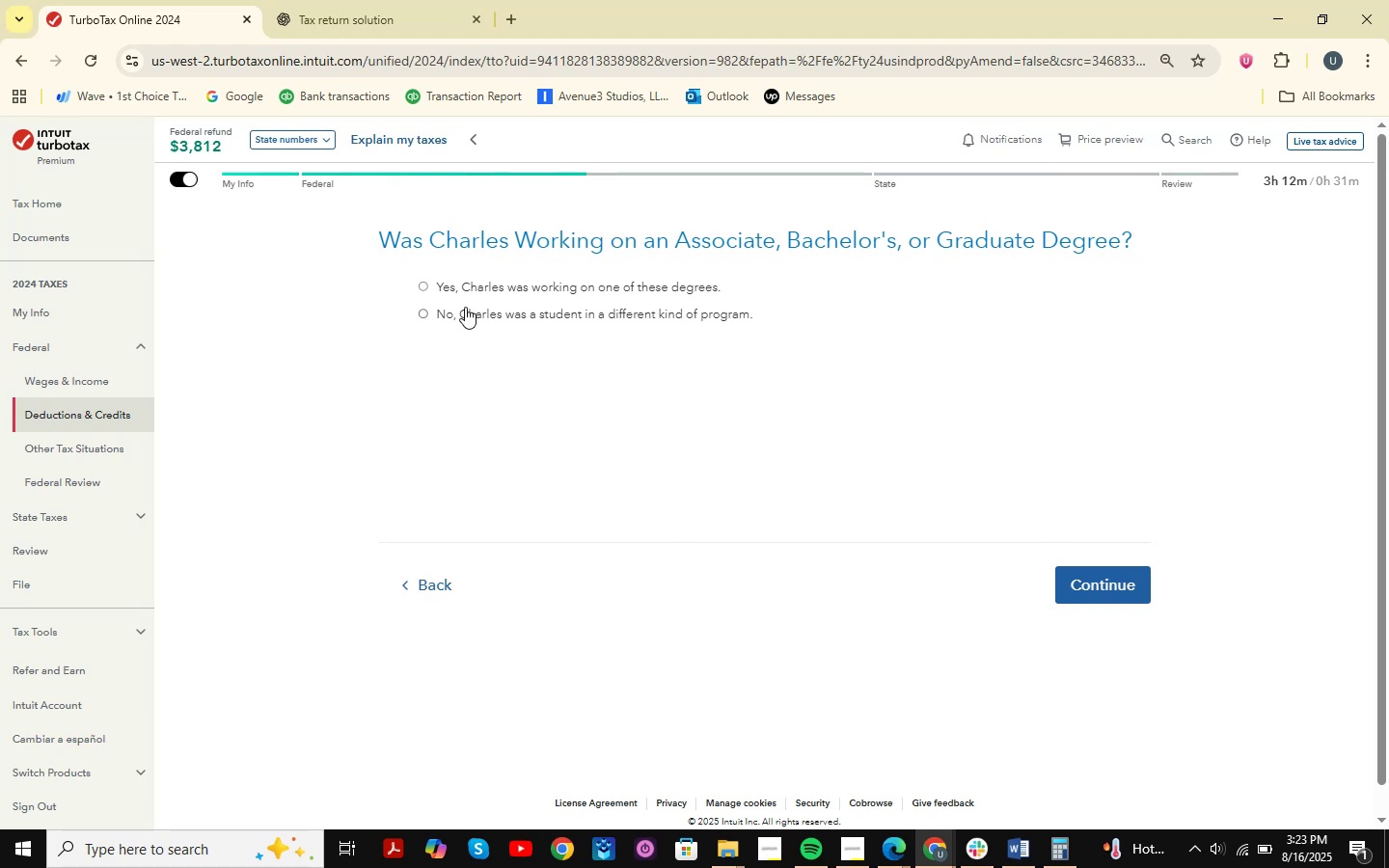 
left_click([478, 285])
 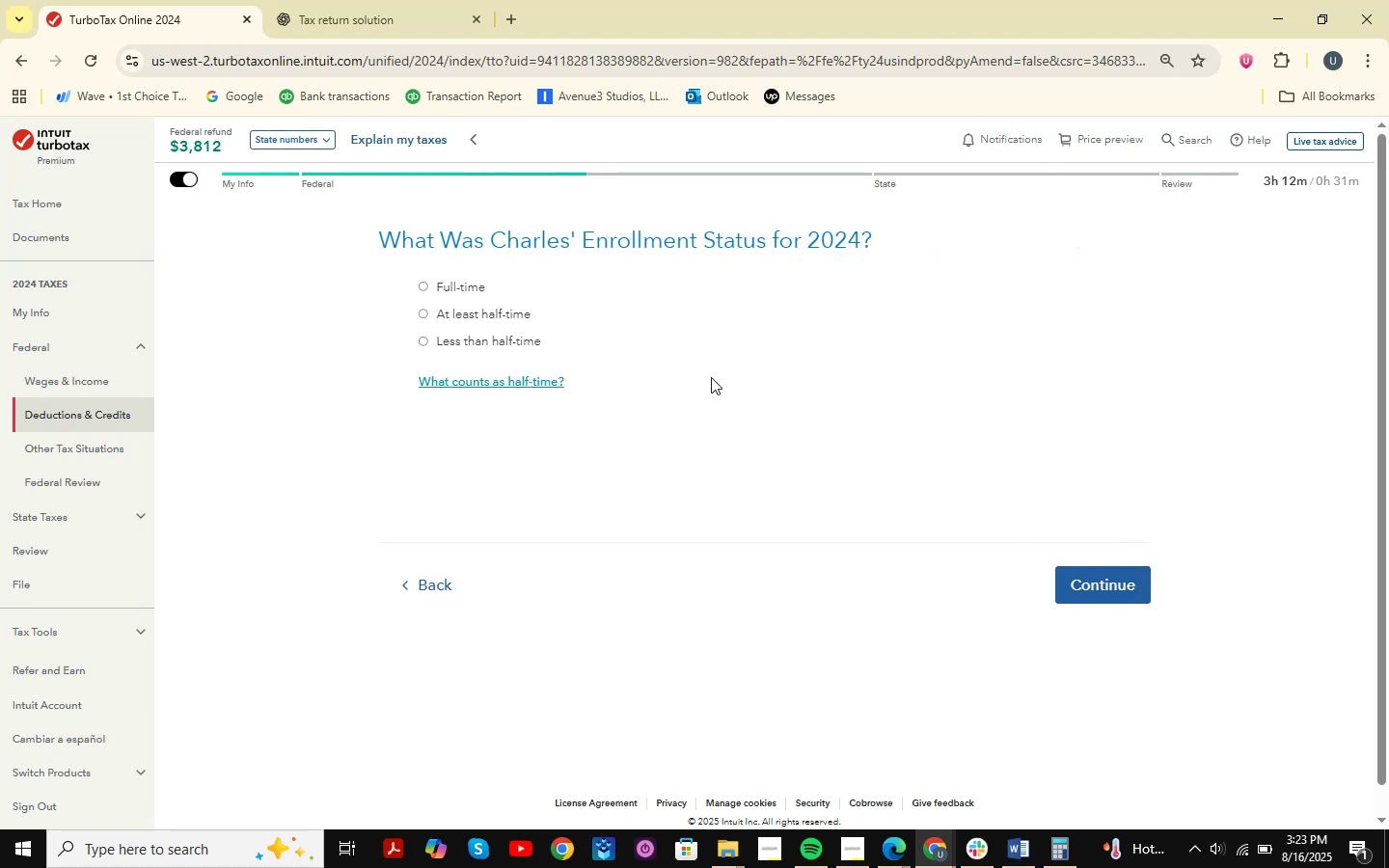 
wait(6.44)
 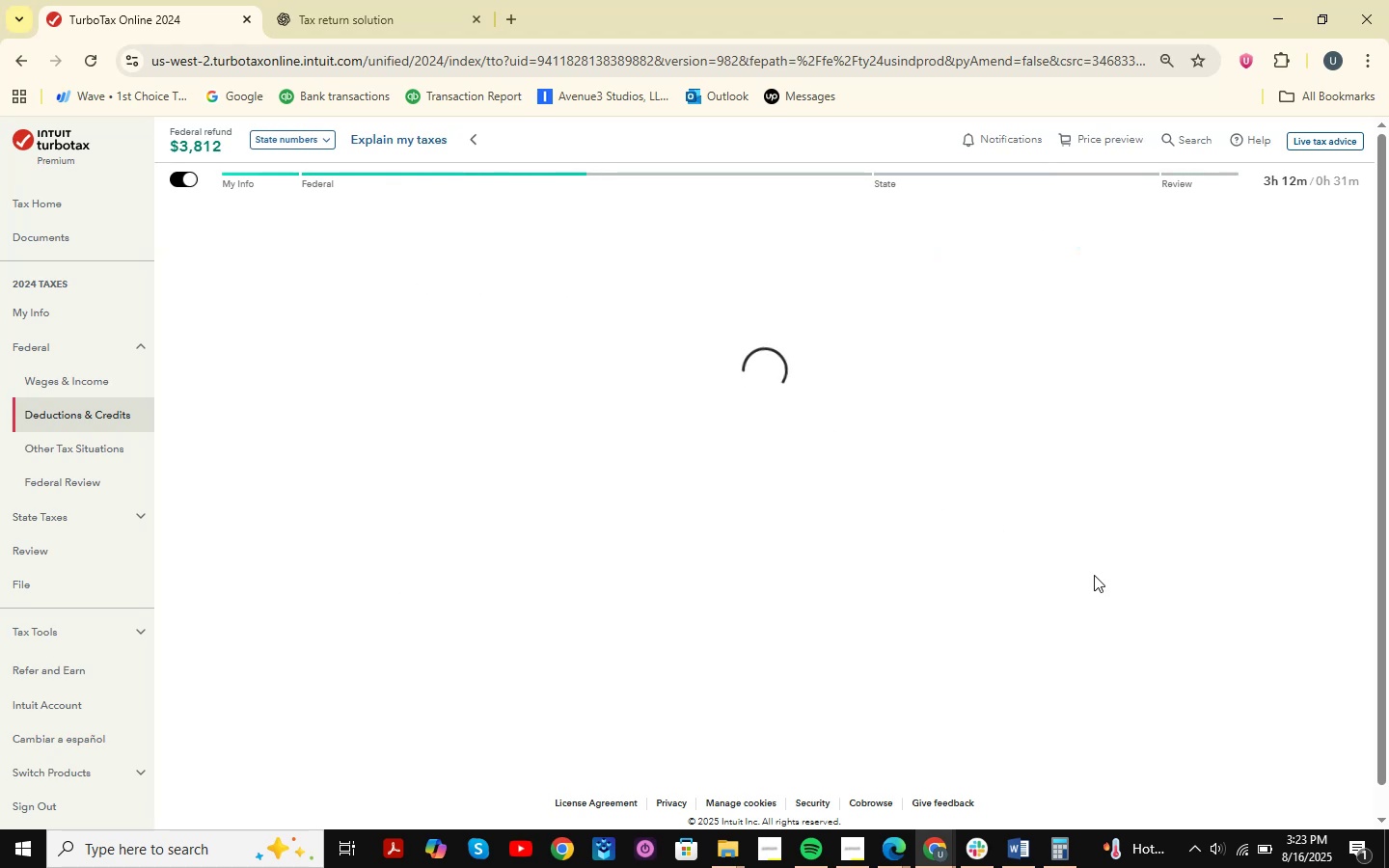 
key(Meta+MetaLeft)
 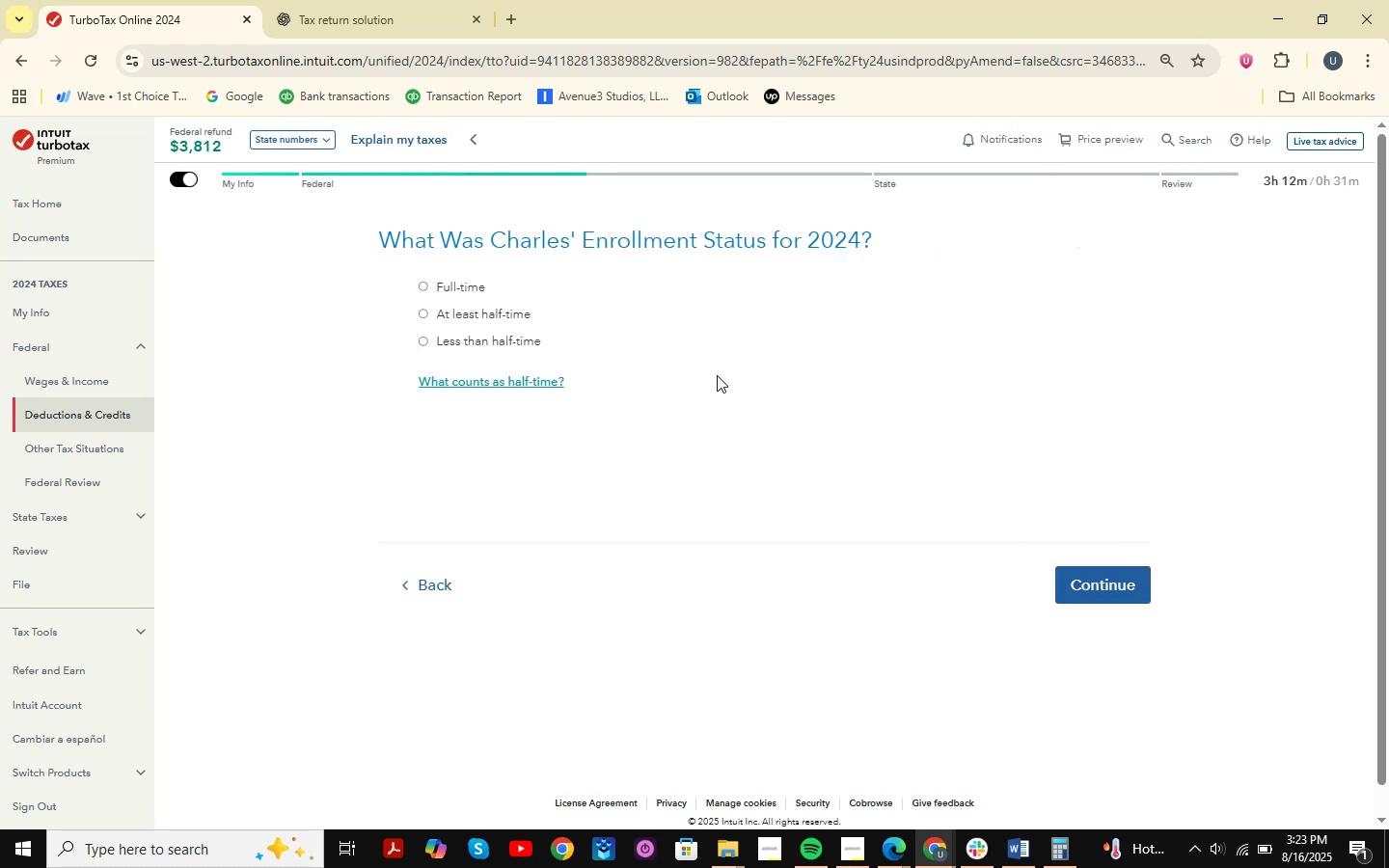 
key(Meta+Shift+ShiftLeft)
 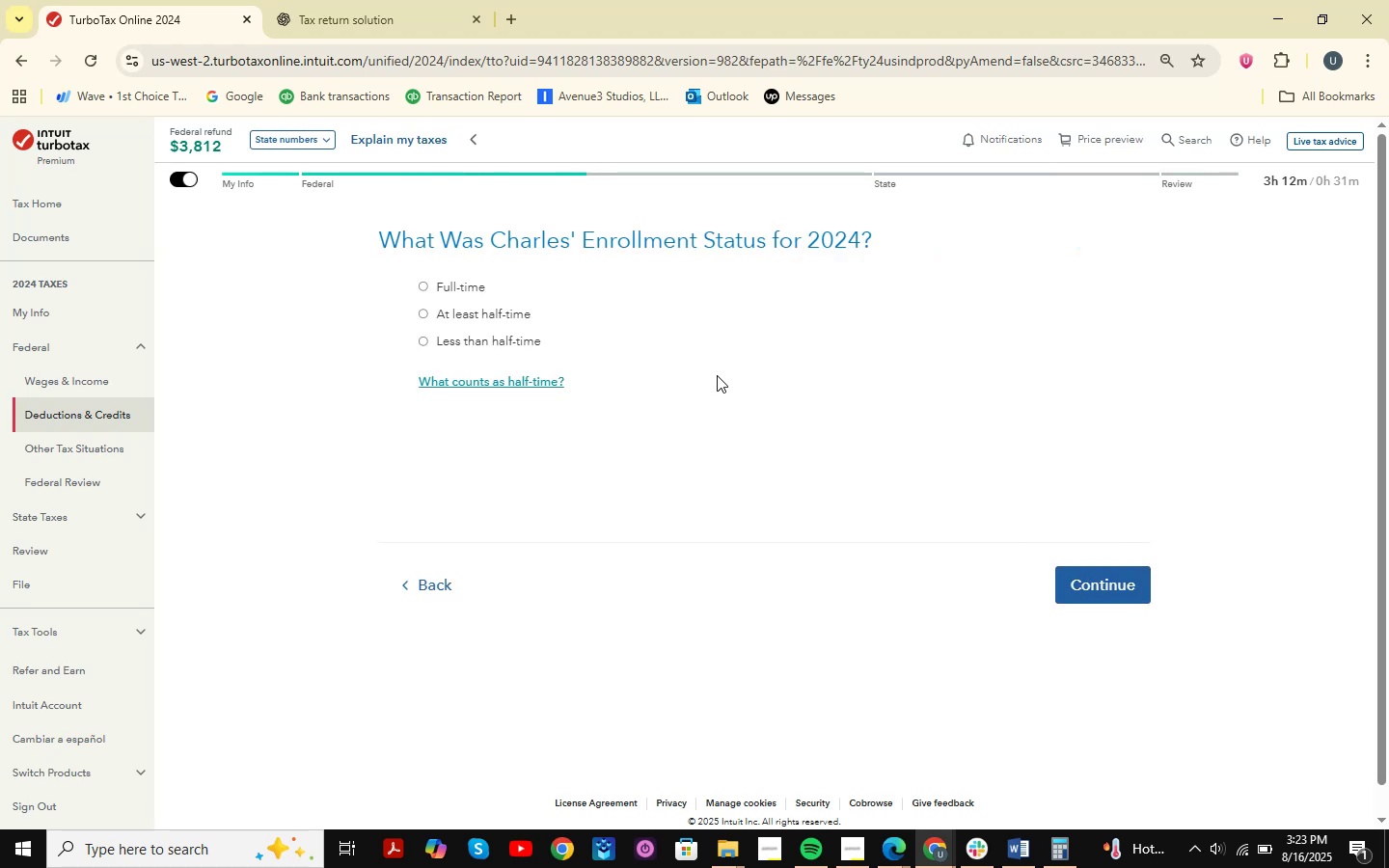 
key(Meta+Shift+S)
 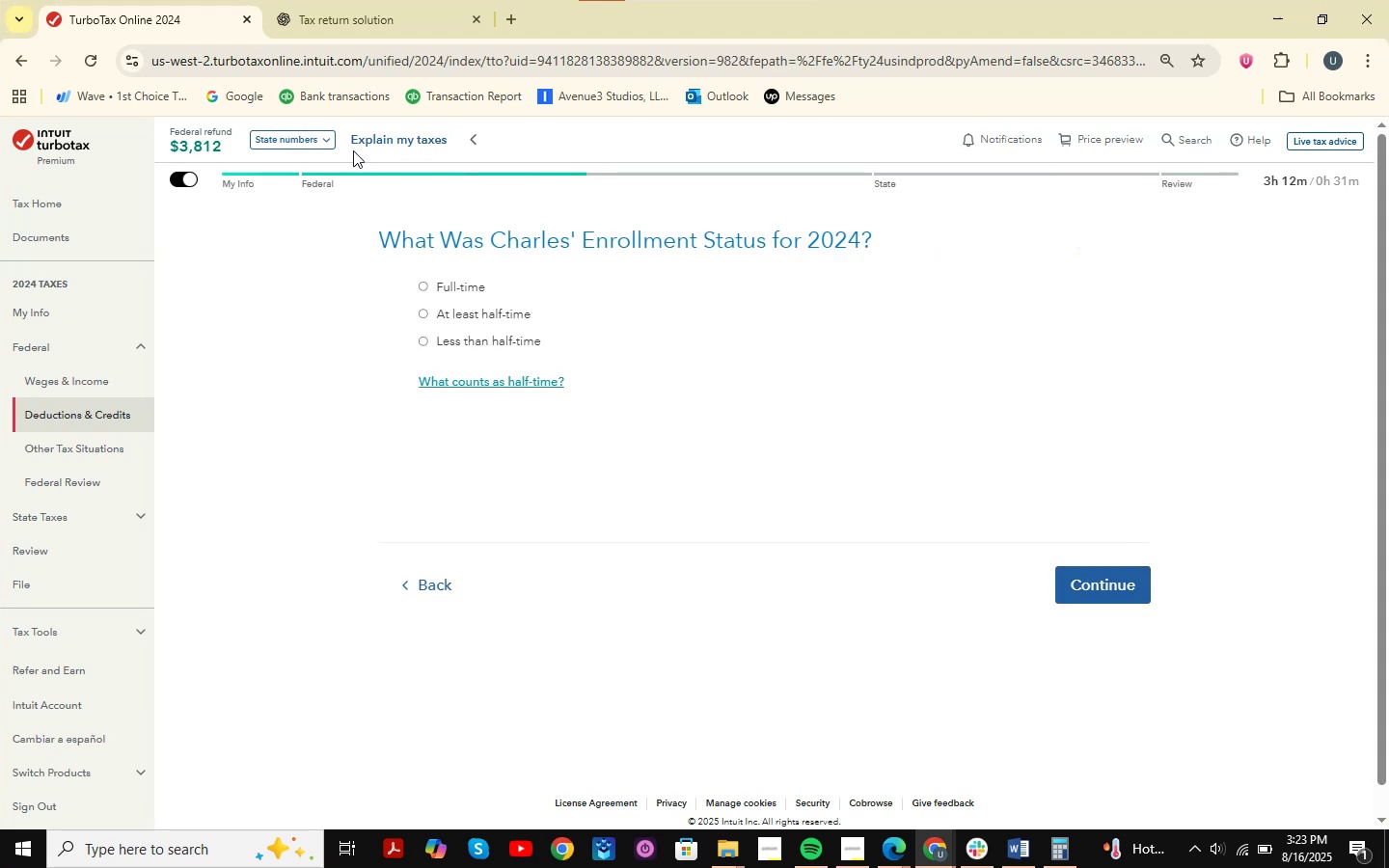 
left_click_drag(start_coordinate=[257, 188], to_coordinate=[1300, 699])
 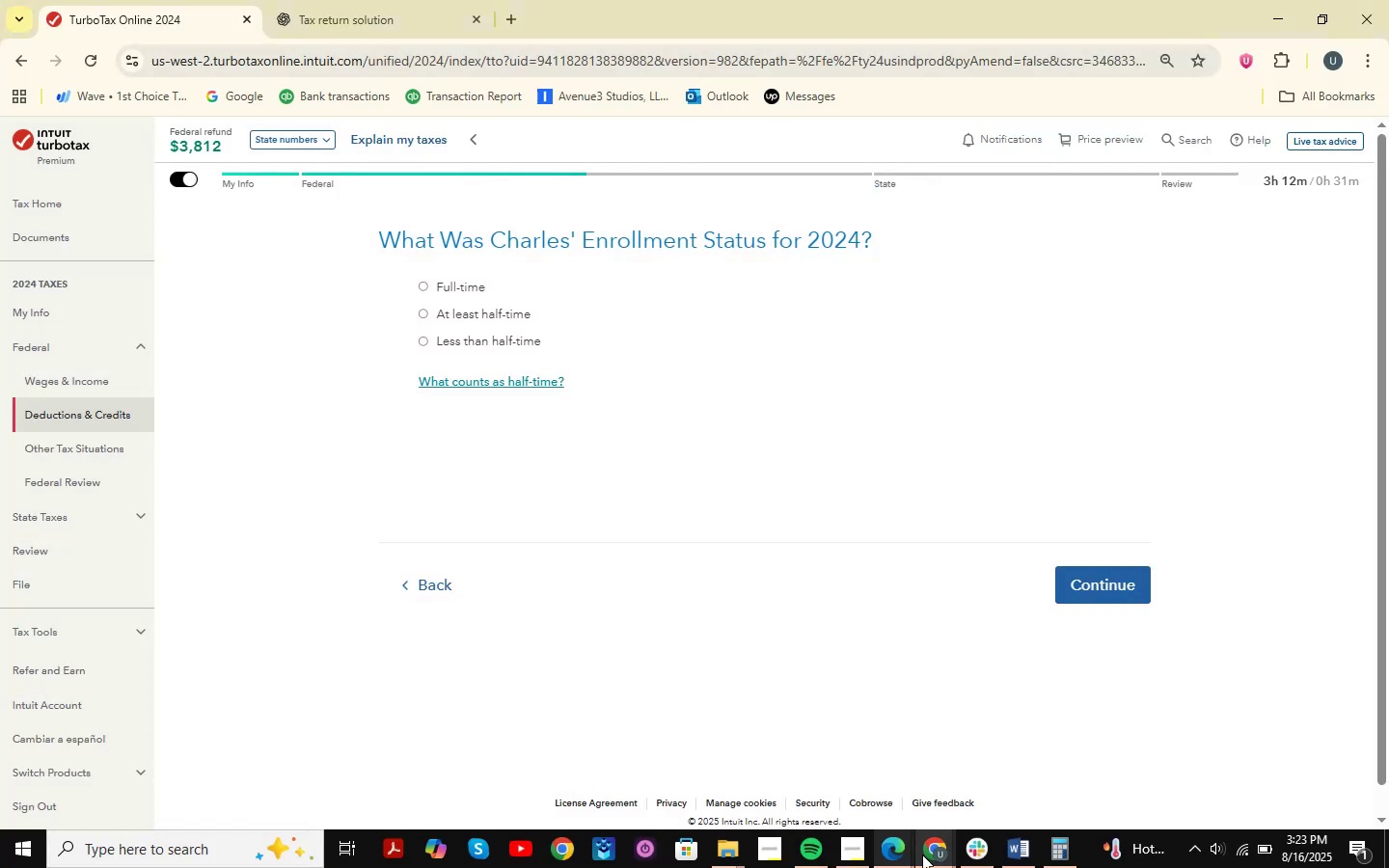 
double_click([1024, 784])
 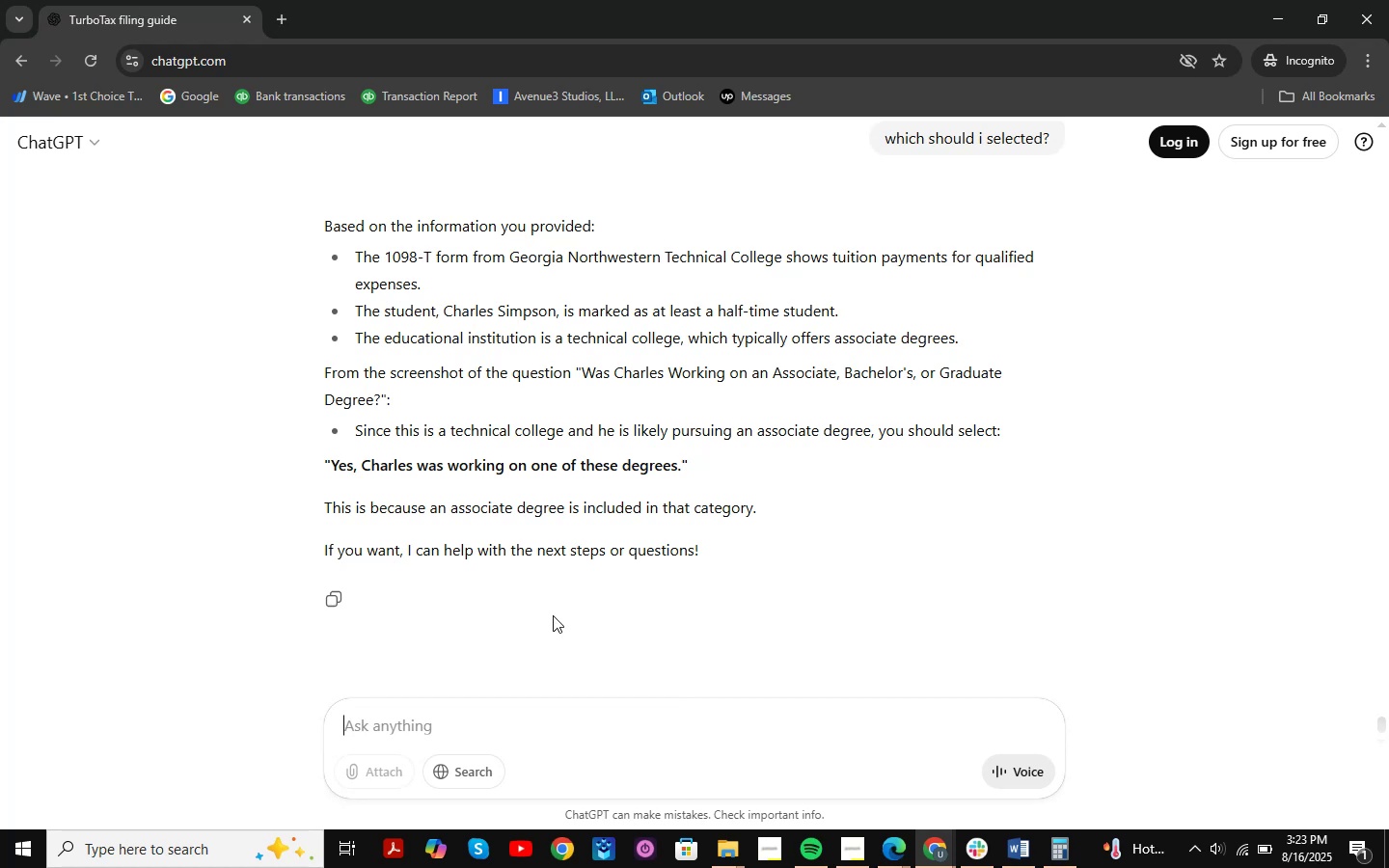 
key(Control+V)
 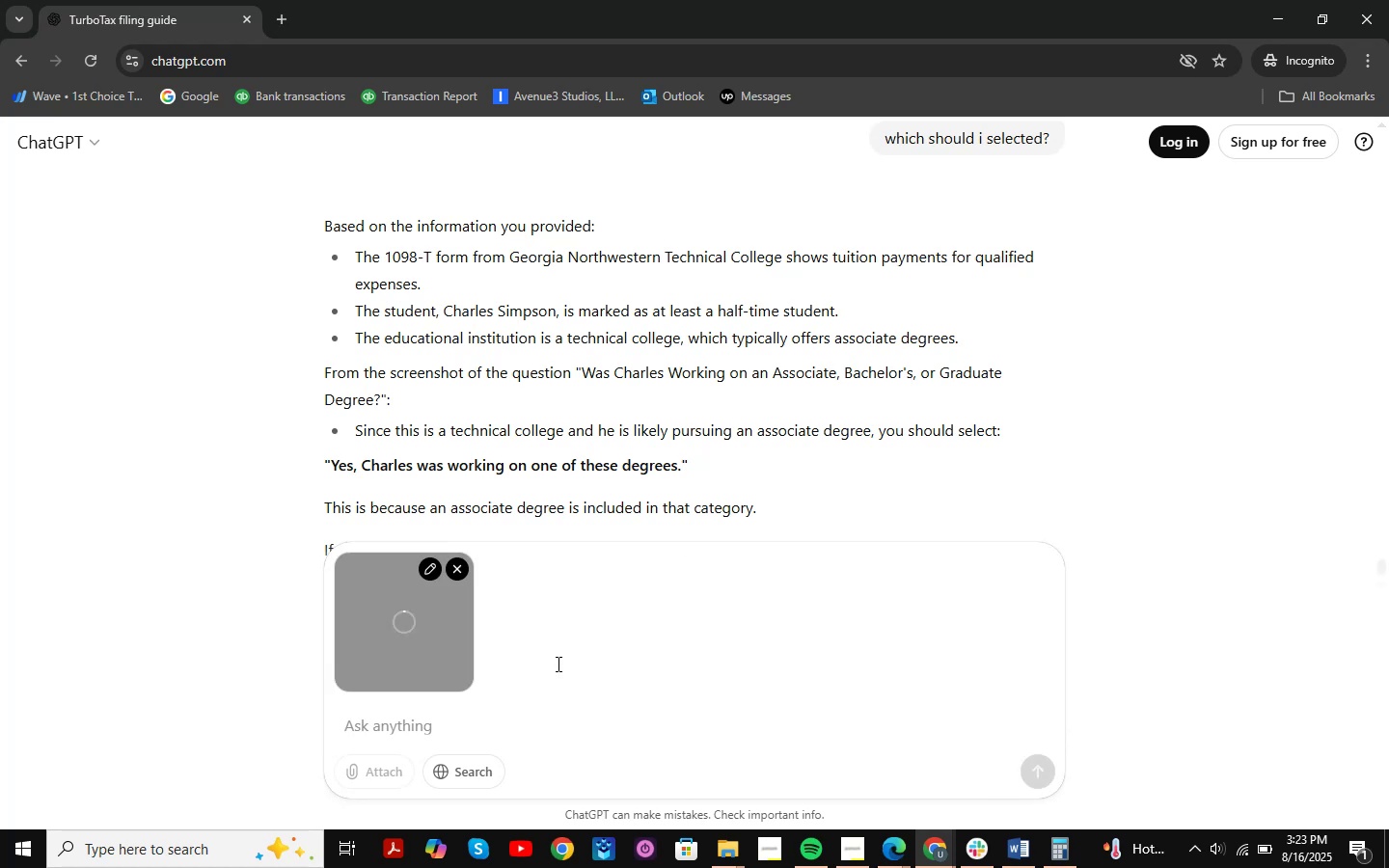 
key(NumpadEnter)
 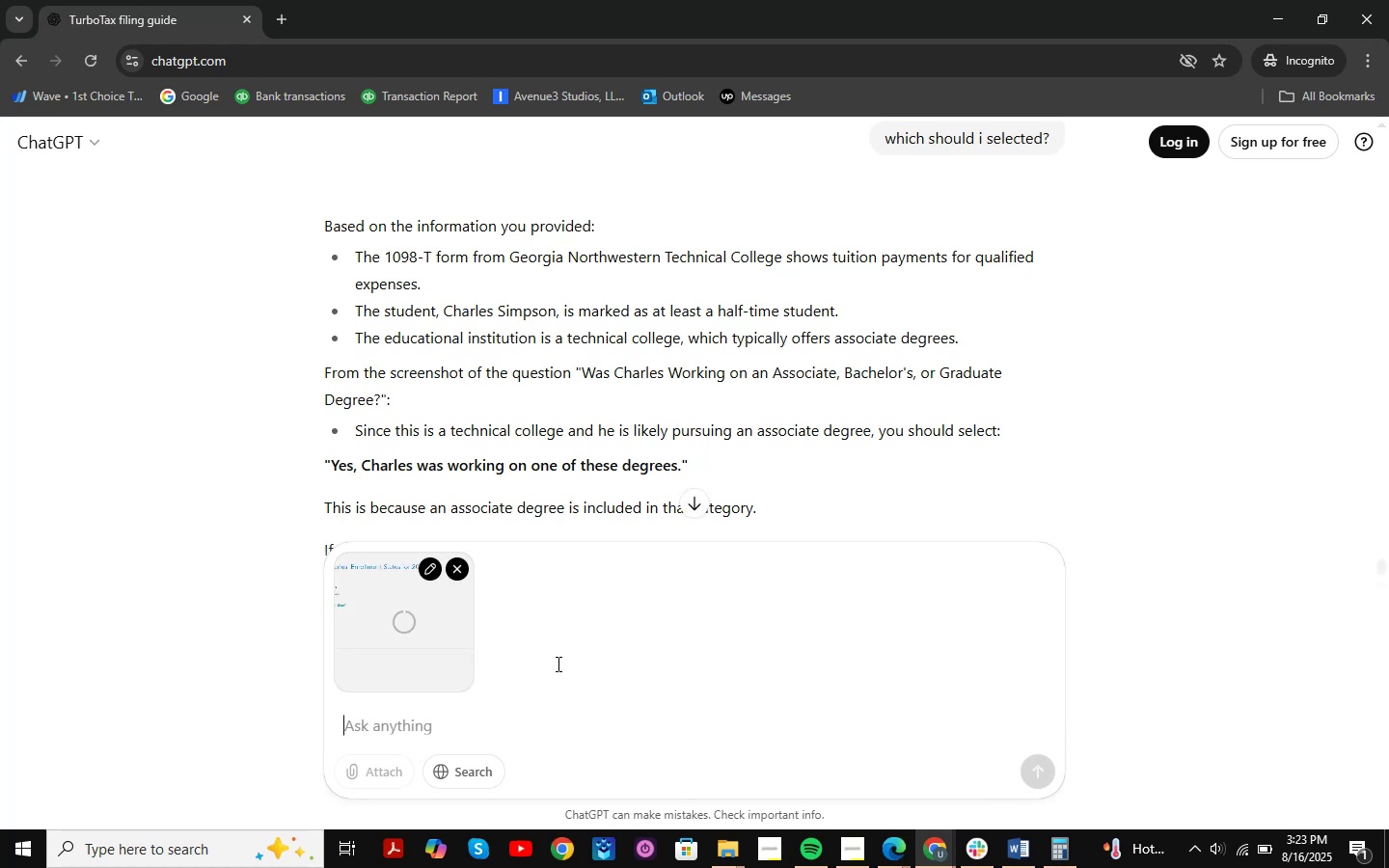 
key(NumpadEnter)
 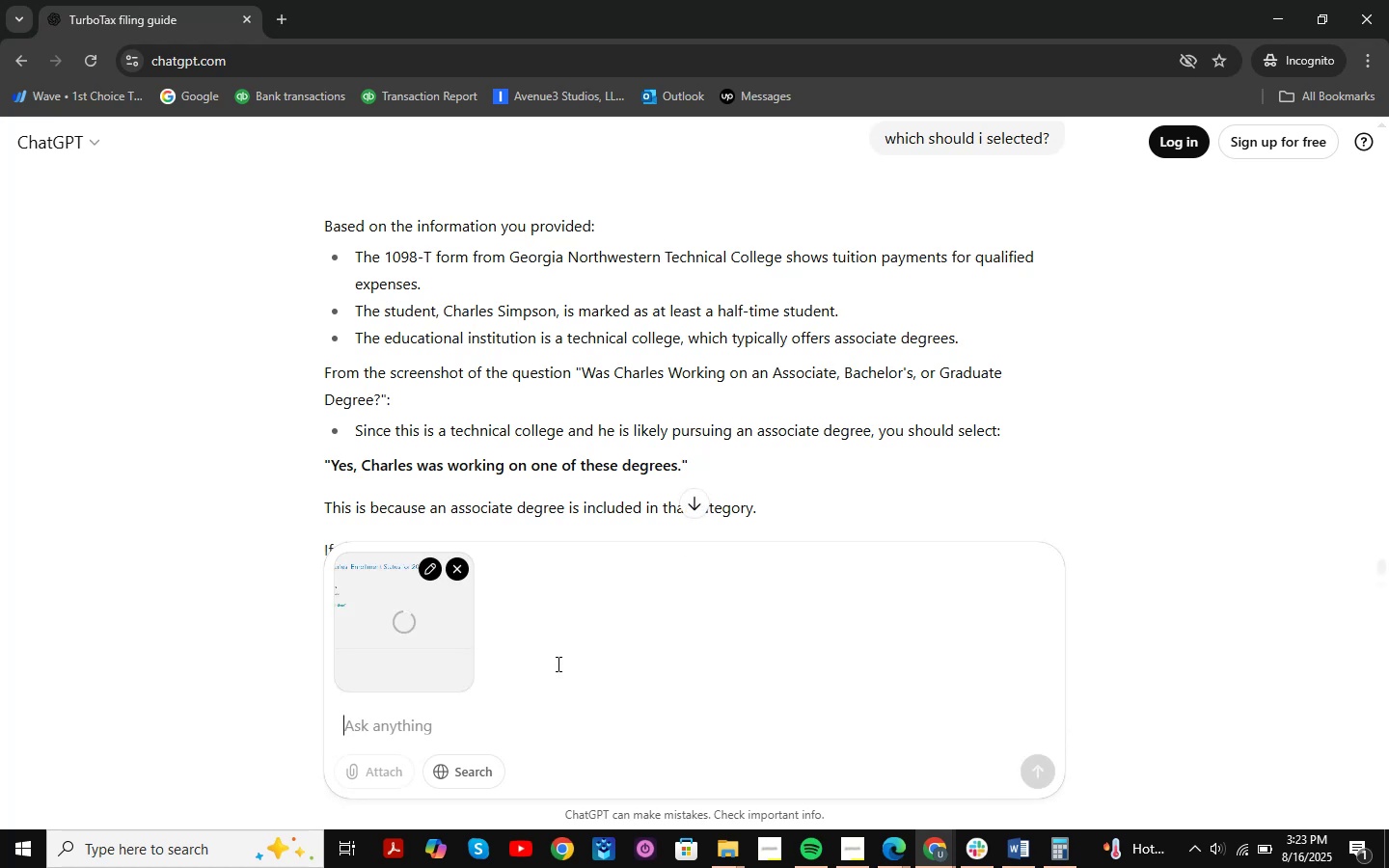 
key(NumpadEnter)
 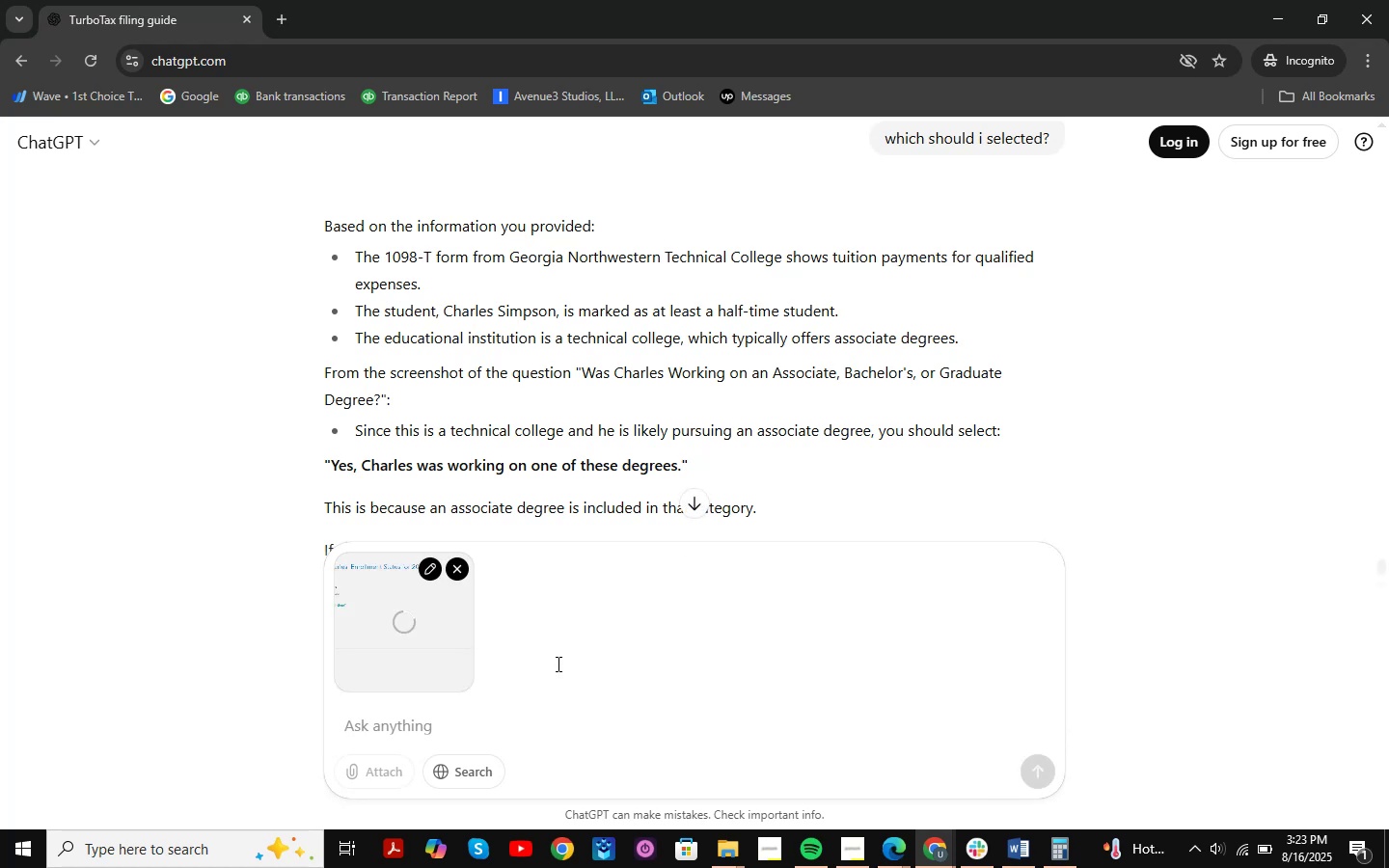 
key(NumpadEnter)
 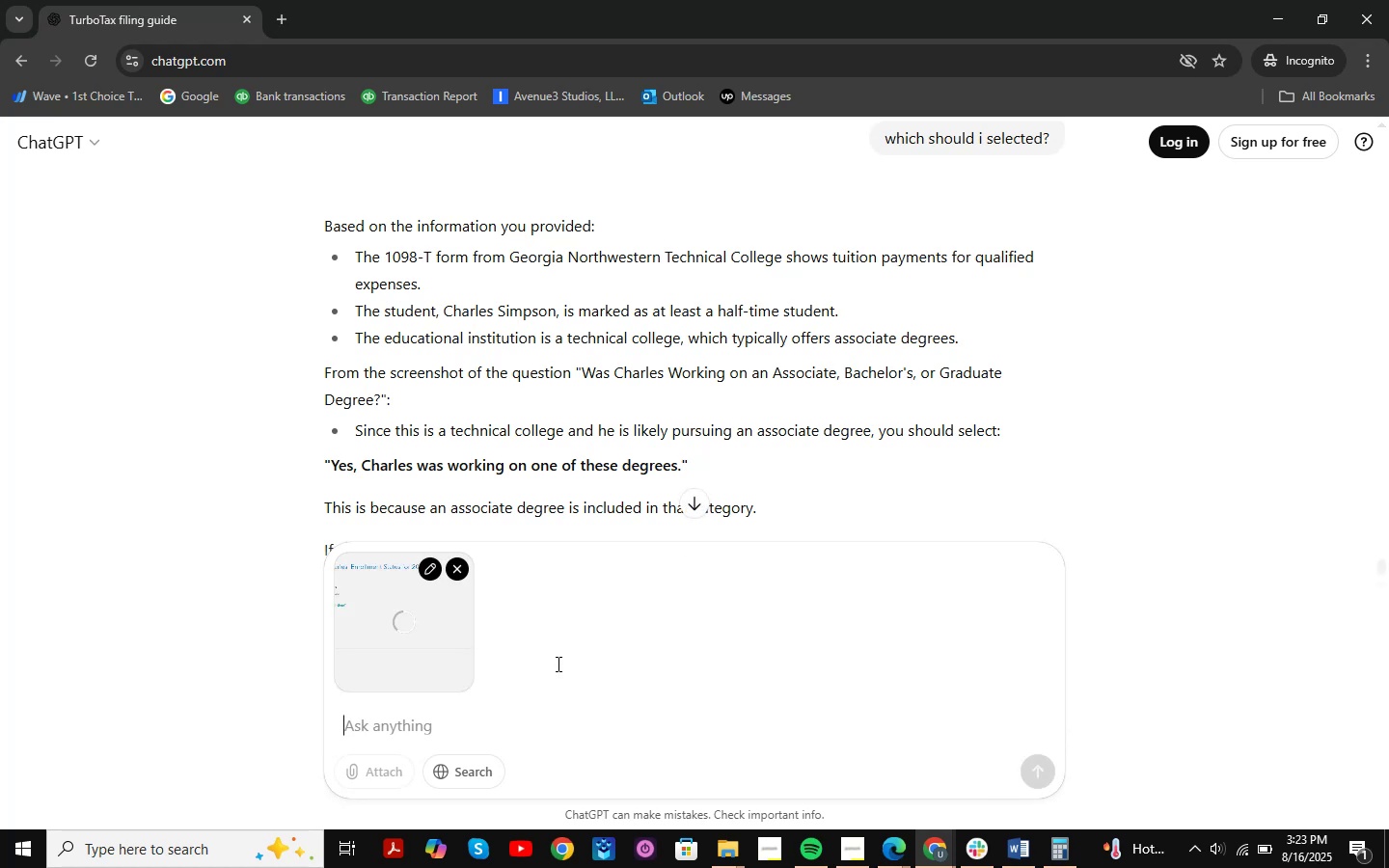 
key(NumpadEnter)
 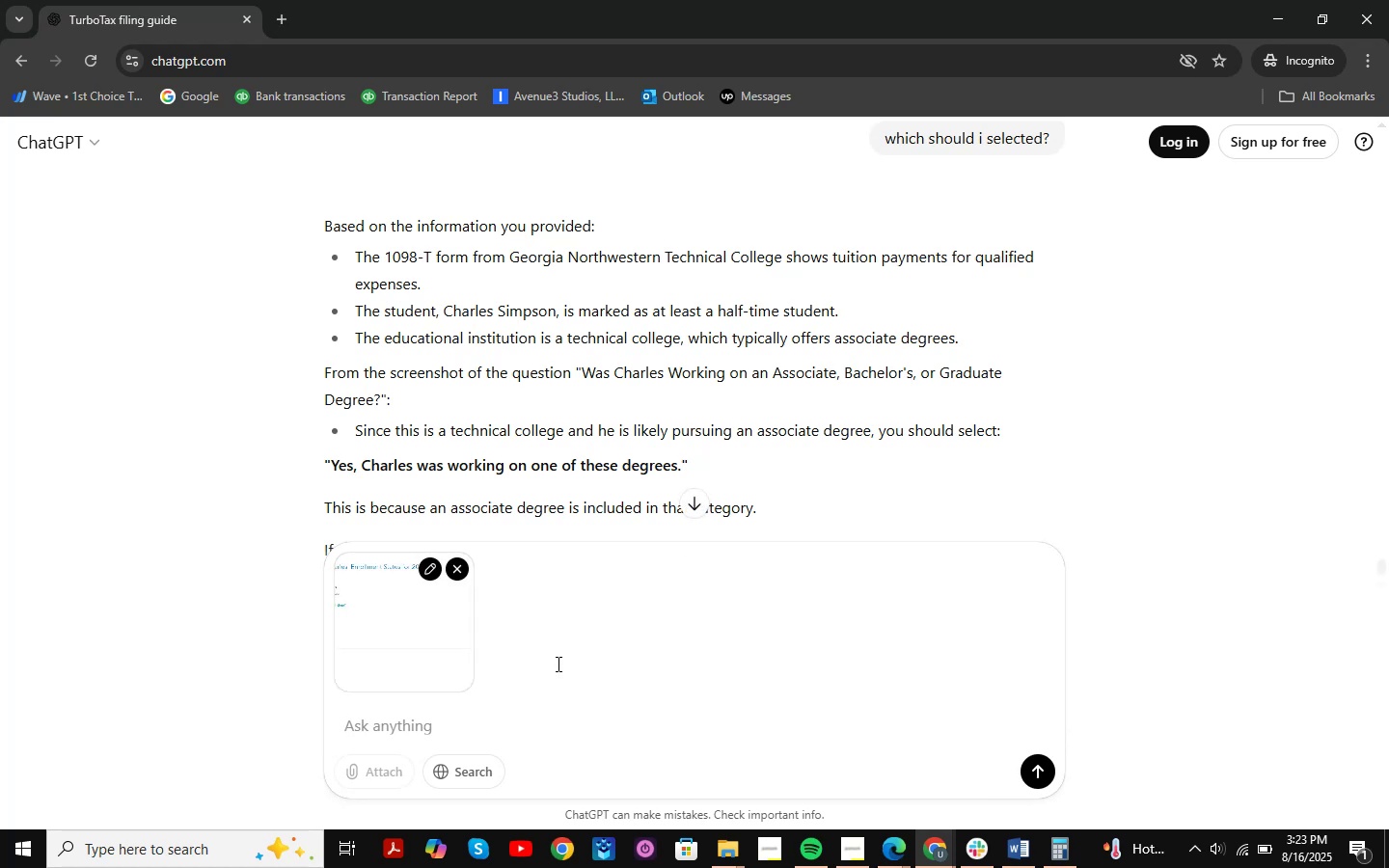 
key(NumpadEnter)
 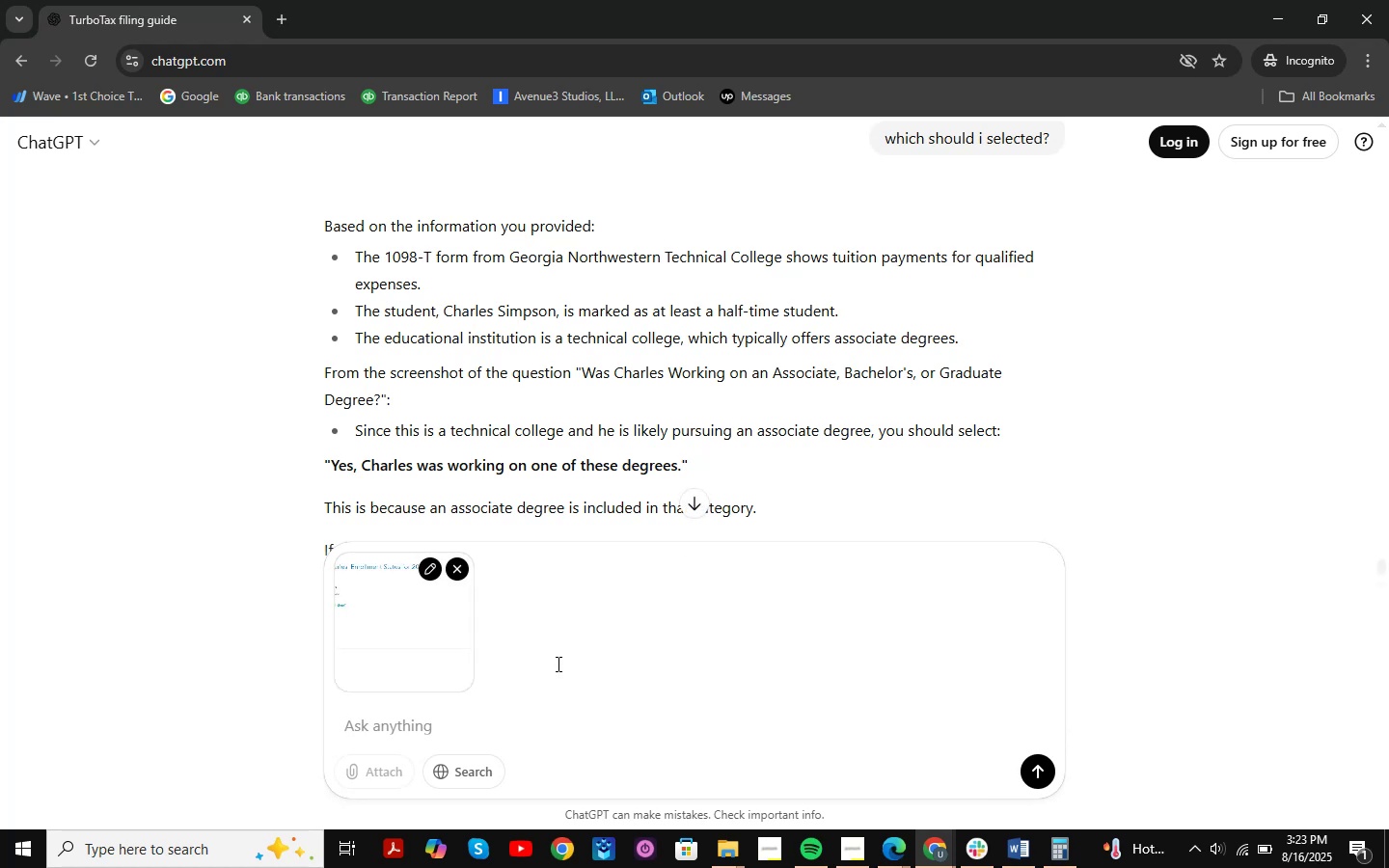 
key(NumpadEnter)
 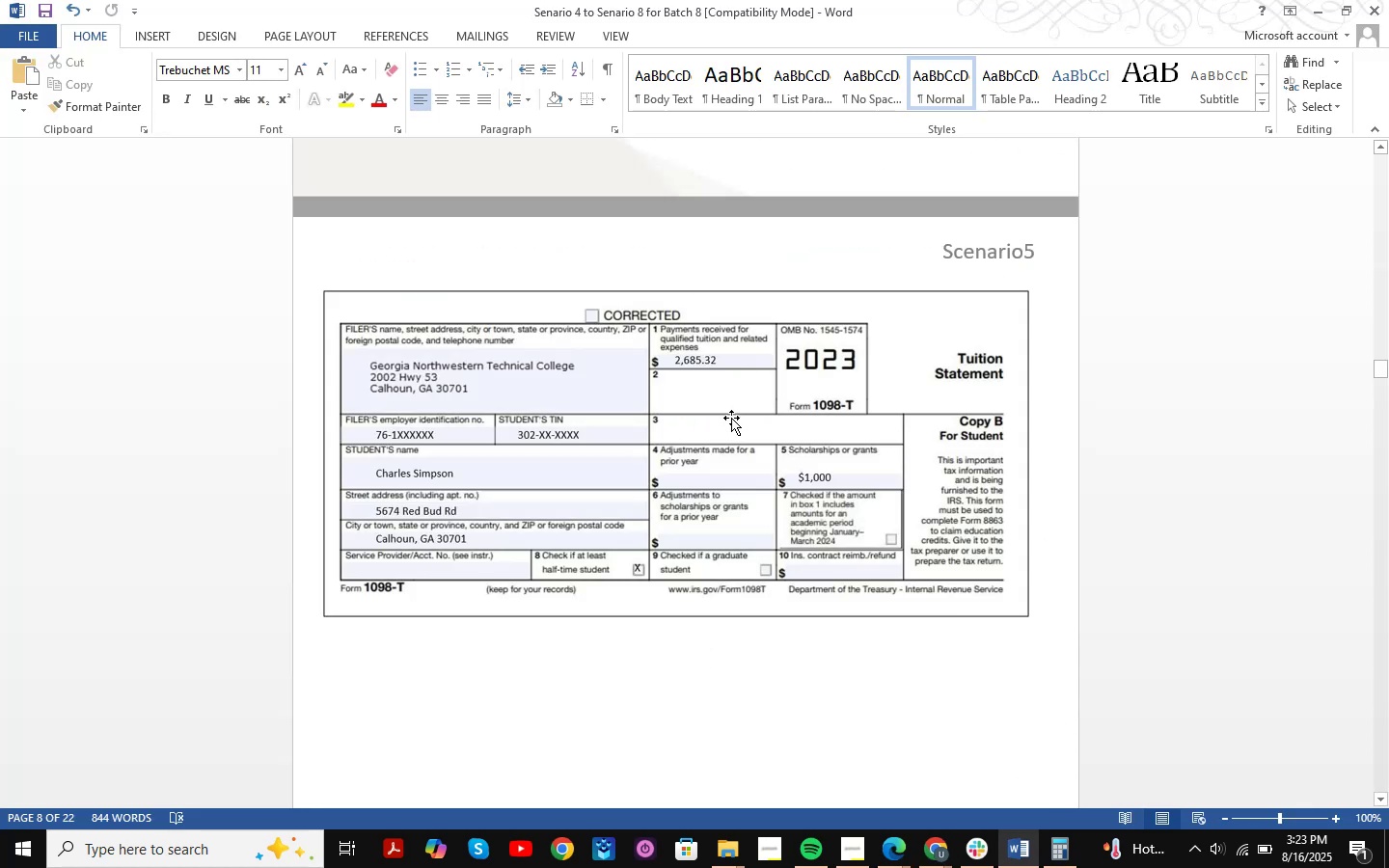 
wait(5.63)
 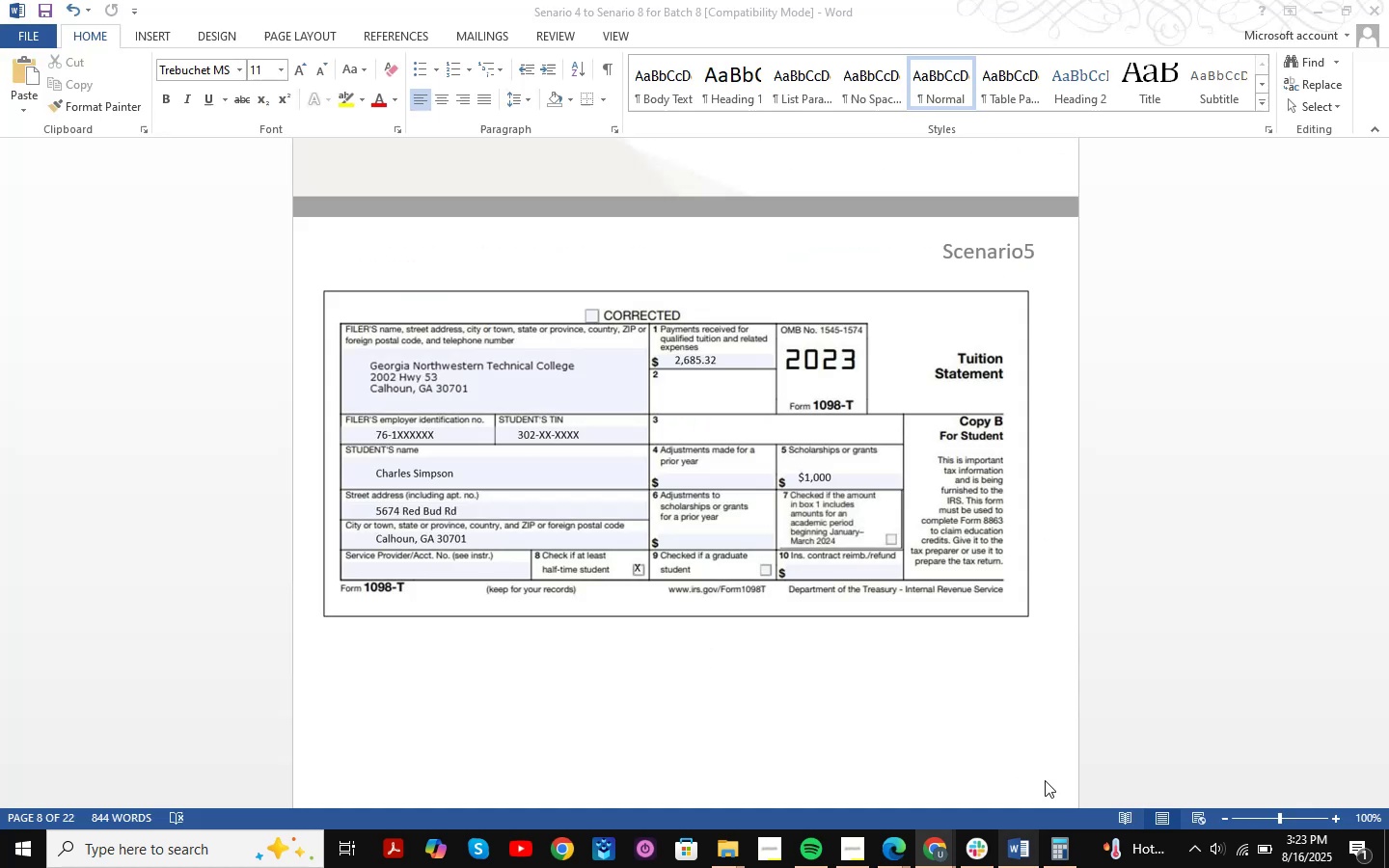 
scroll: coordinate [731, 418], scroll_direction: up, amount: 1.0
 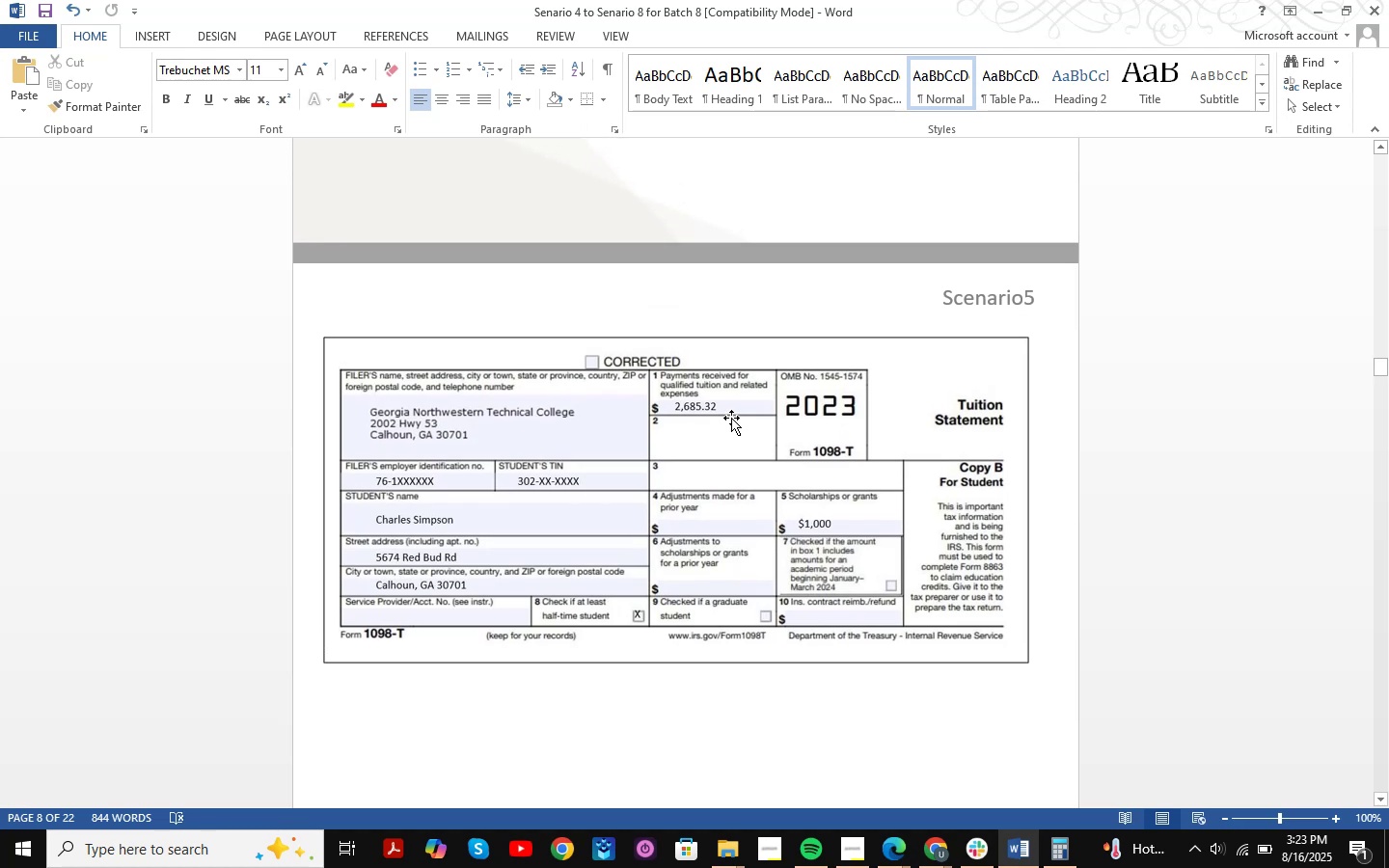 
scroll: coordinate [731, 418], scroll_direction: down, amount: 1.0
 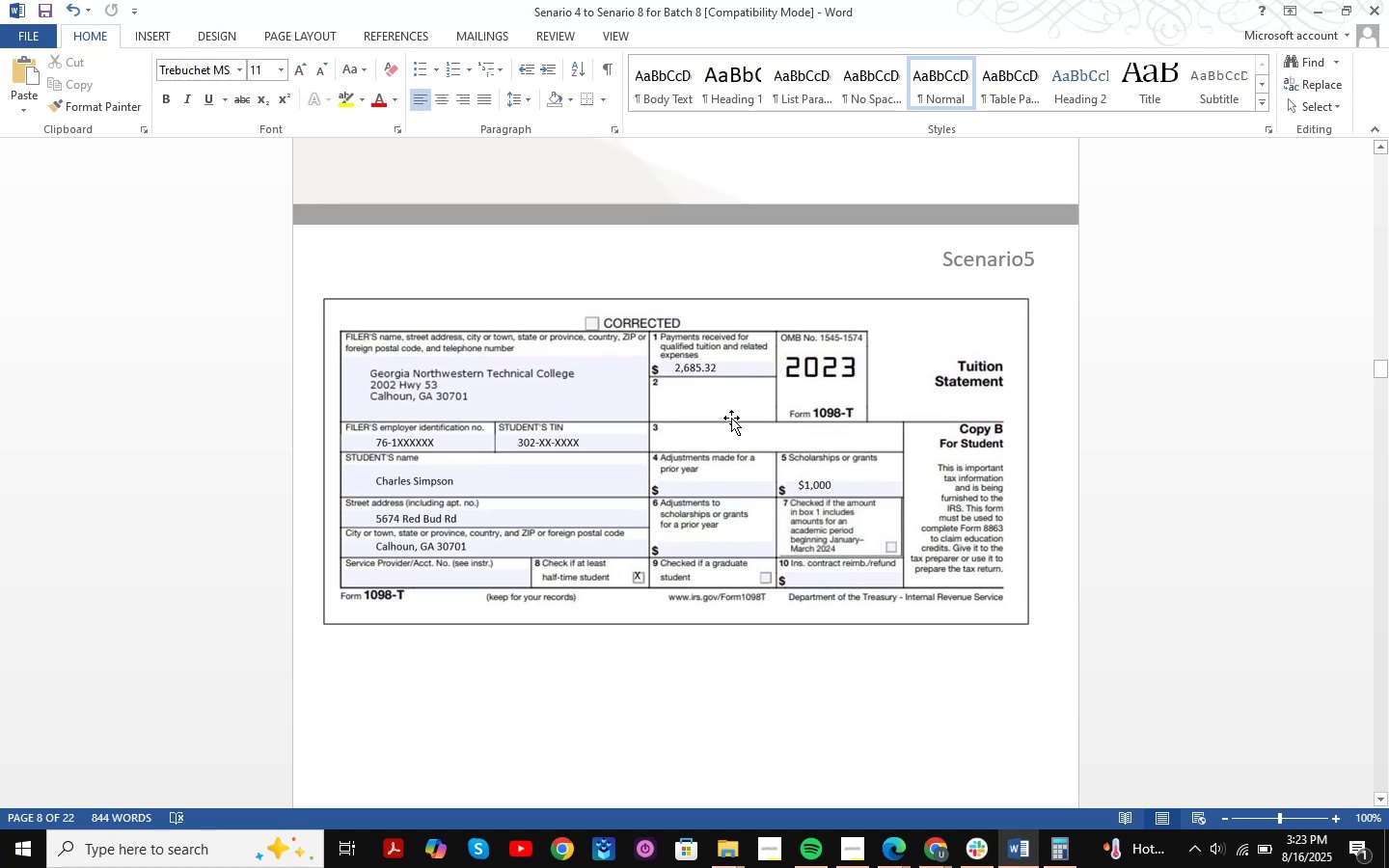 
hold_key(key=ControlLeft, duration=1.24)
scroll: coordinate [731, 418], scroll_direction: up, amount: 4.0
 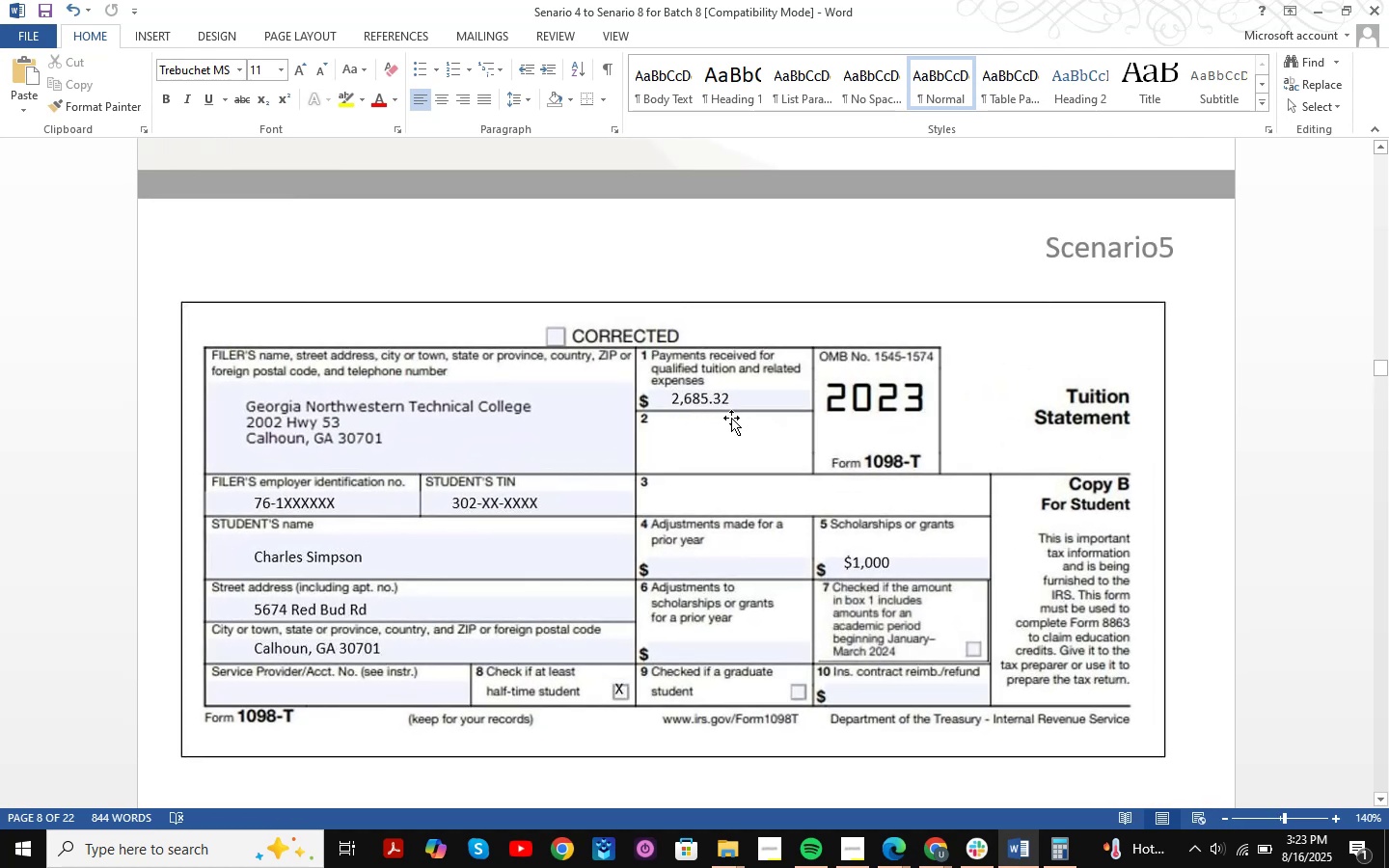 
scroll: coordinate [731, 418], scroll_direction: down, amount: 2.0
 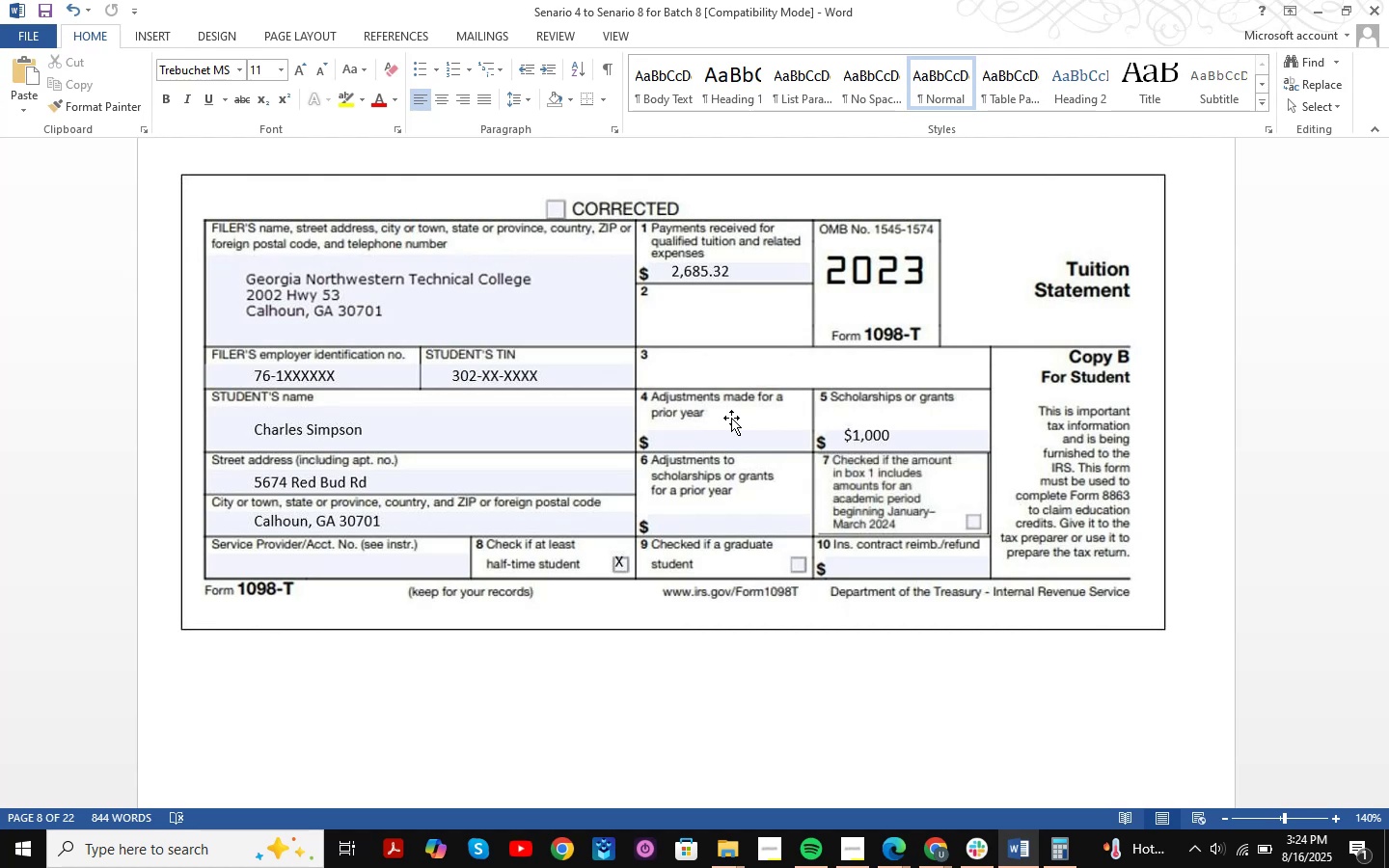 
wait(22.02)
 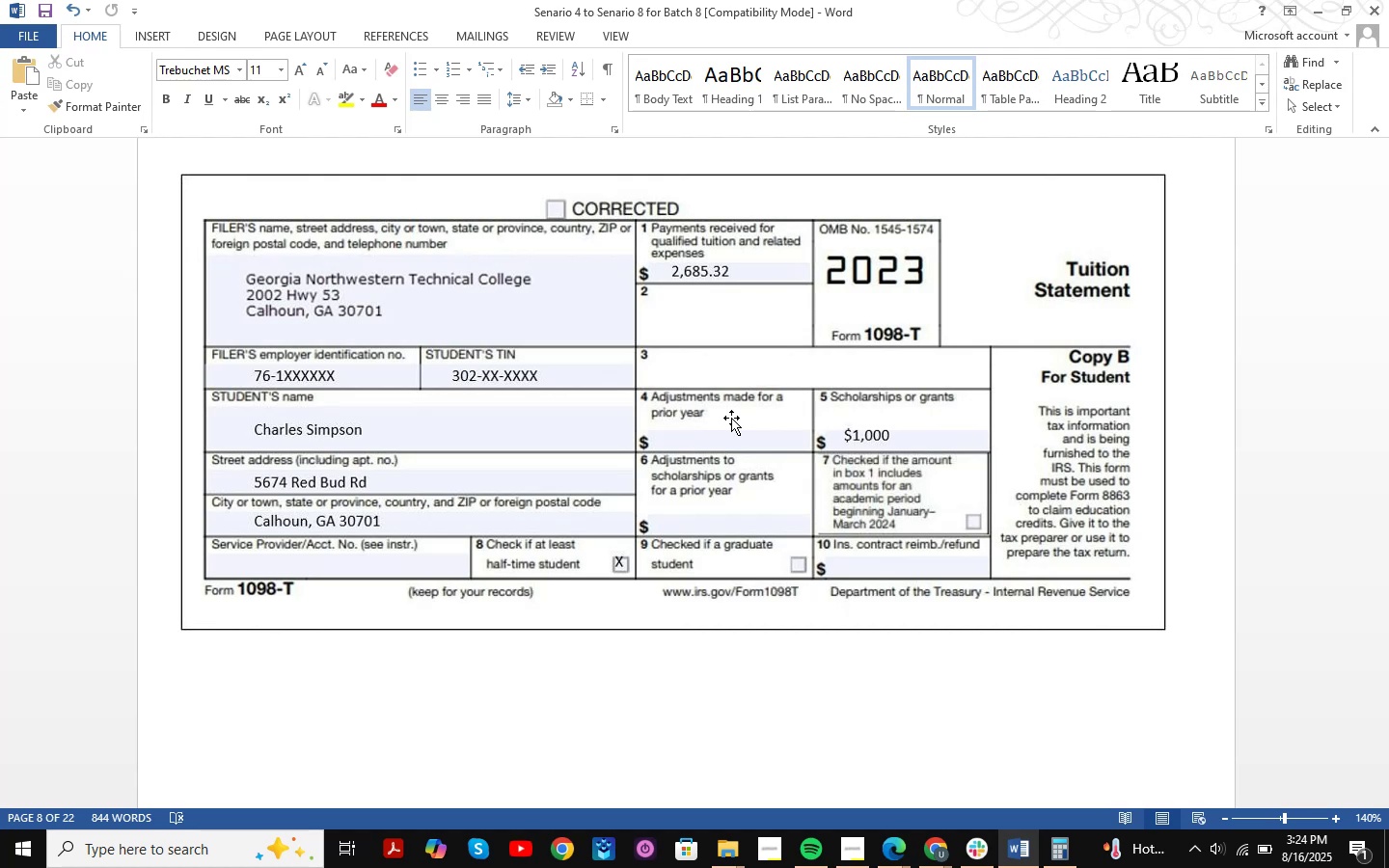 
scroll: coordinate [524, 420], scroll_direction: down, amount: 3.0
 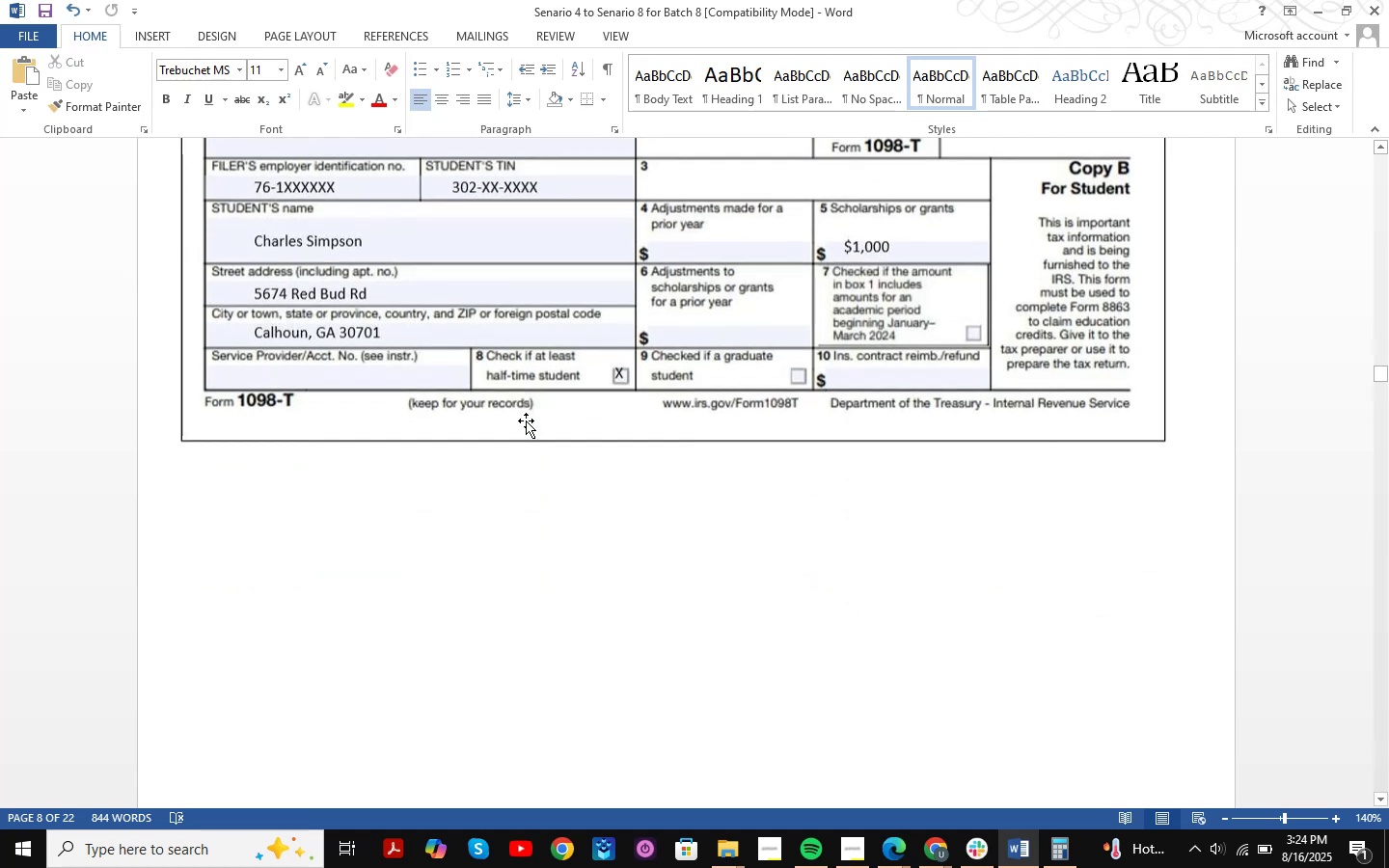 
scroll: coordinate [526, 420], scroll_direction: up, amount: 4.0
 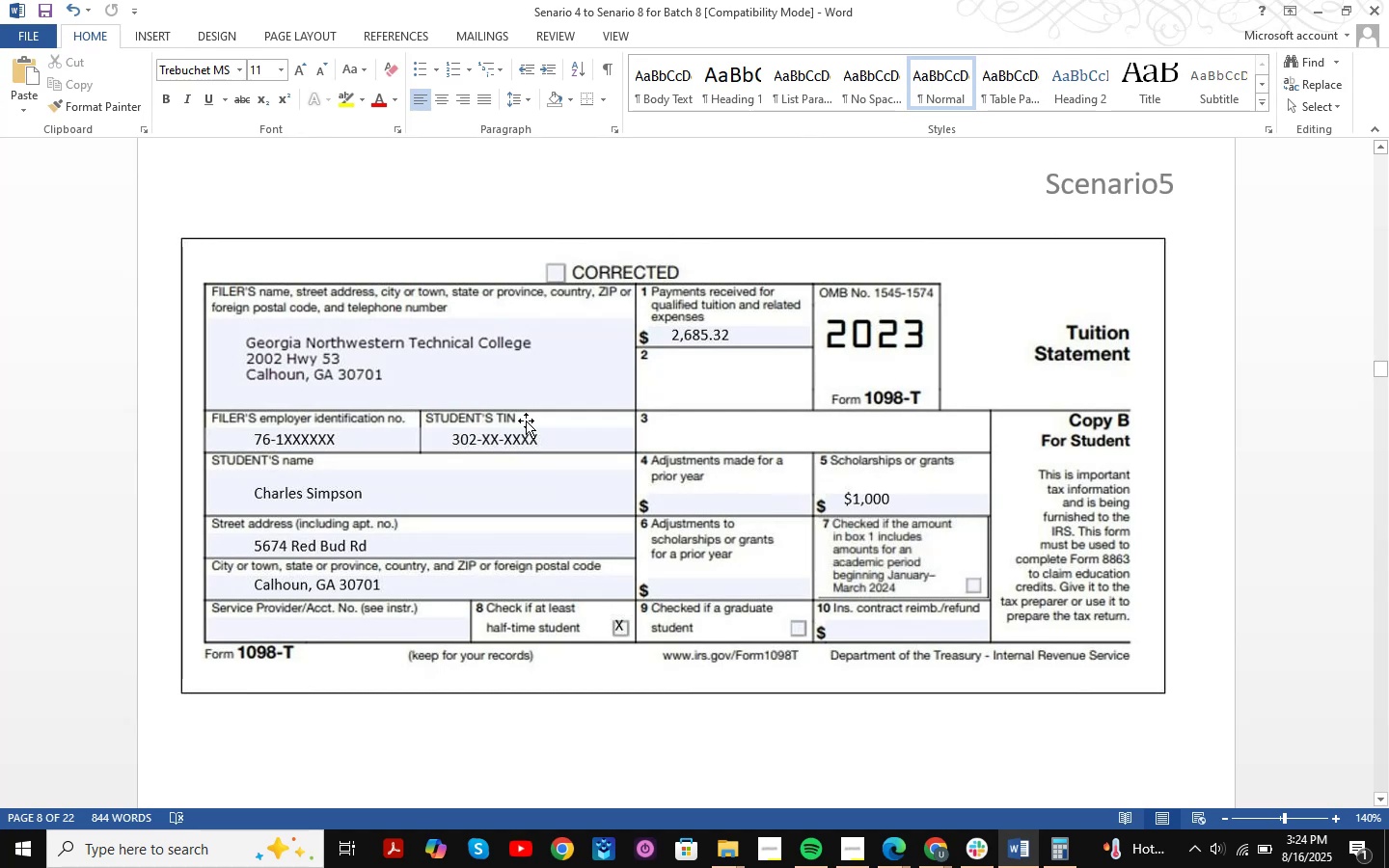 
wait(6.13)
 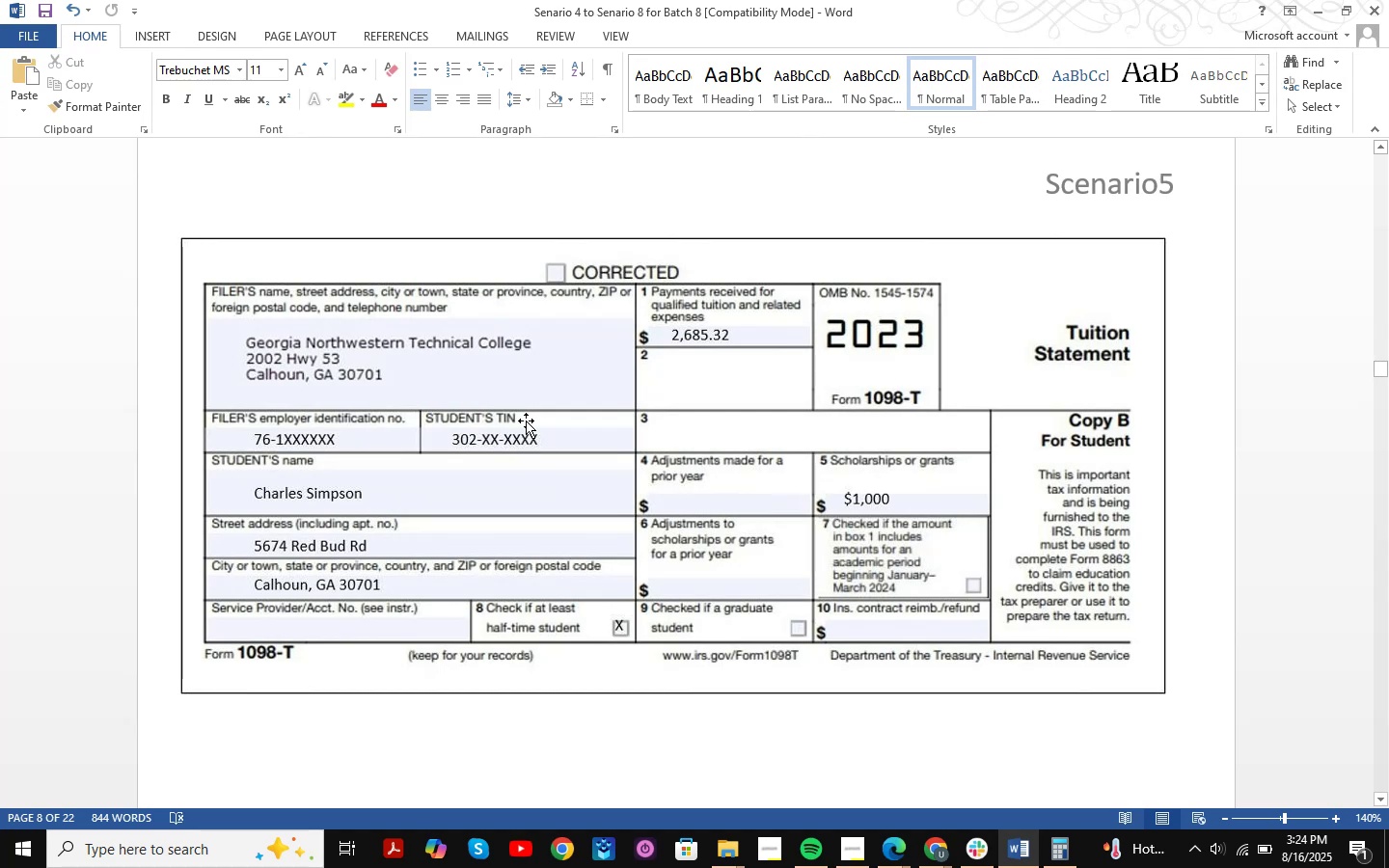 
left_click([1315, 15])
 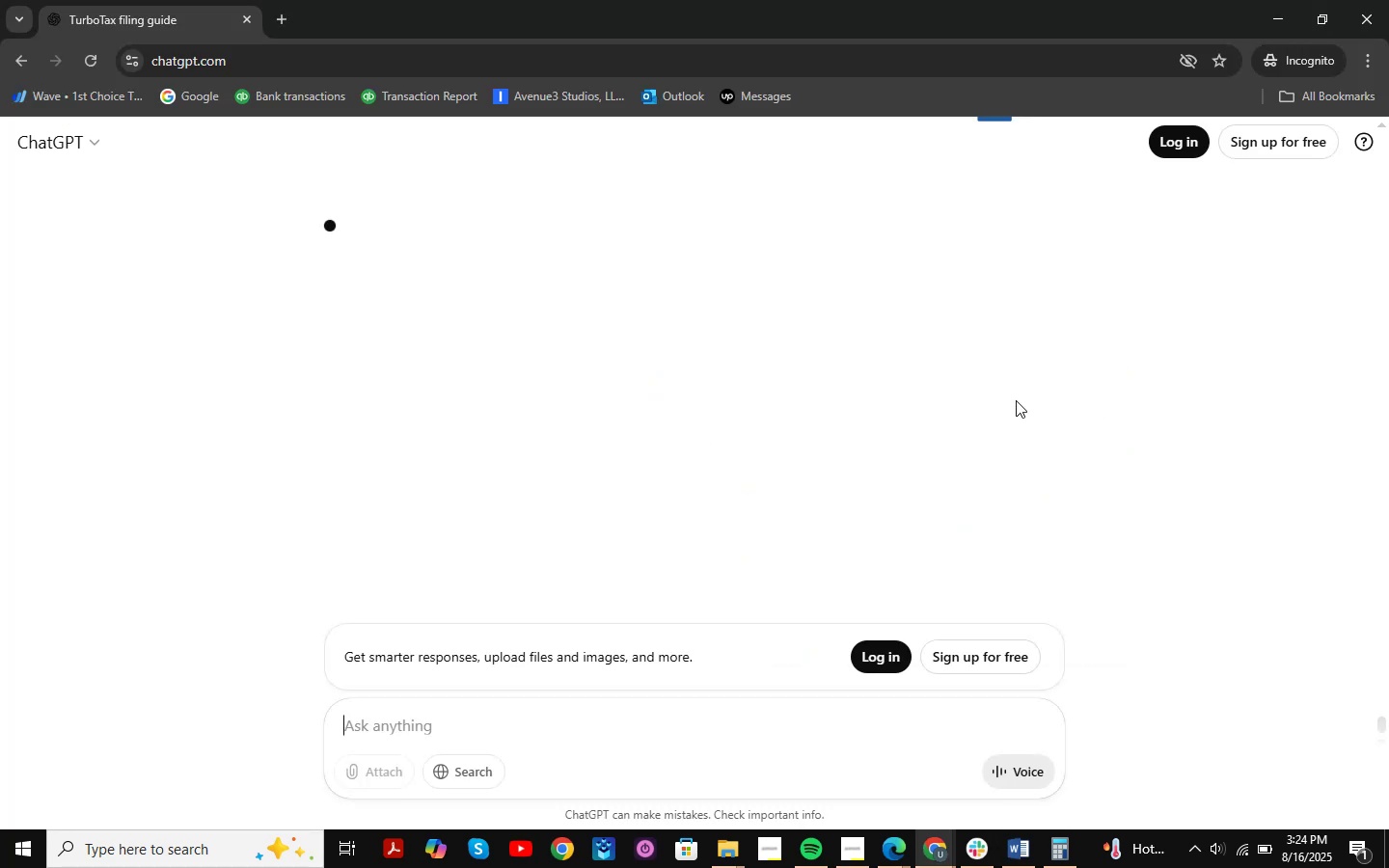 
scroll: coordinate [735, 480], scroll_direction: none, amount: 0.0
 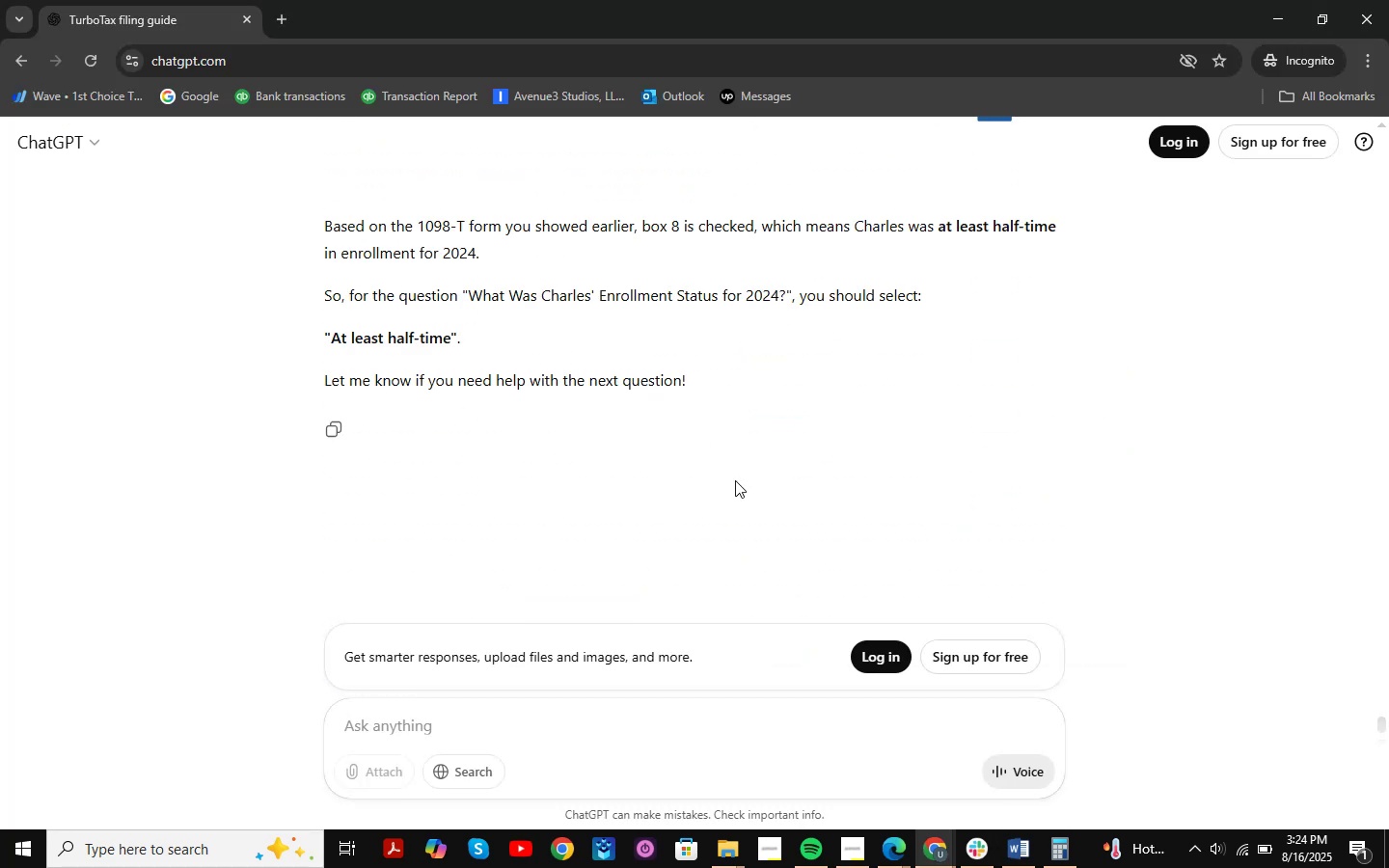 
scroll: coordinate [735, 480], scroll_direction: up, amount: 2.0
 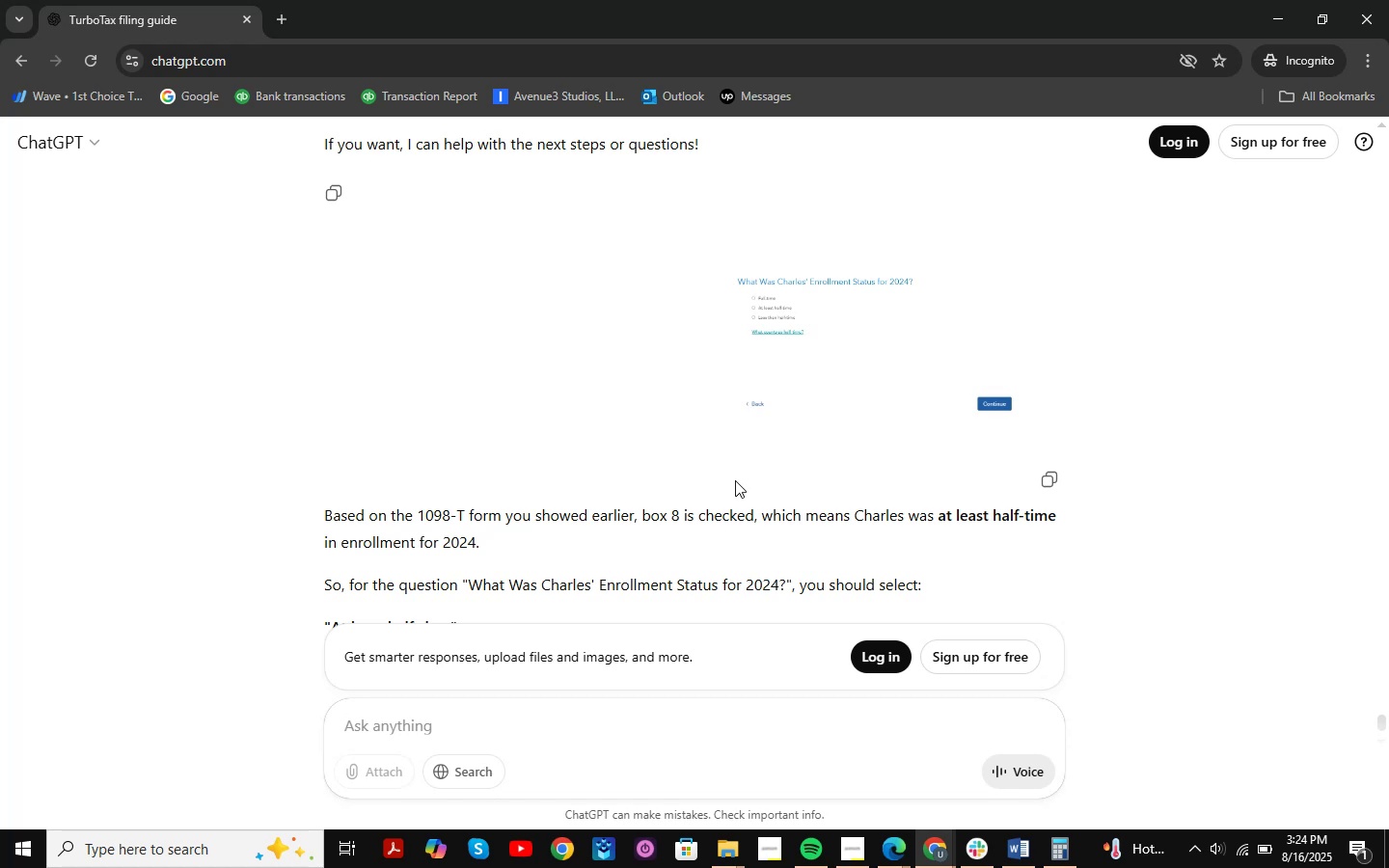 
wait(6.85)
 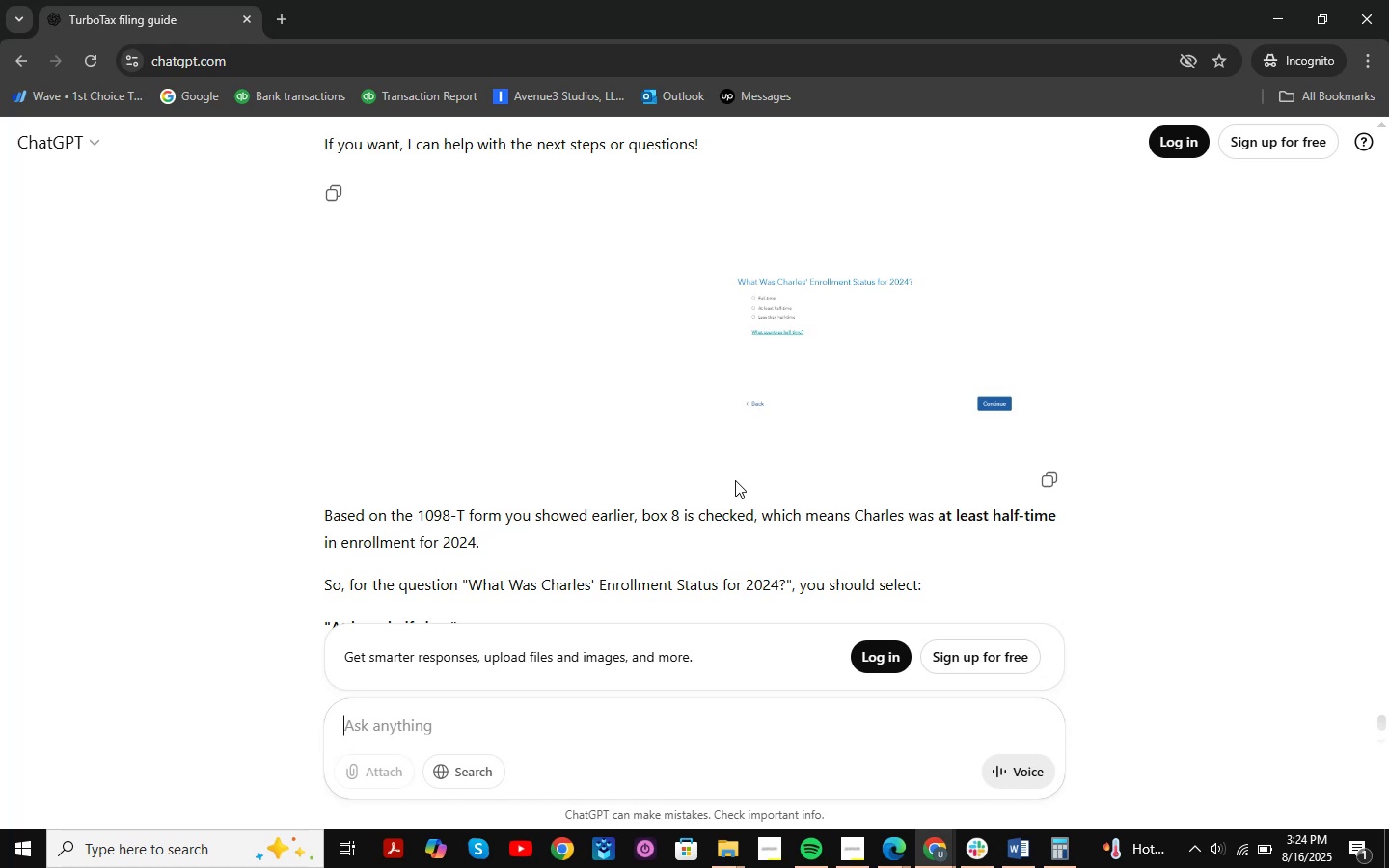 
left_click_drag(start_coordinate=[522, 521], to_coordinate=[704, 521])
 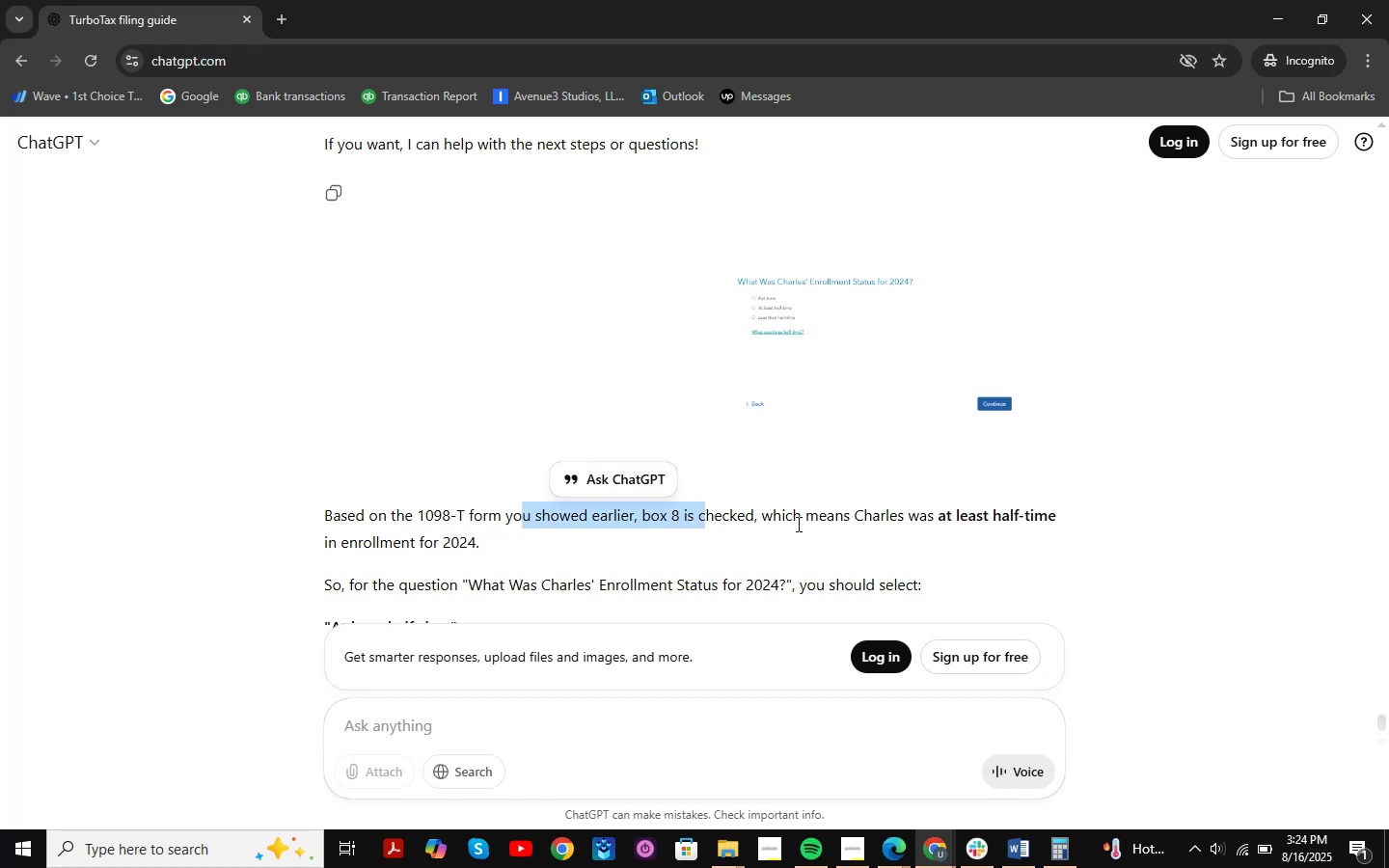 
left_click_drag(start_coordinate=[800, 524], to_coordinate=[955, 524])
 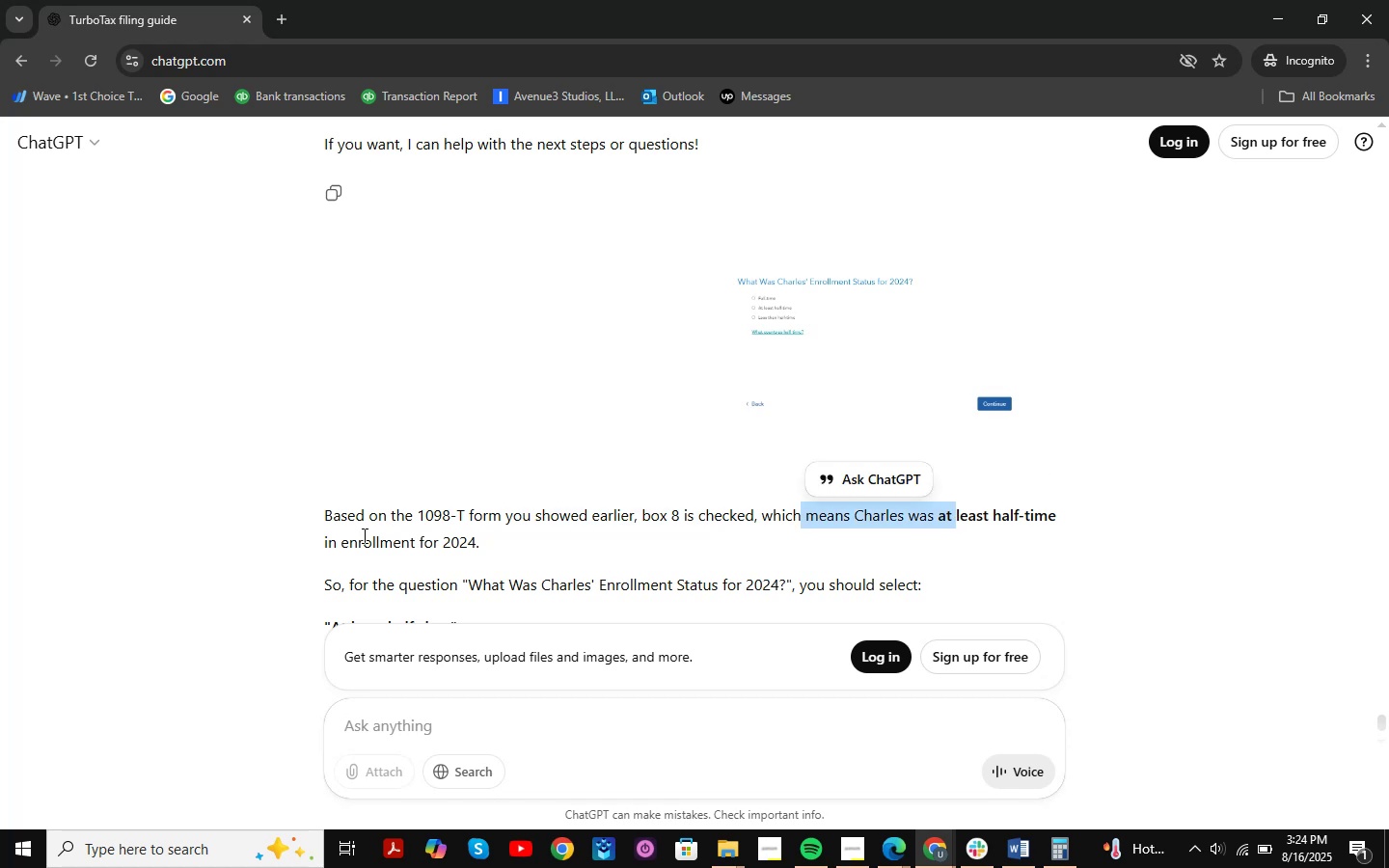 
left_click_drag(start_coordinate=[317, 545], to_coordinate=[474, 543])
 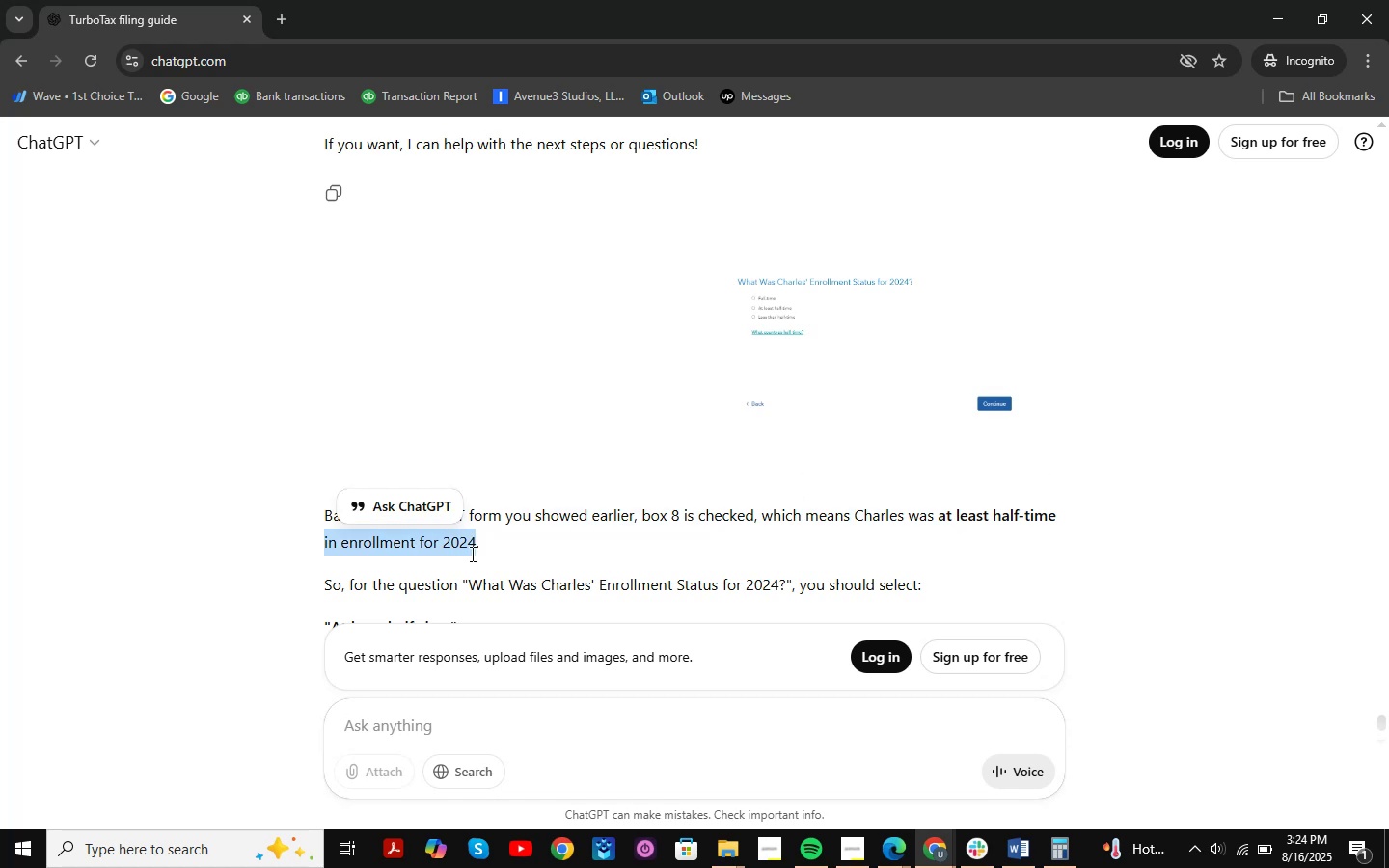 
scroll: coordinate [540, 553], scroll_direction: down, amount: 2.0
 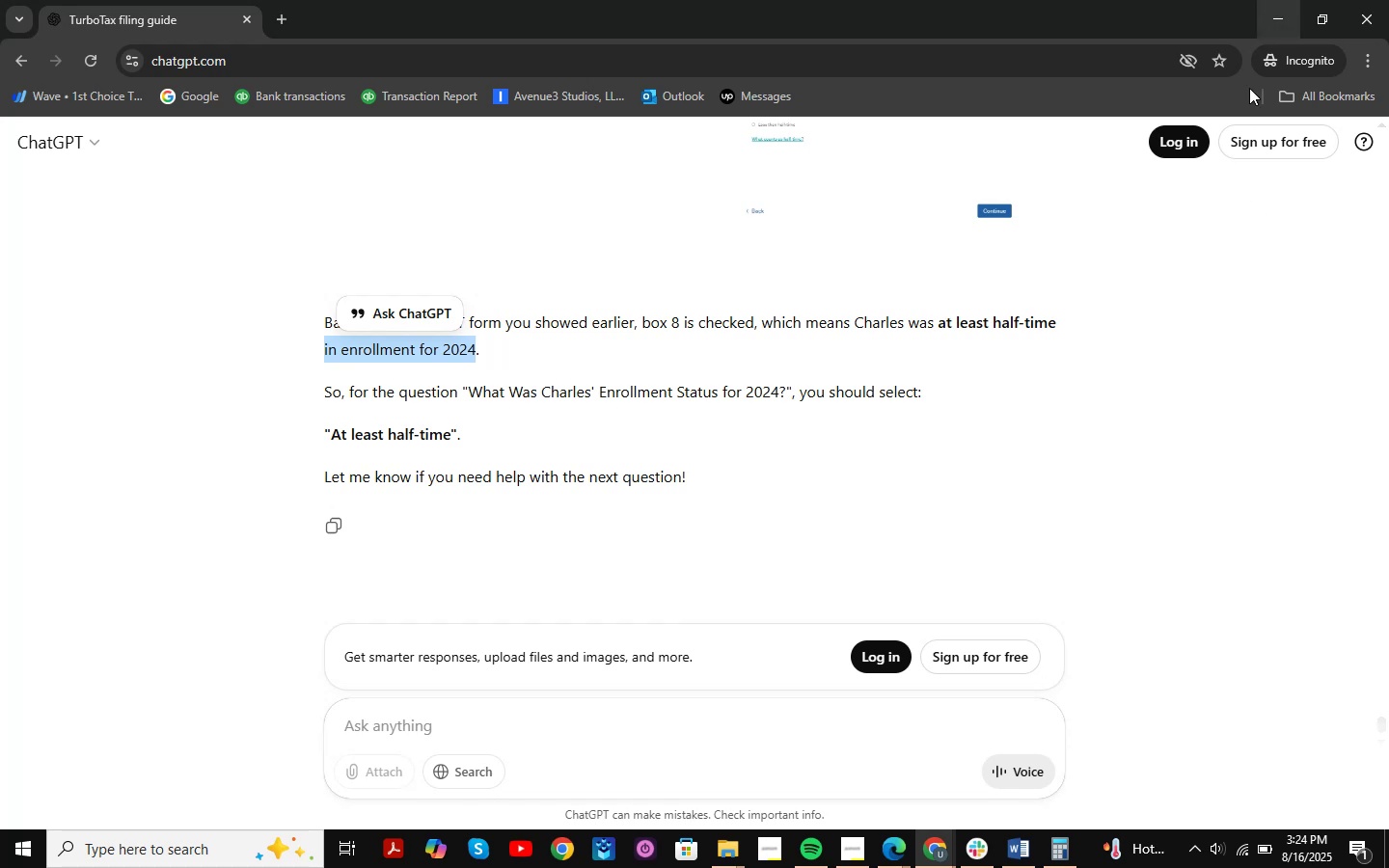 
left_click([1021, 846])
 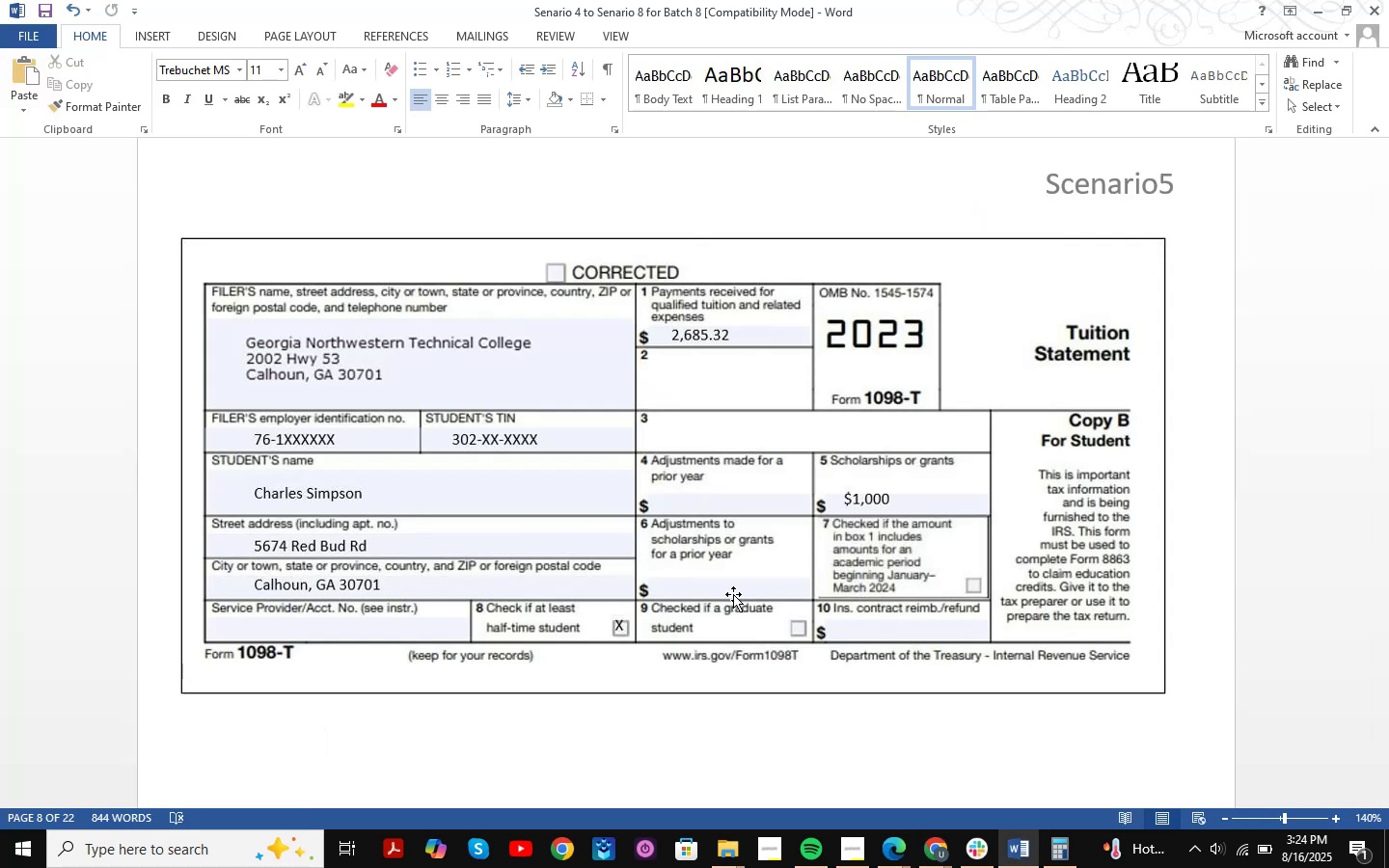 
wait(12.74)
 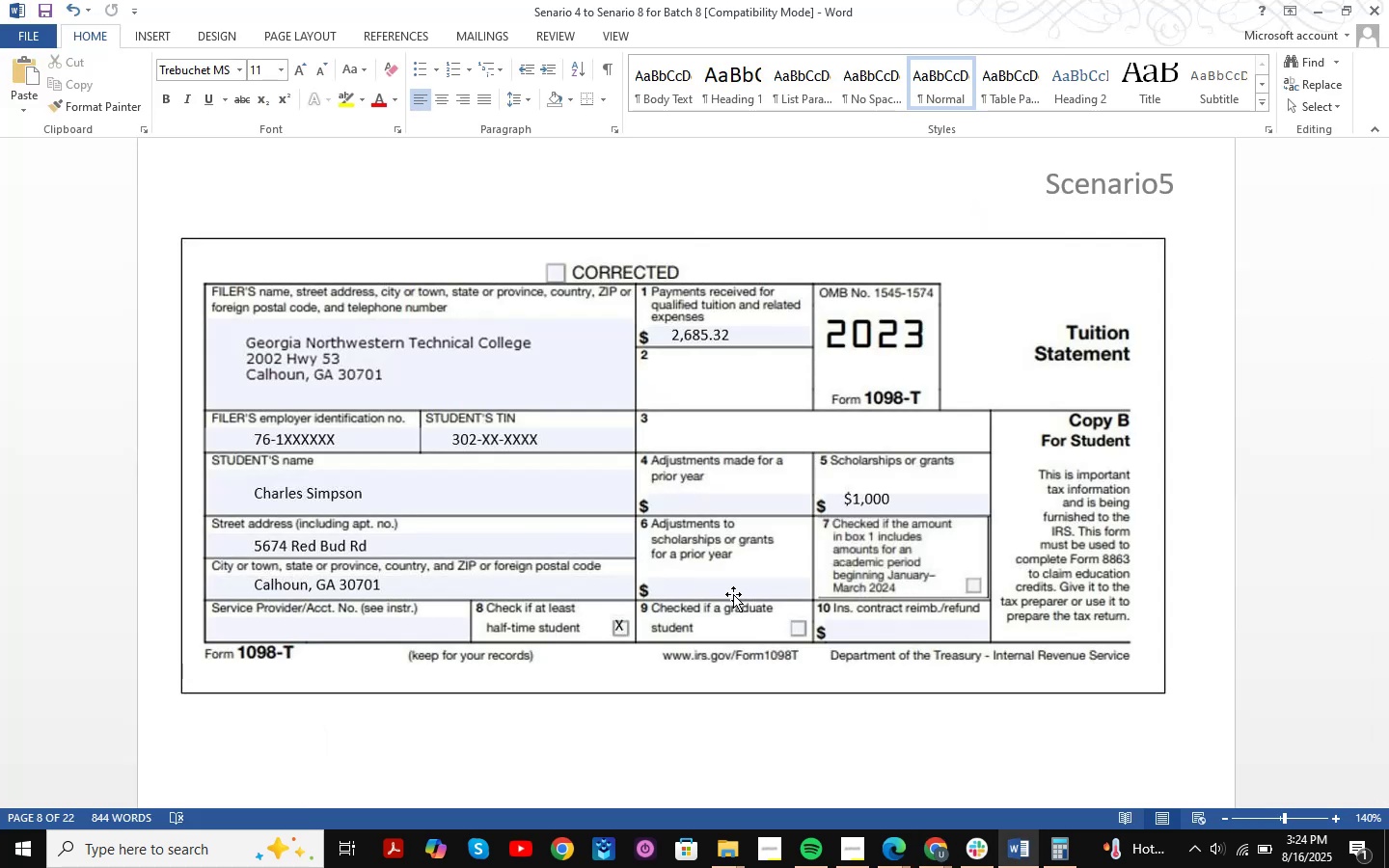 
left_click([1315, 14])
 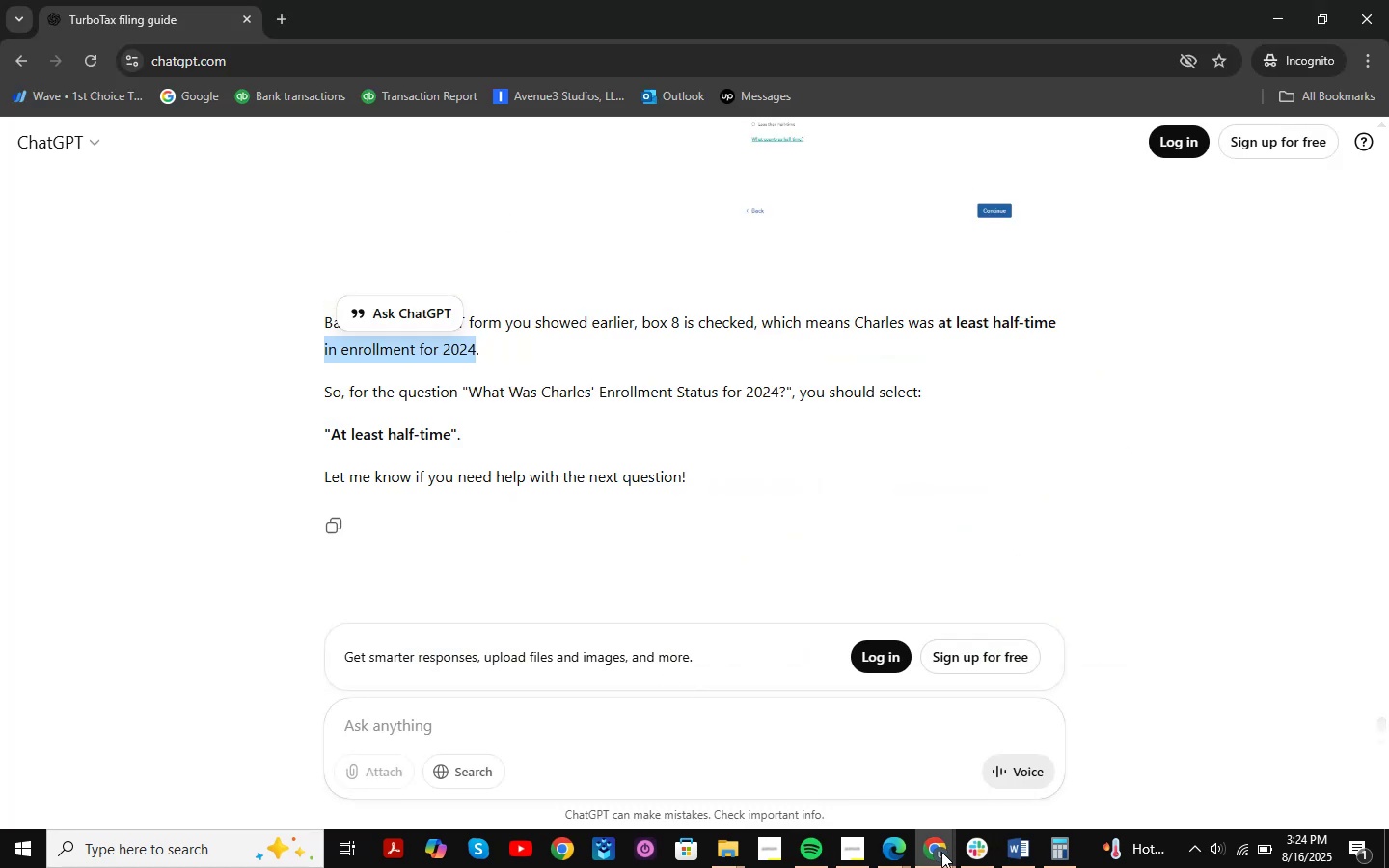 
double_click([860, 746])
 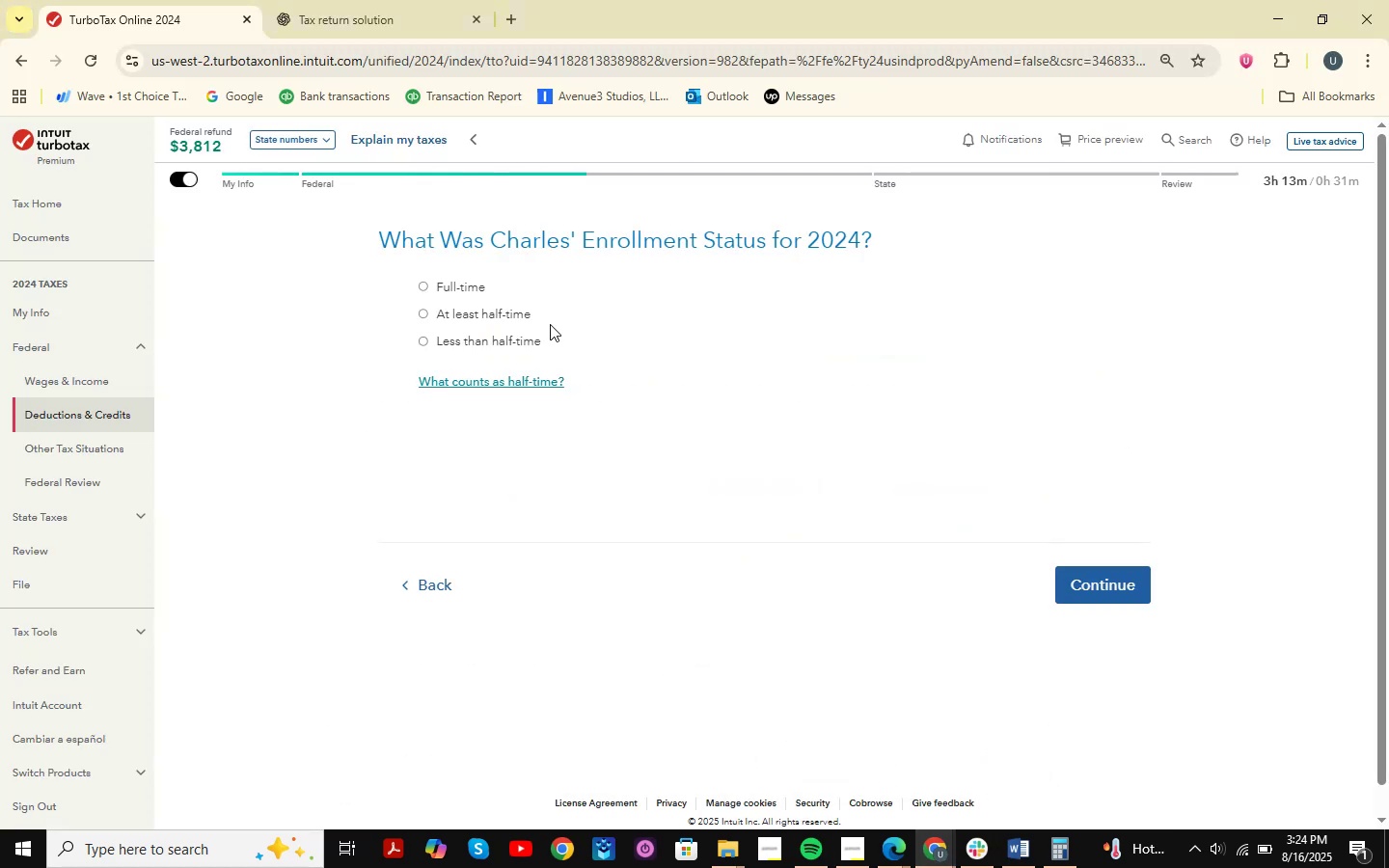 
left_click([509, 306])
 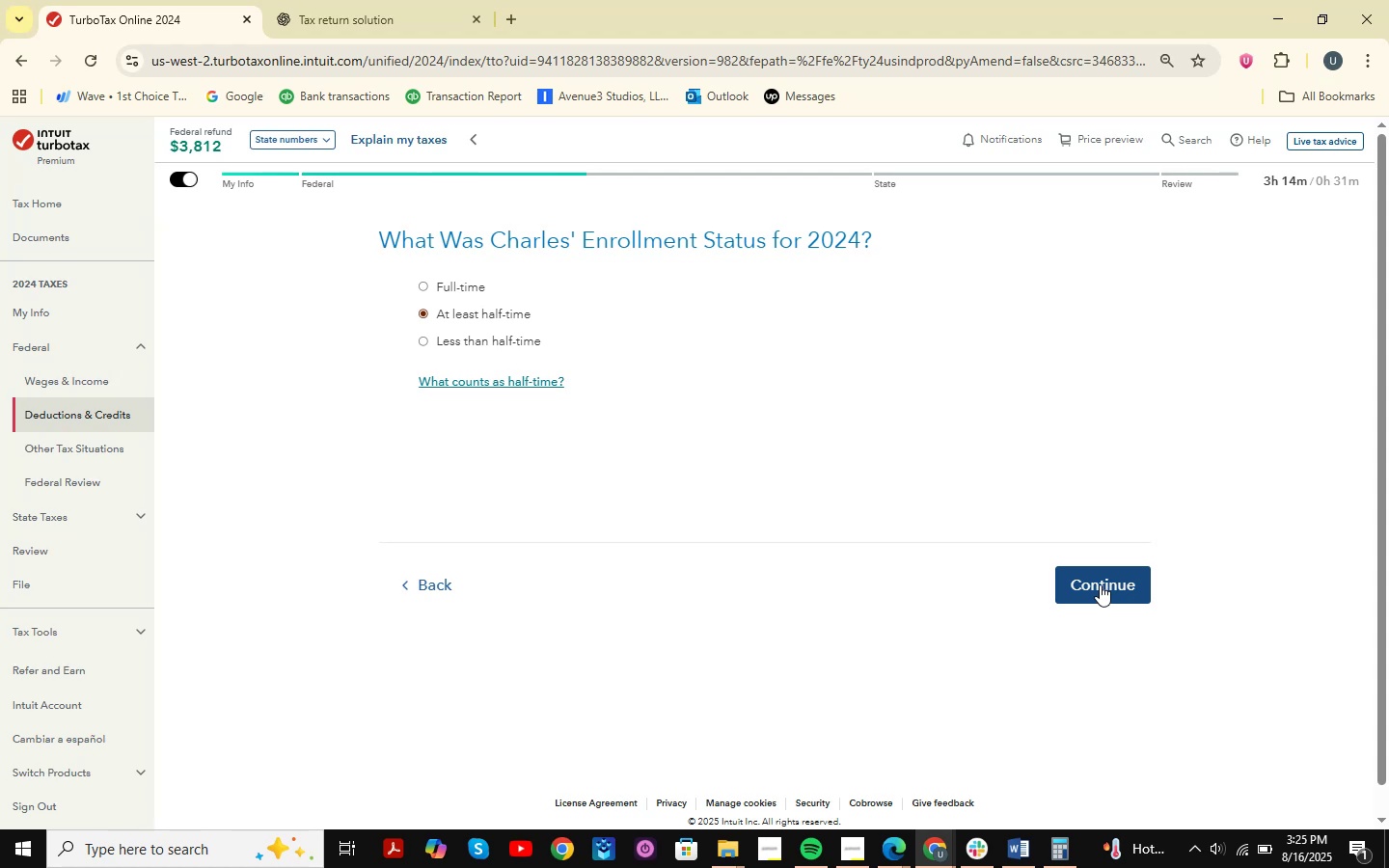 
wait(30.74)
 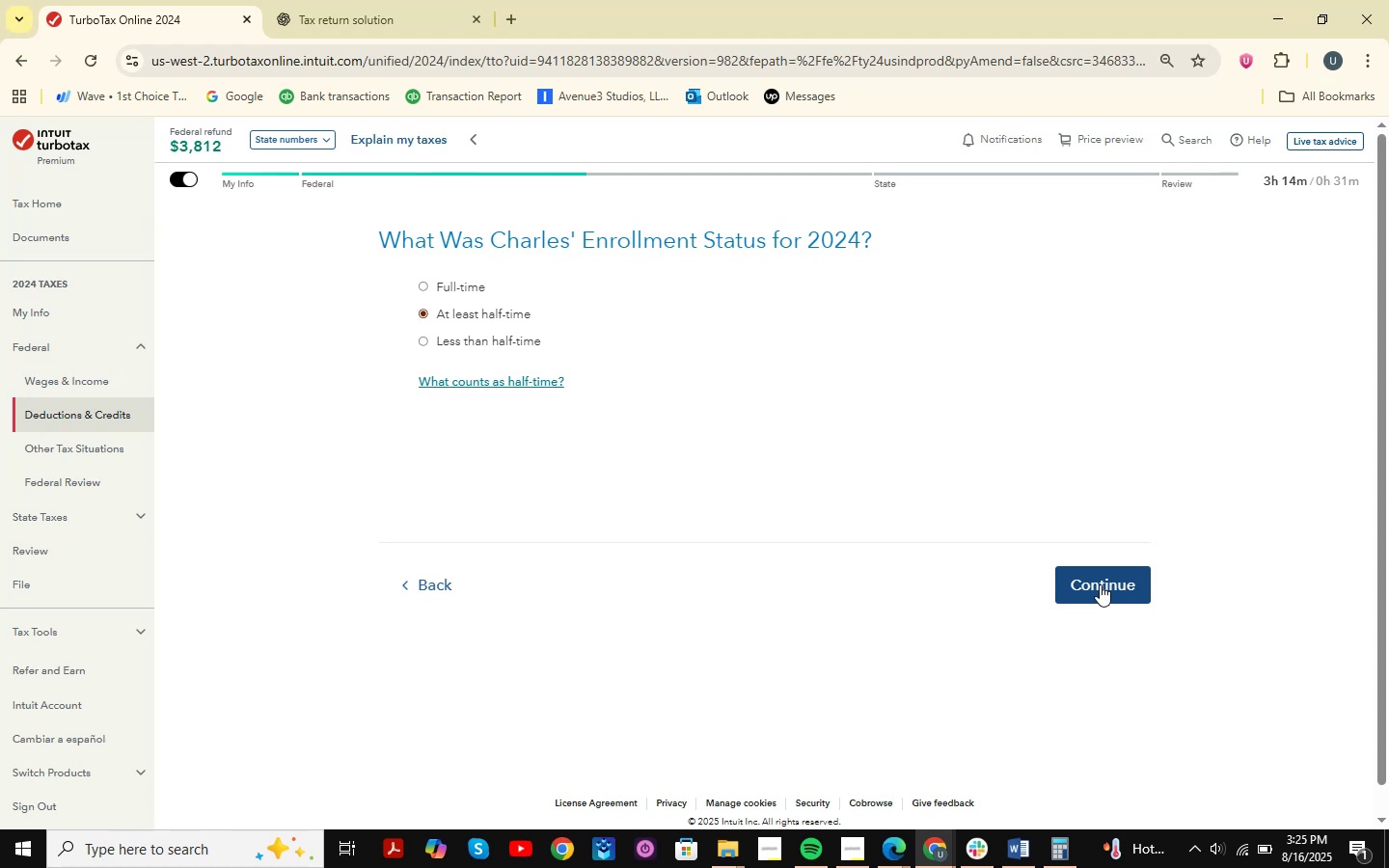 
scroll: coordinate [500, 355], scroll_direction: up, amount: 1.0
 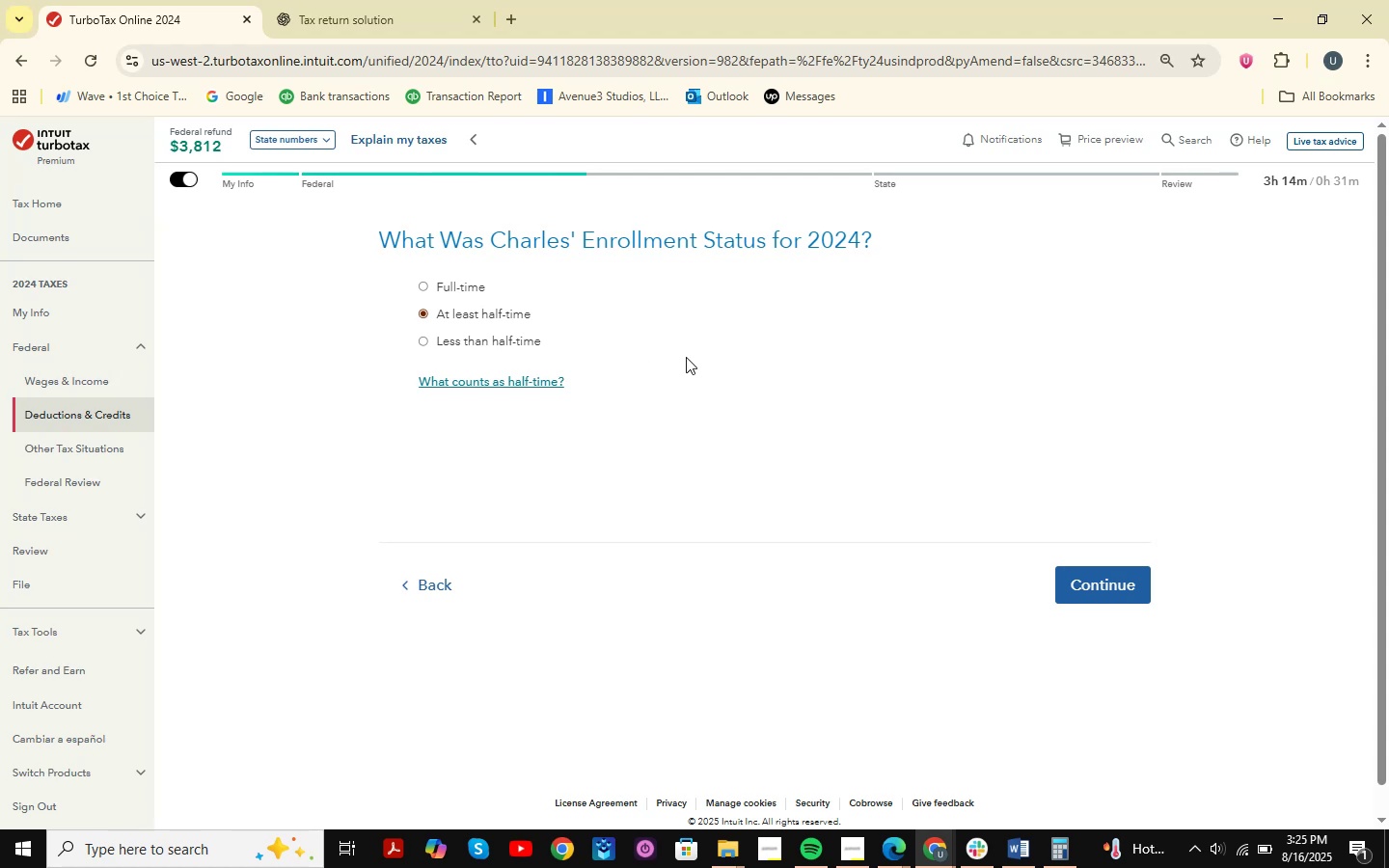 
left_click([1017, 857])
 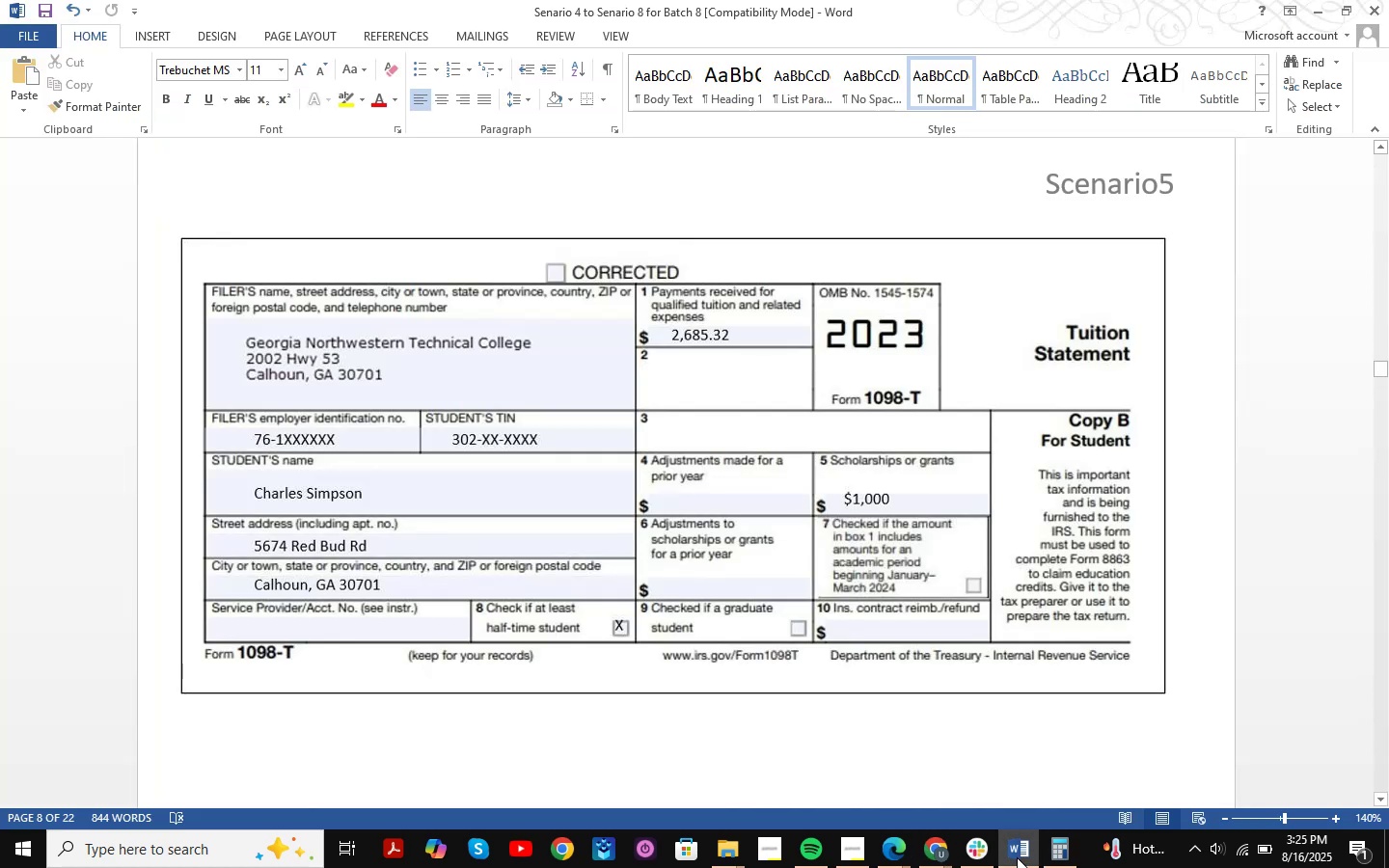 
left_click([1017, 857])
 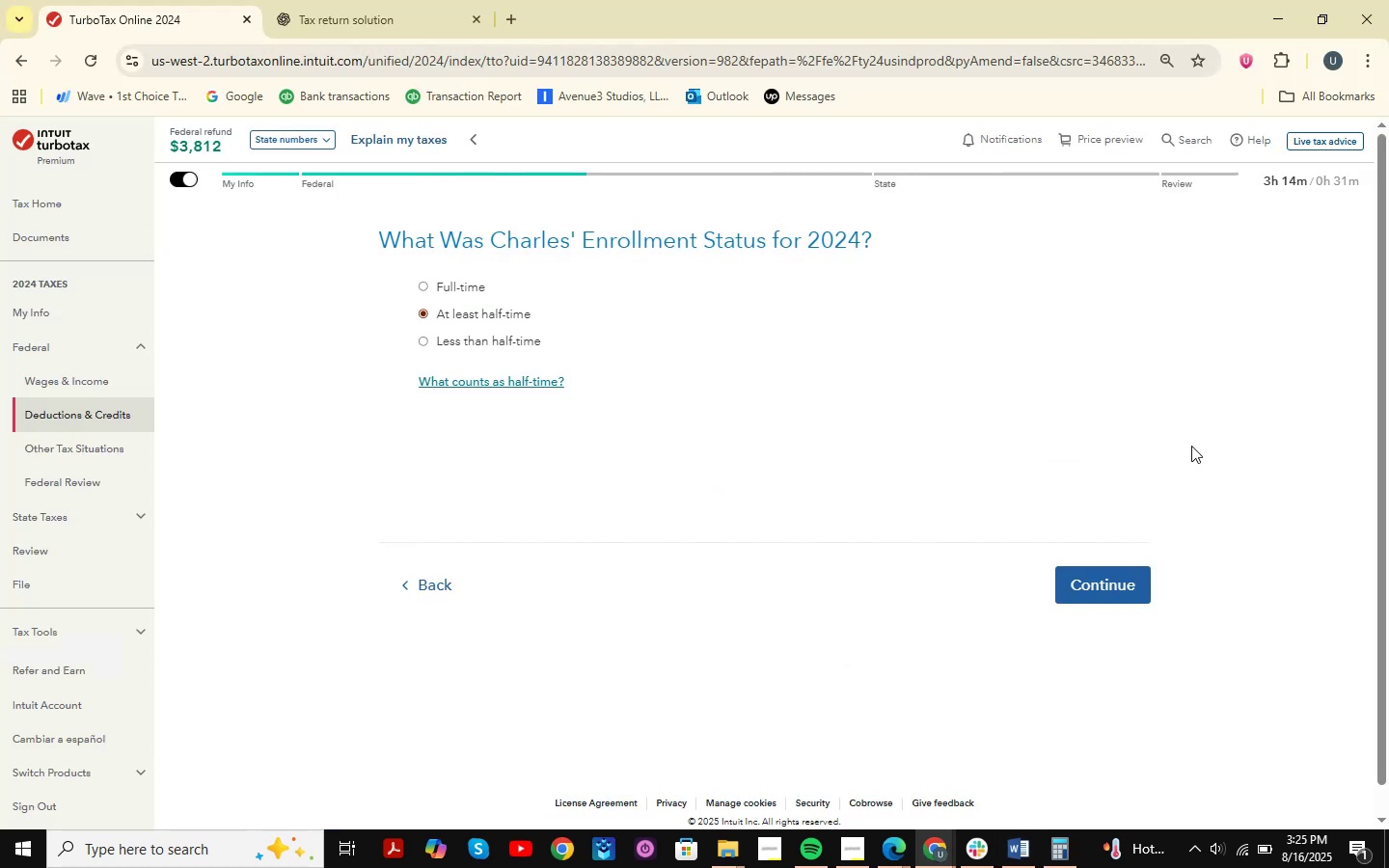 
left_click([1110, 584])
 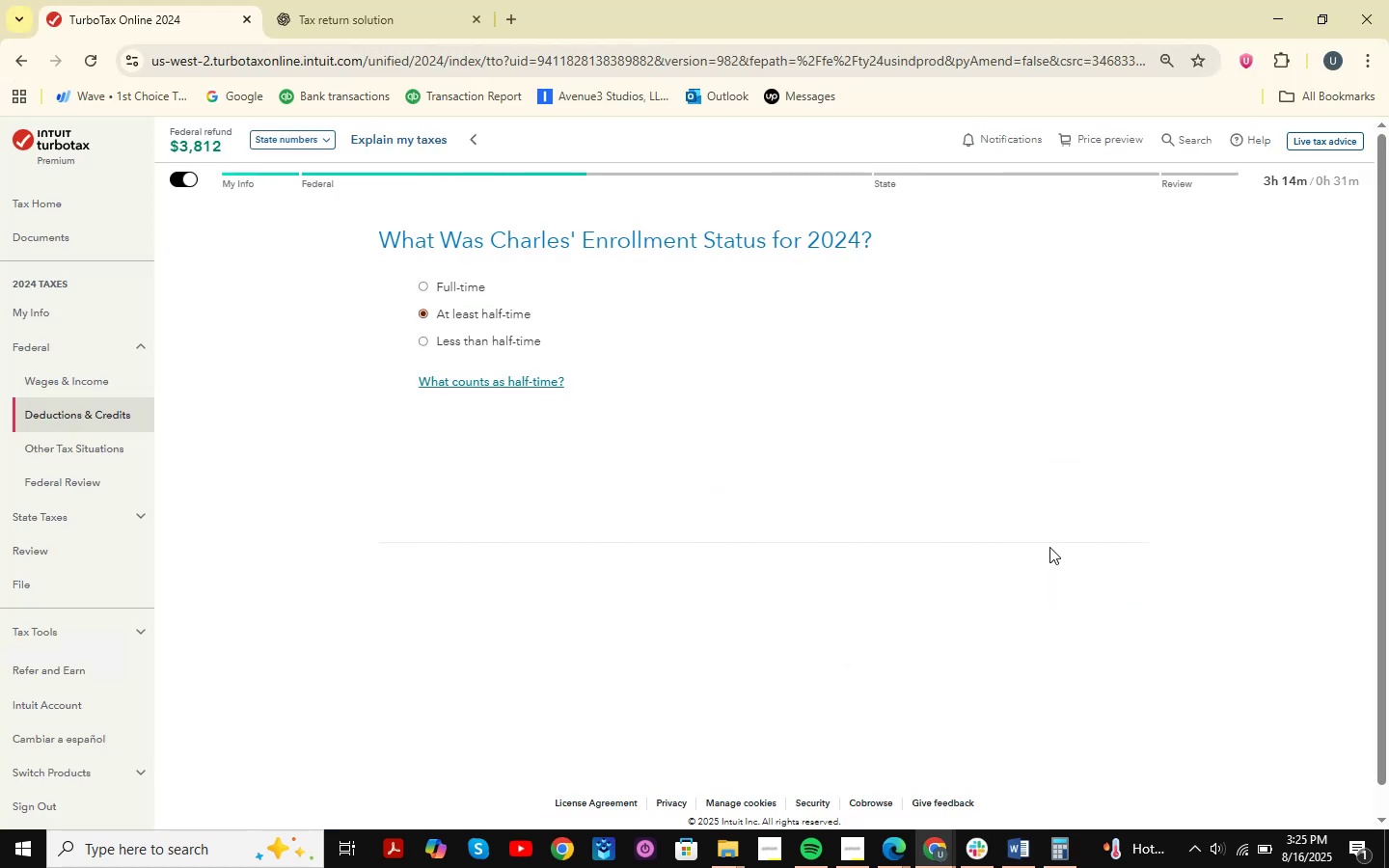 
mouse_move([679, 322])
 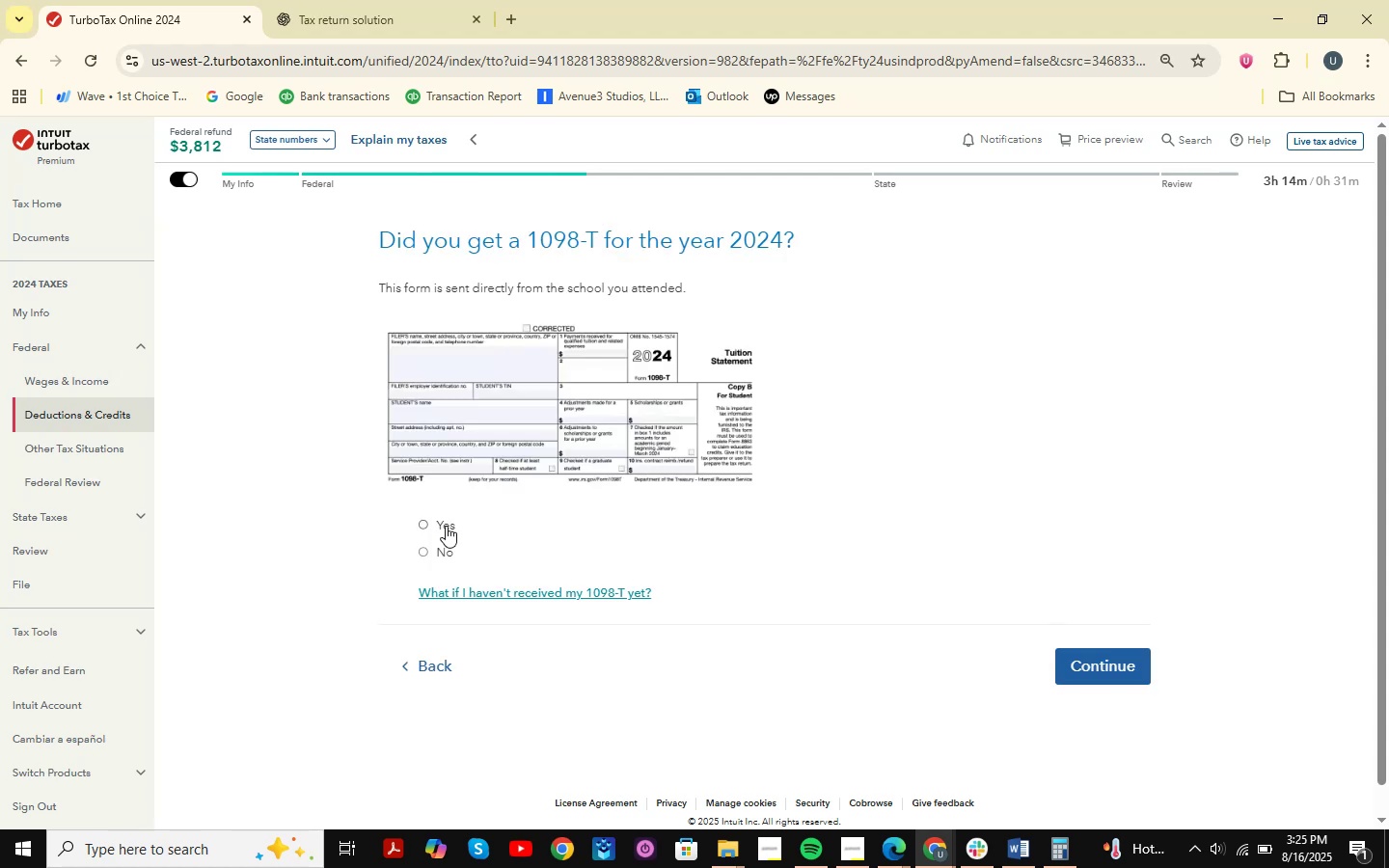 
left_click([445, 526])
 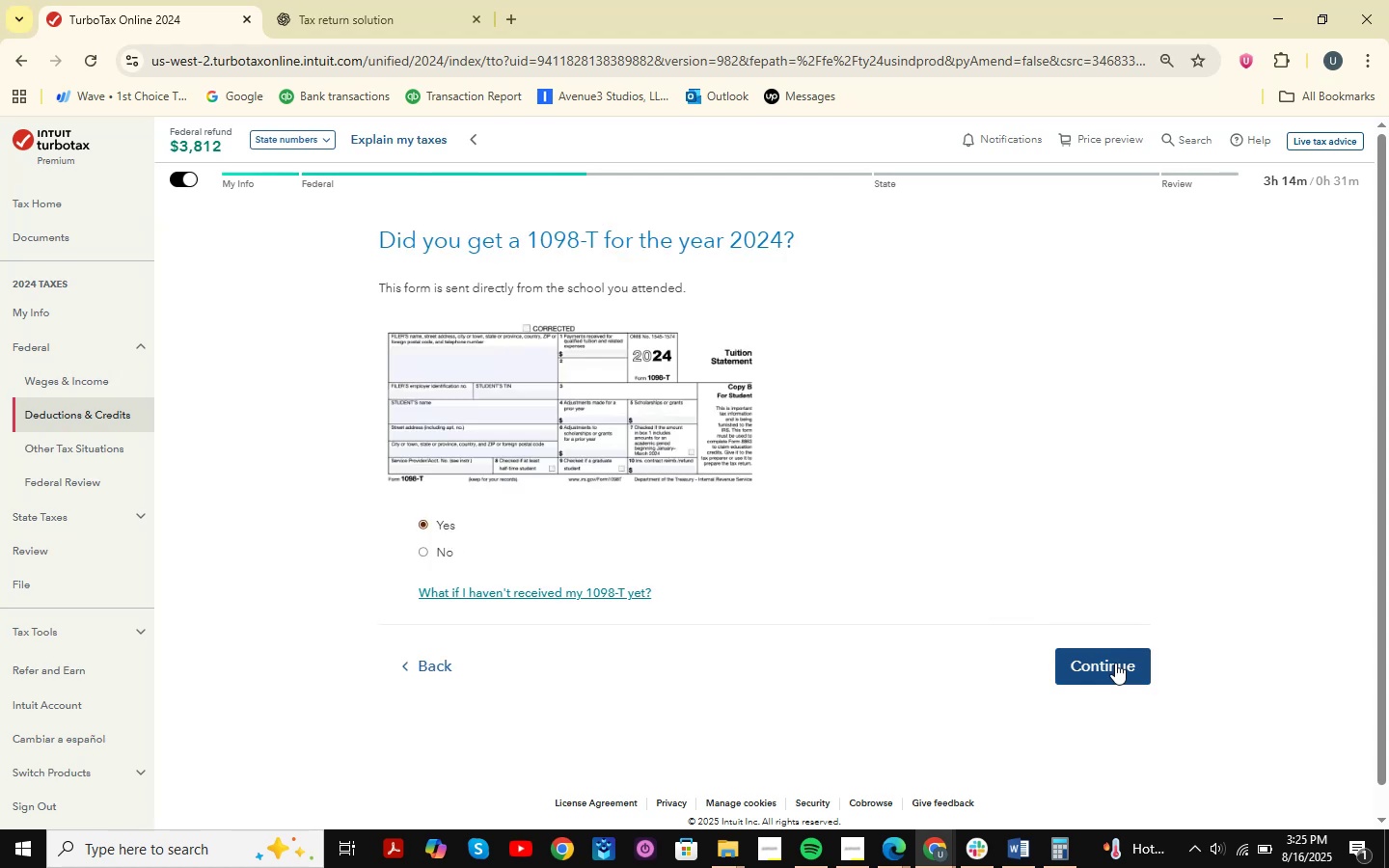 
left_click([1112, 674])
 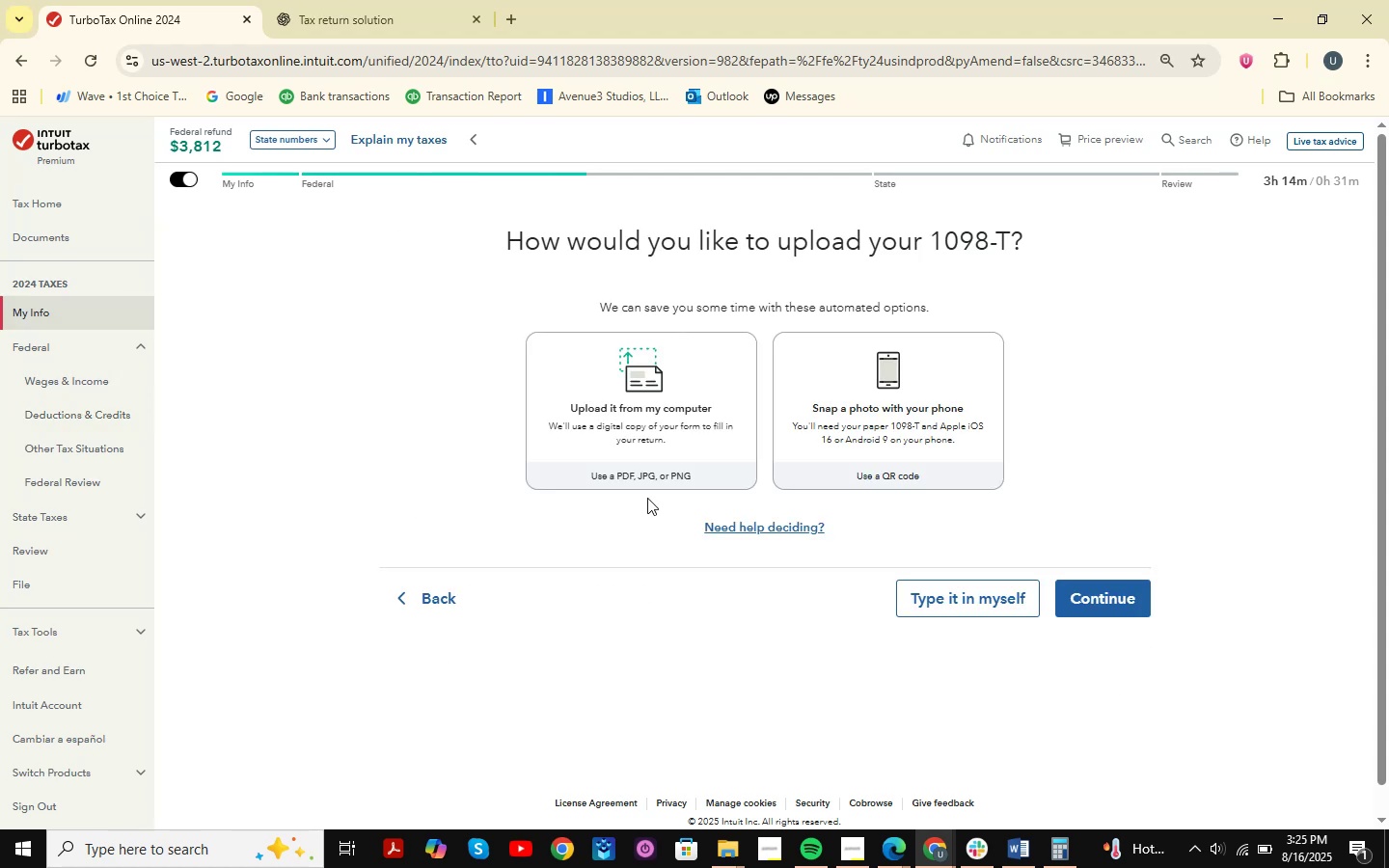 
left_click([951, 594])
 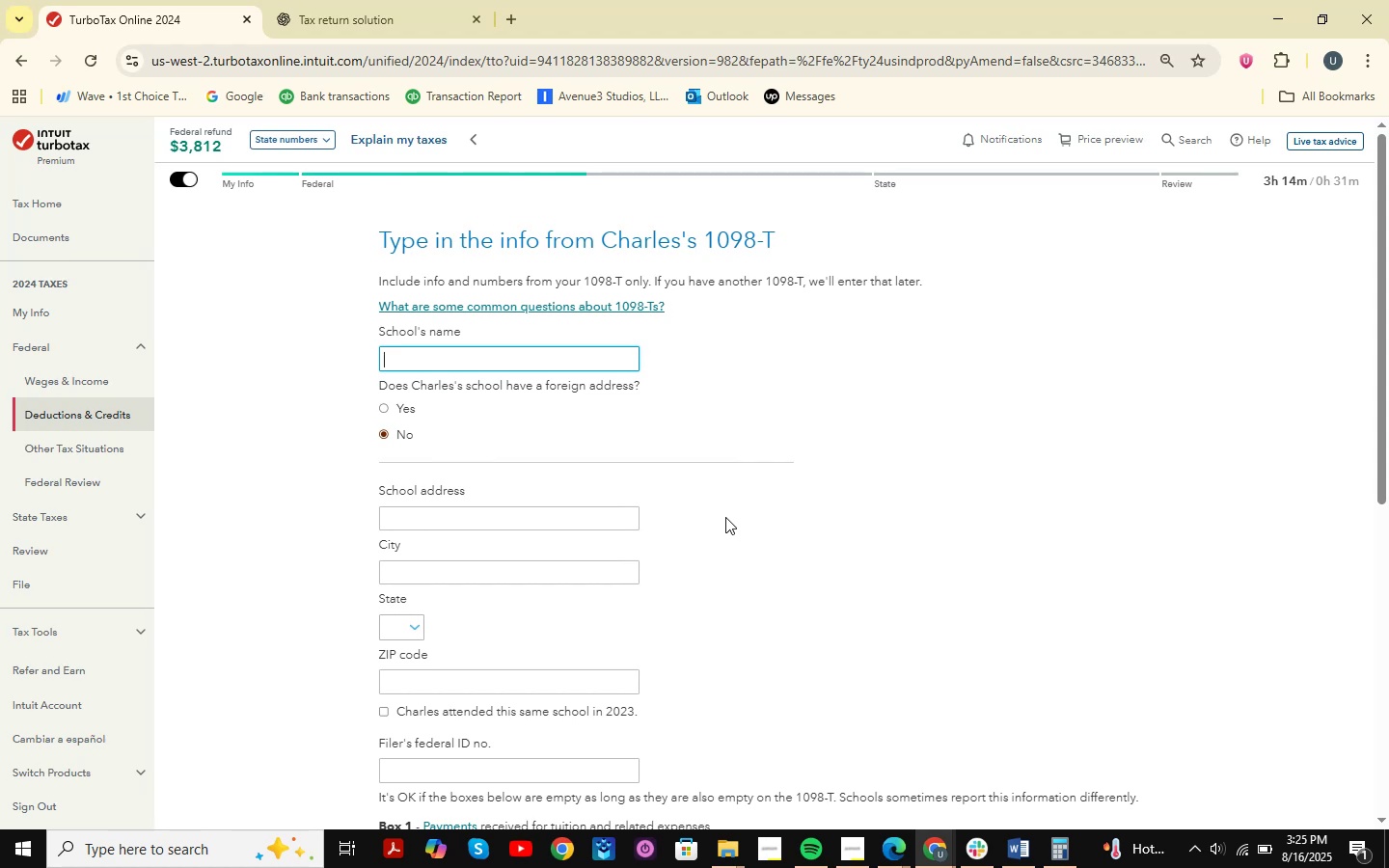 
left_click([1022, 853])
 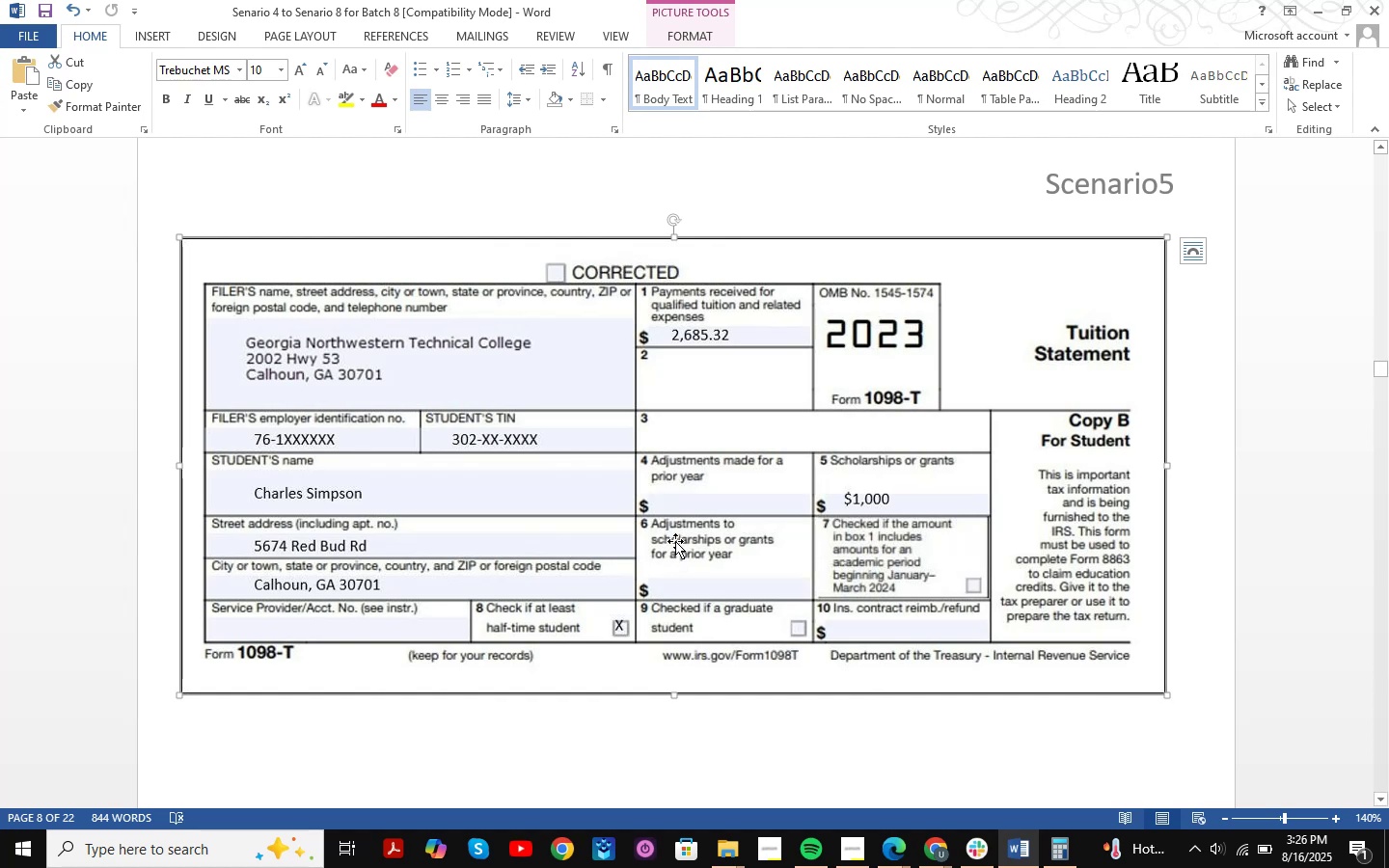 
wait(30.7)
 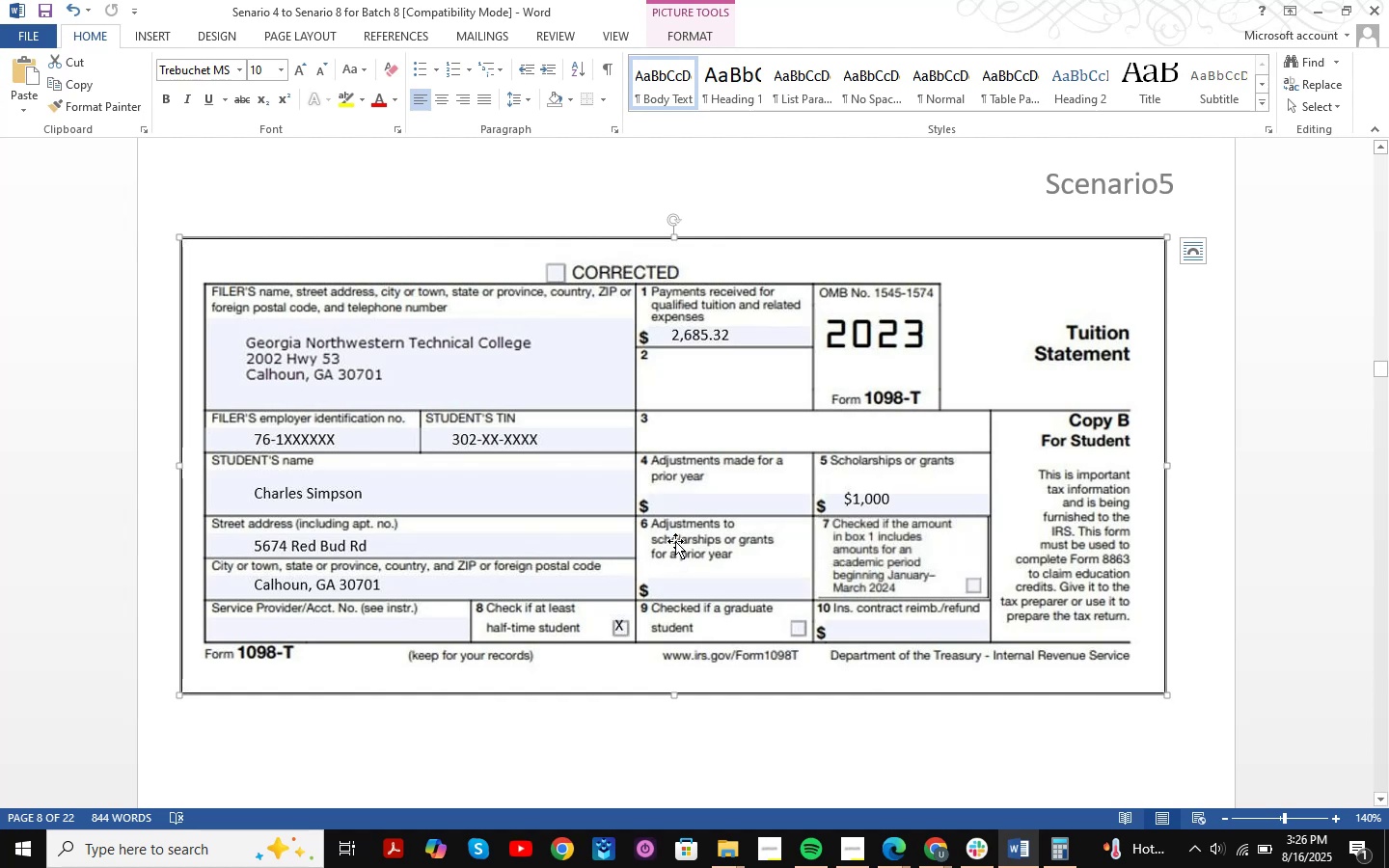 
scroll: coordinate [667, 503], scroll_direction: down, amount: 1.0
 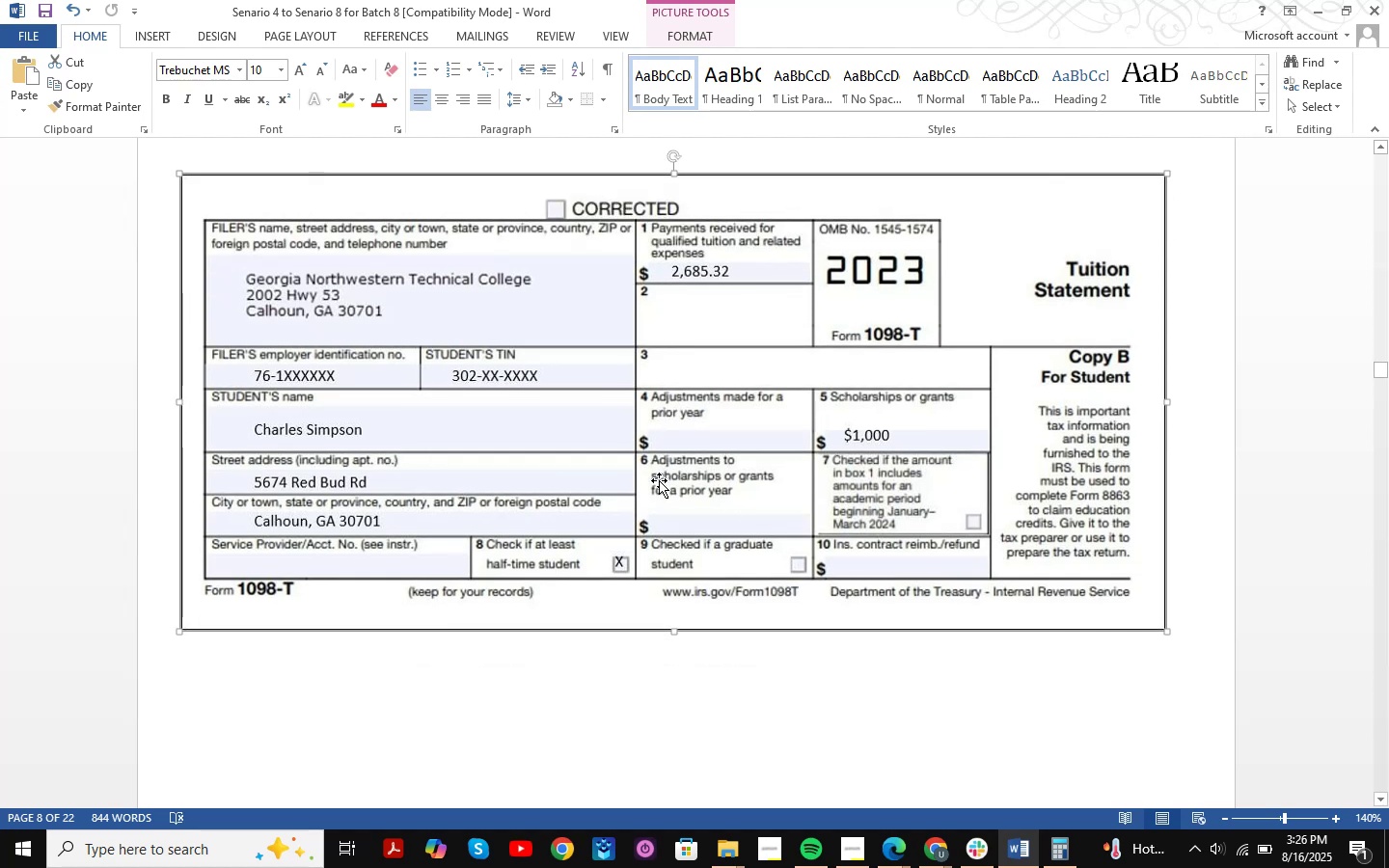 
scroll: coordinate [667, 468], scroll_direction: up, amount: 1.0
 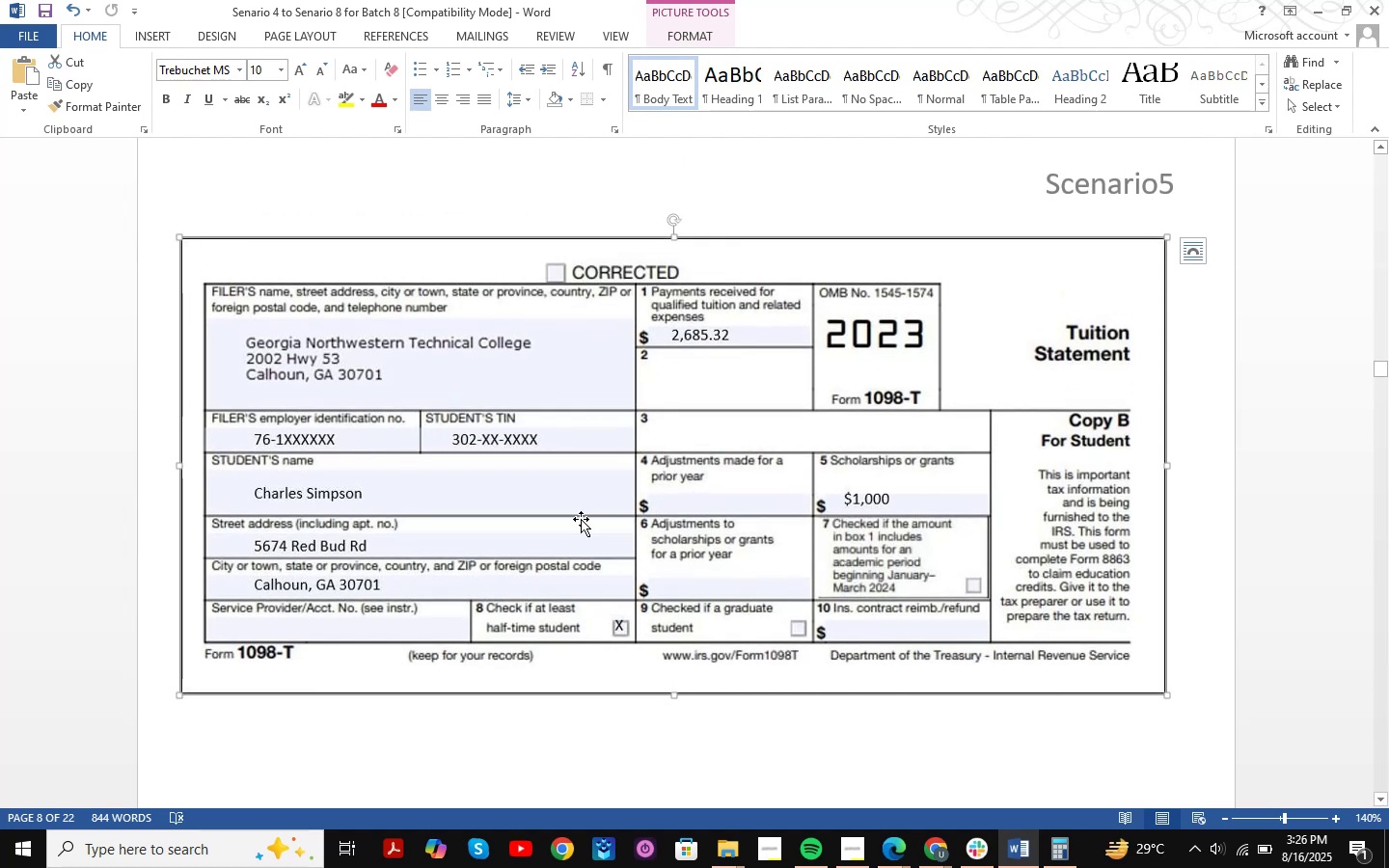 
wait(5.94)
 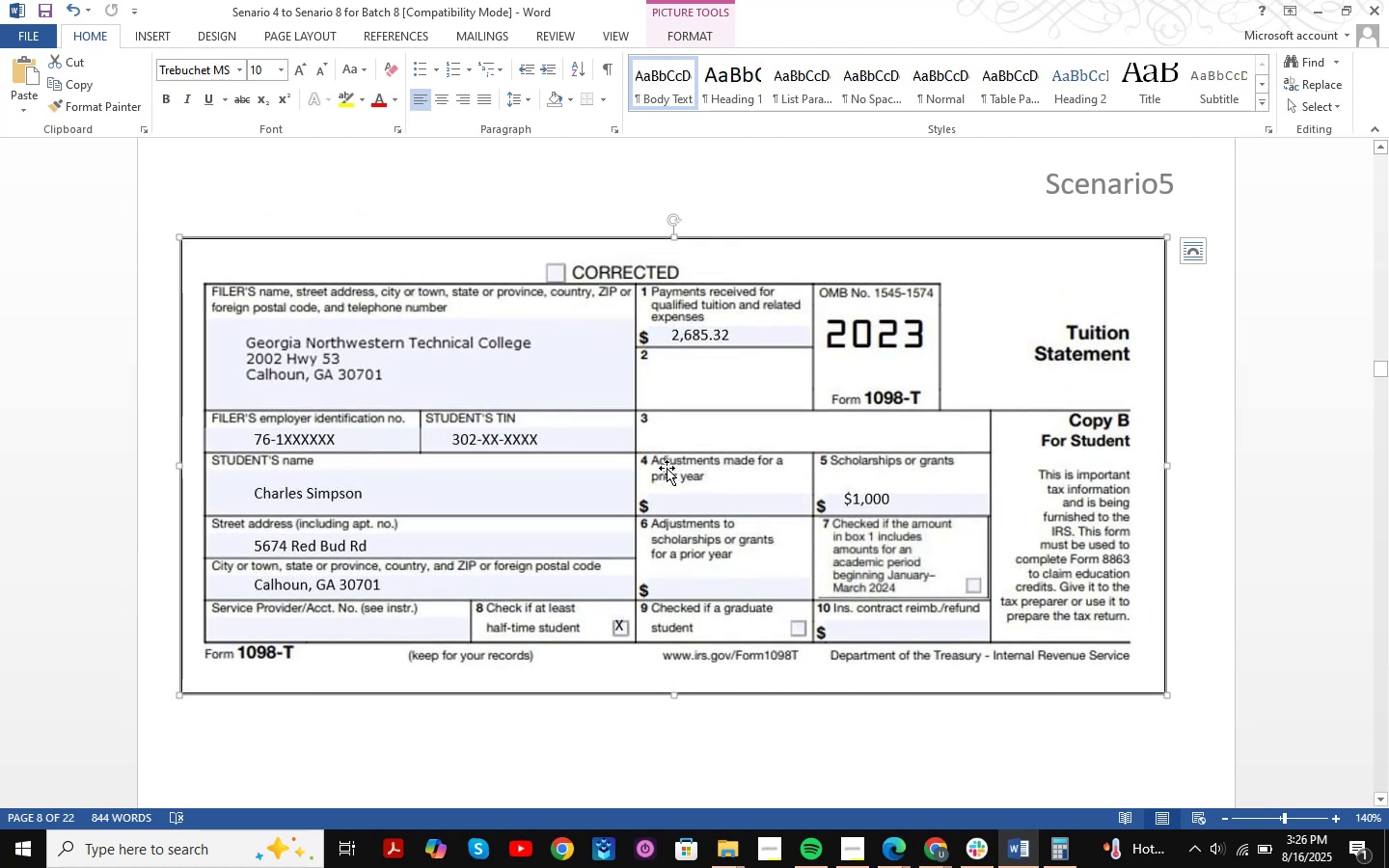 
scroll: coordinate [570, 403], scroll_direction: down, amount: 1.0
 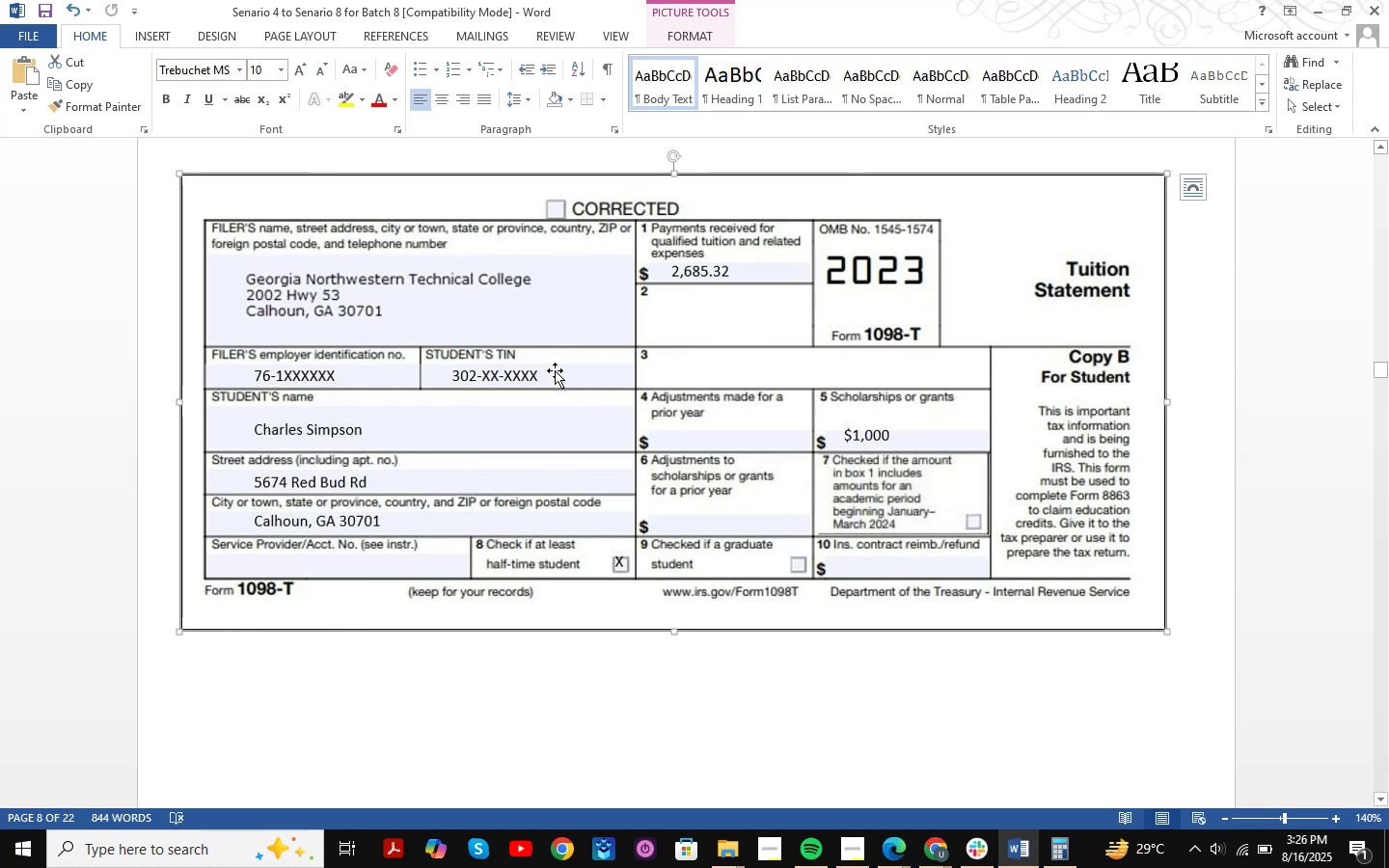 
wait(6.53)
 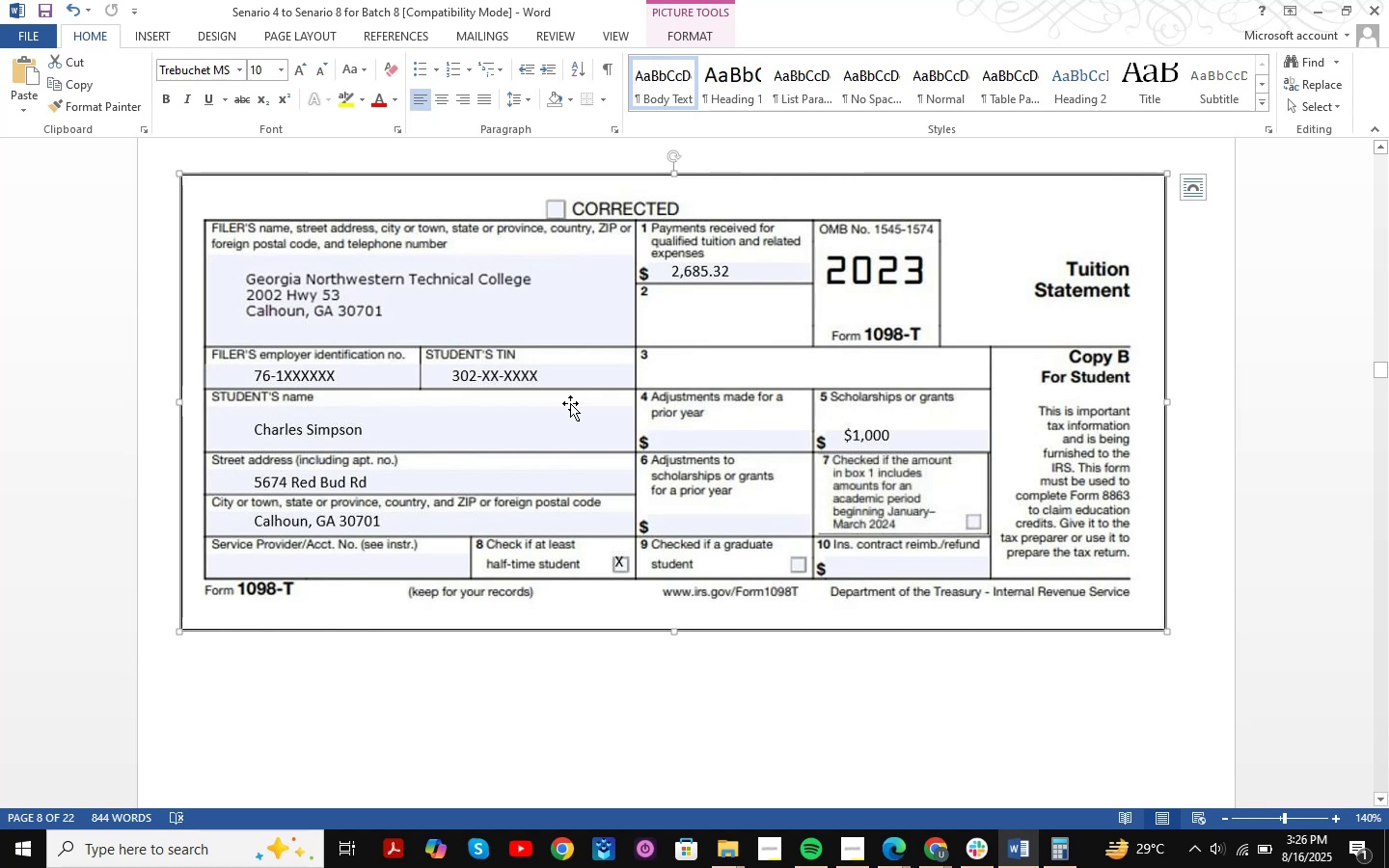 
left_click([940, 857])
 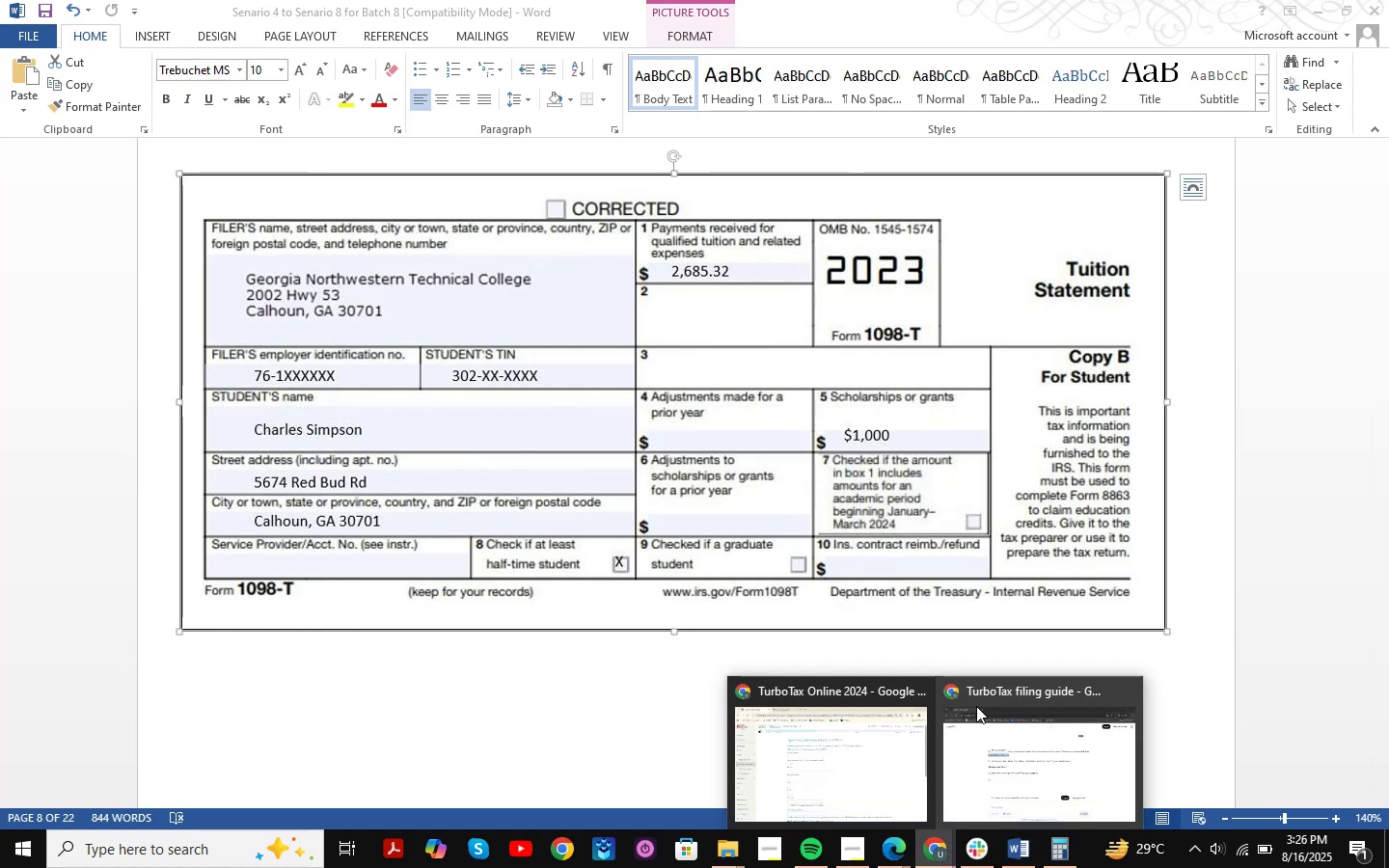 
mouse_move([919, 725])
 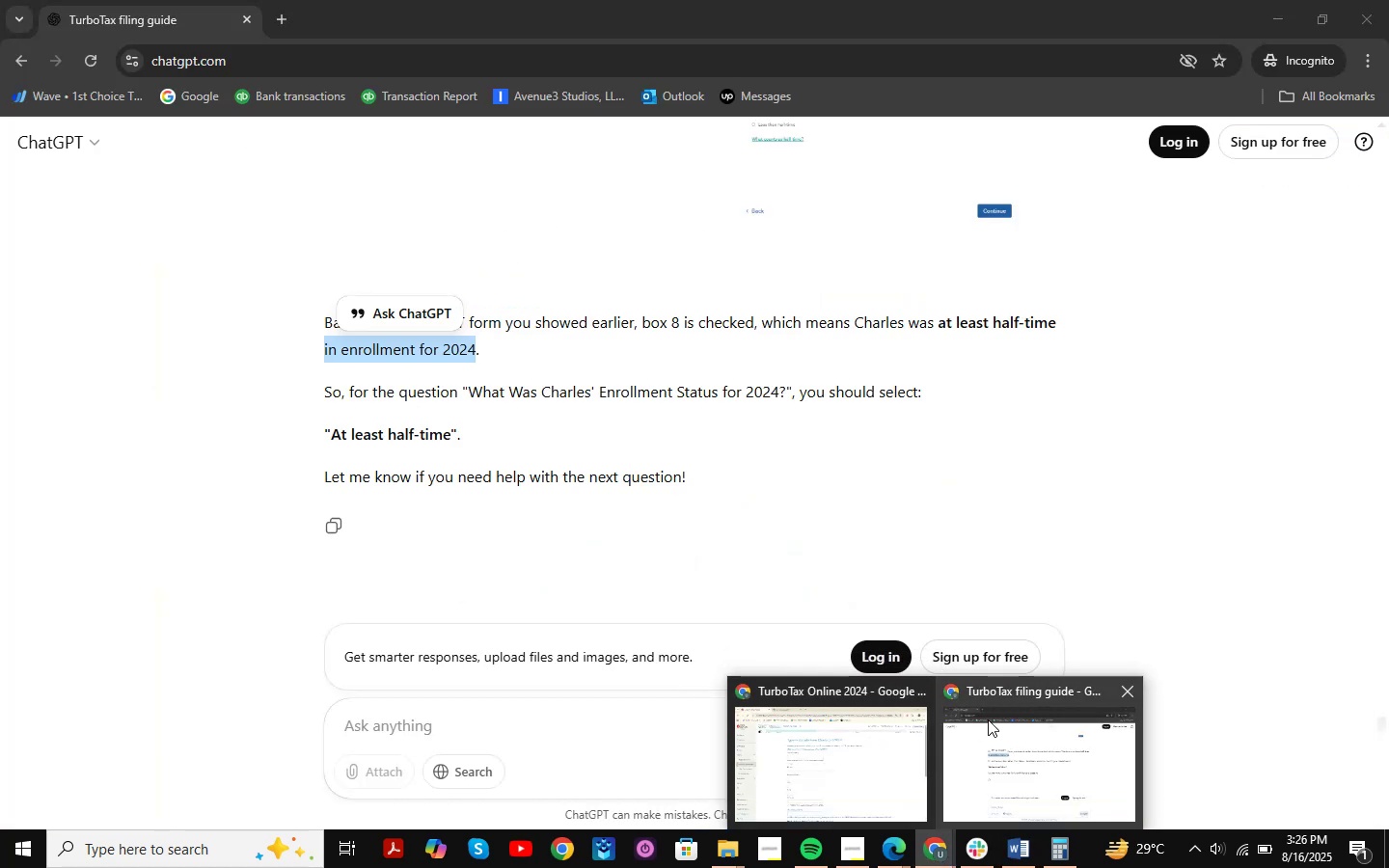 
mouse_move([997, 527])
 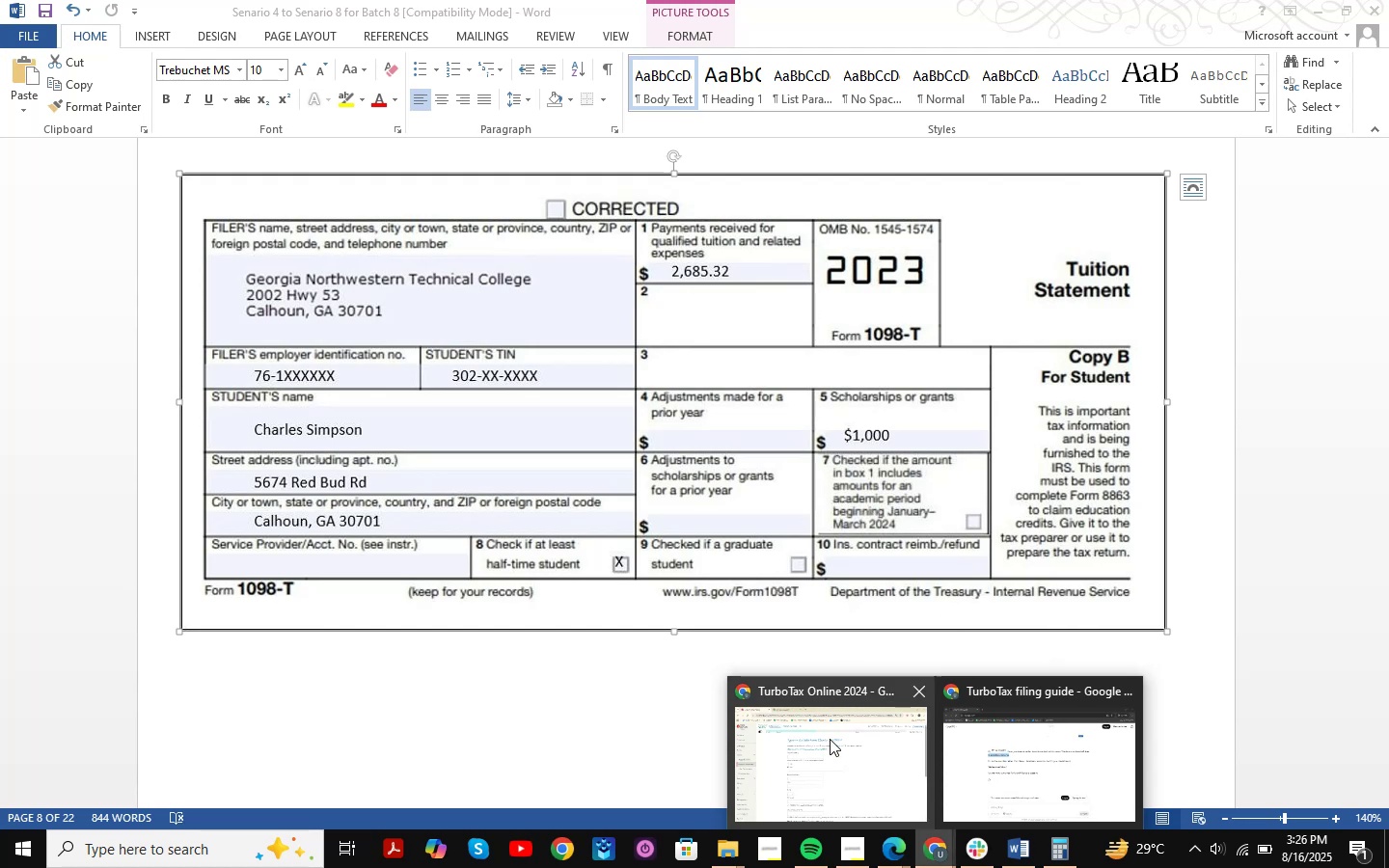 
left_click([830, 739])
 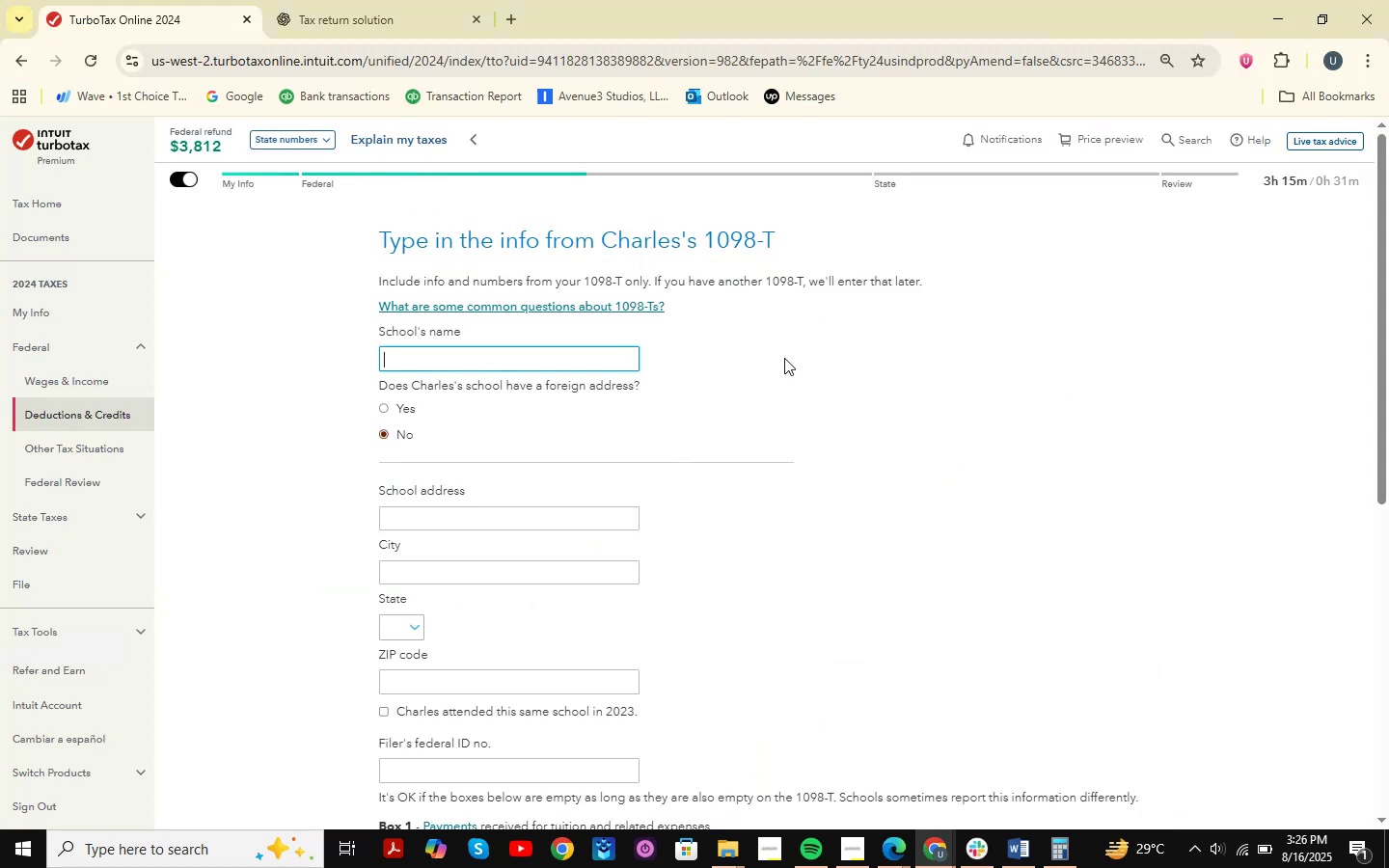 
key(Alt+AltLeft)
 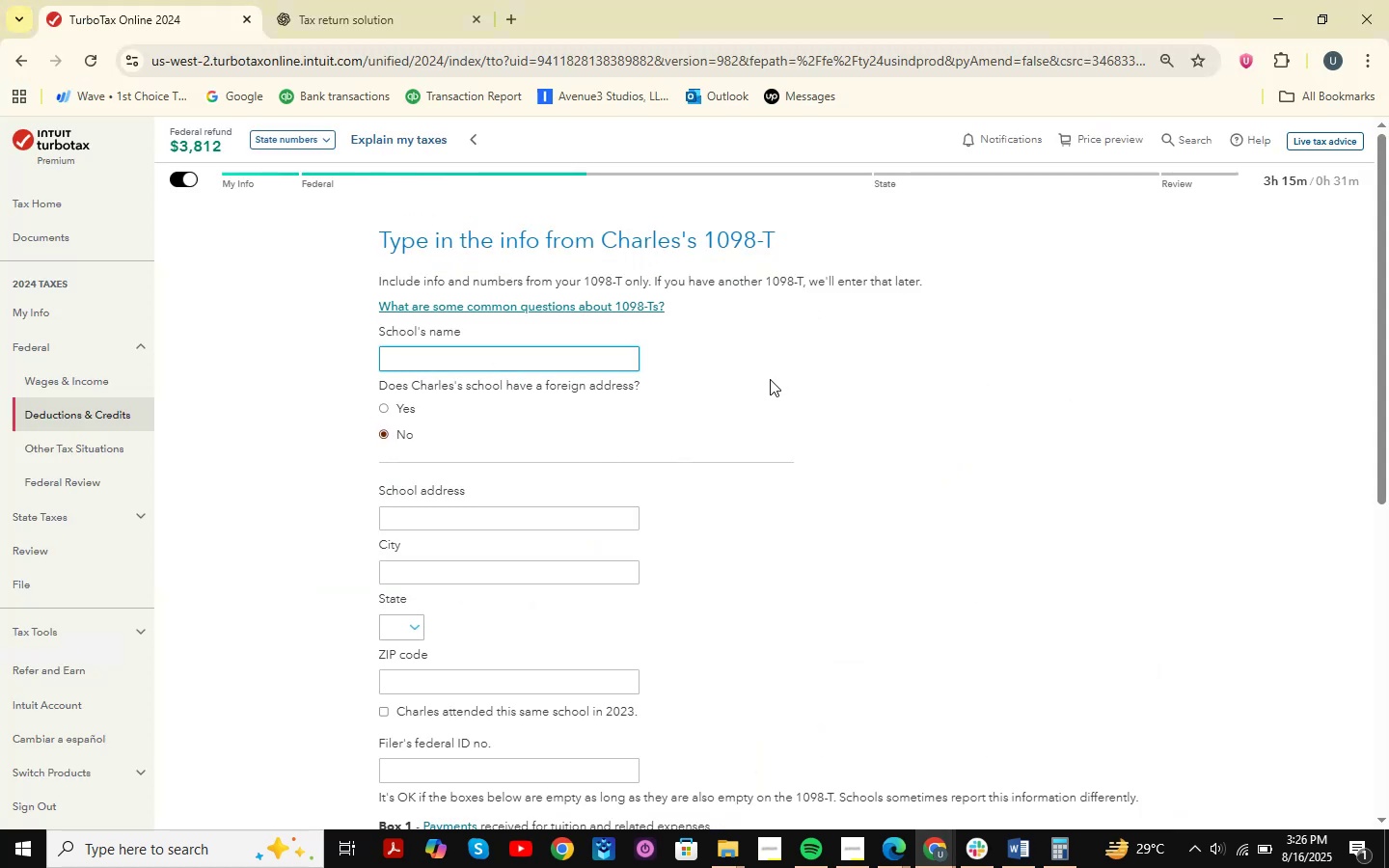 
key(Alt+Tab)
 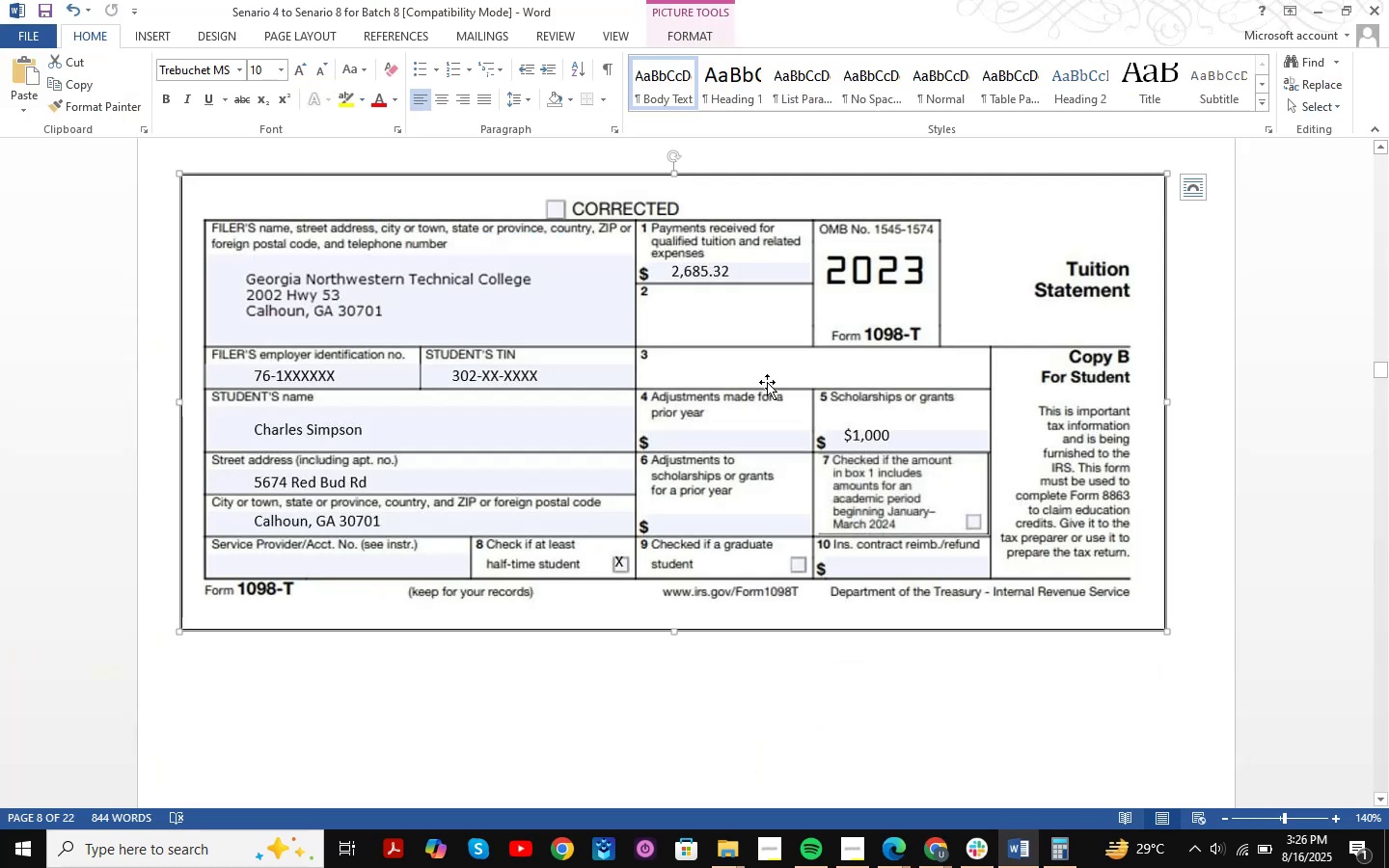 
key(Alt+AltLeft)
 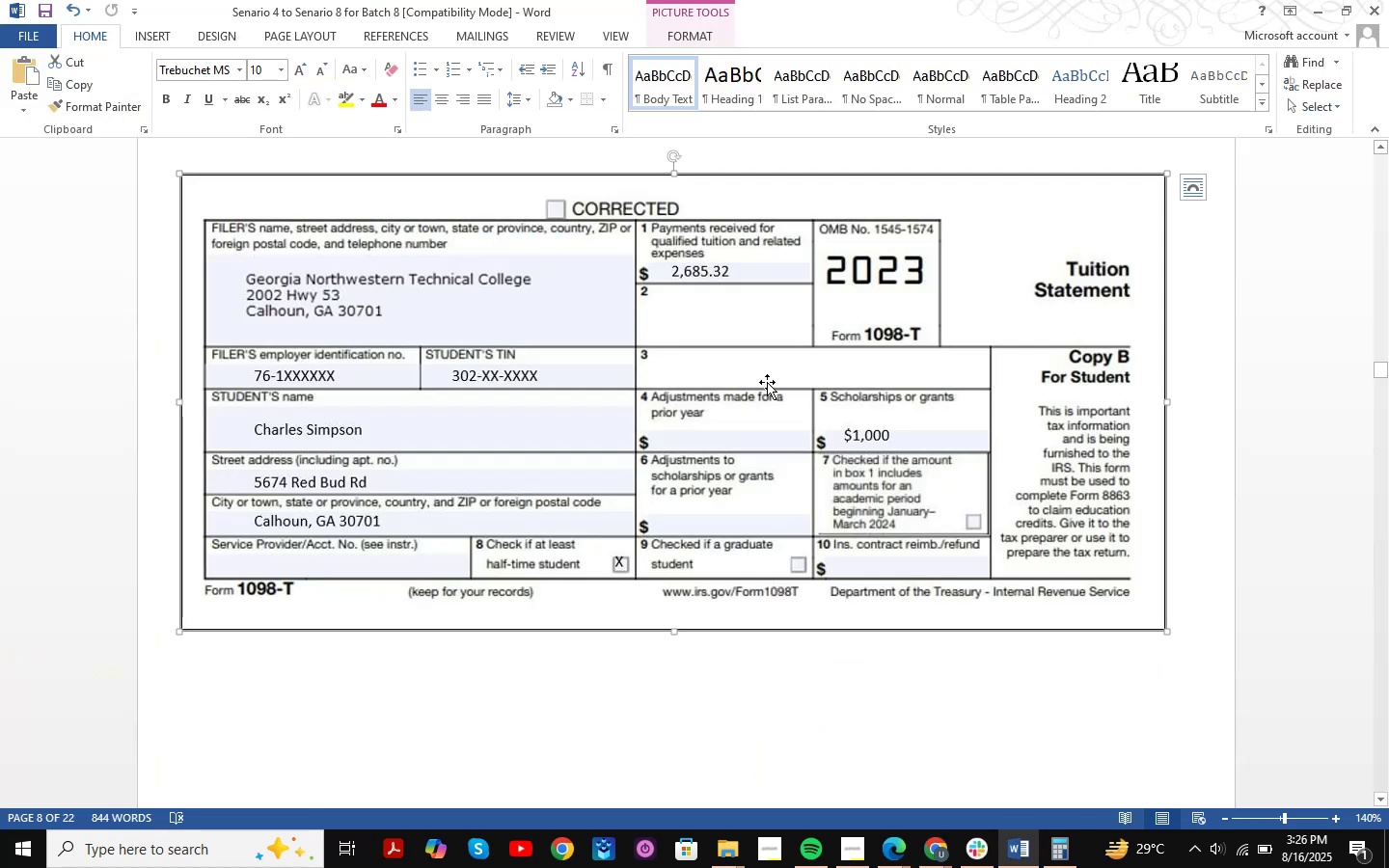 
key(Tab)
type(Georgia )
 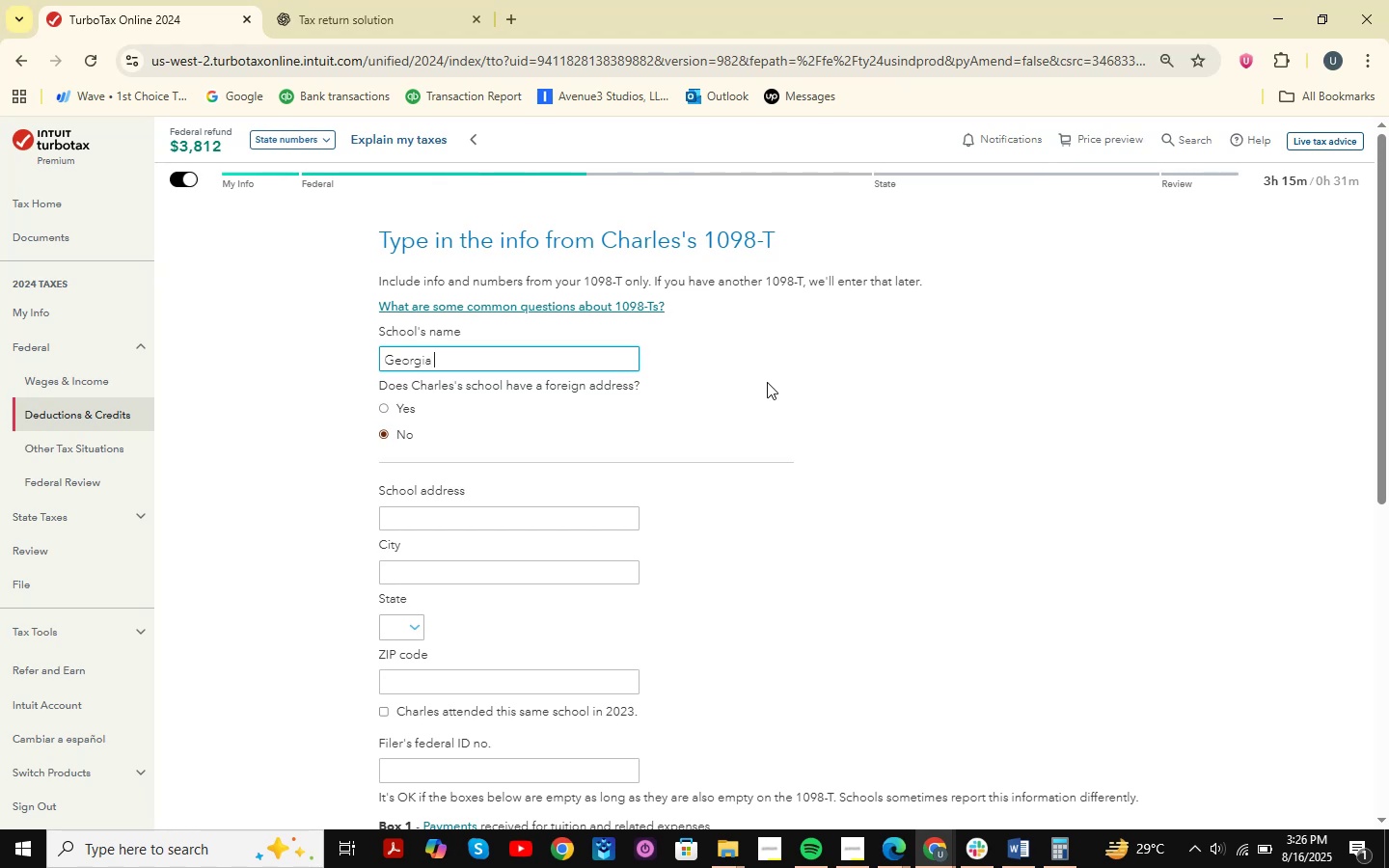 
key(Alt+AltLeft)
 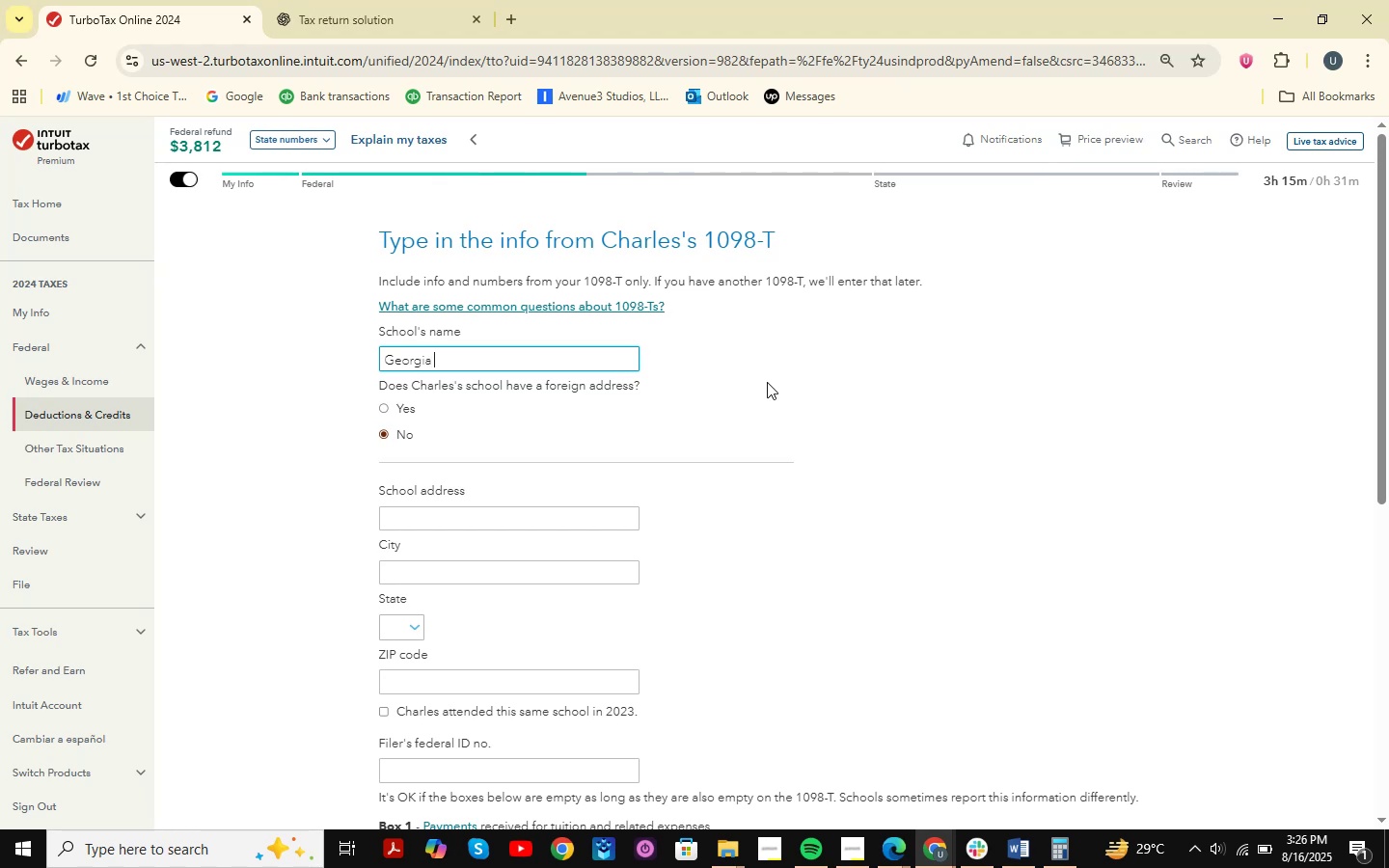 
key(Alt+Tab)
 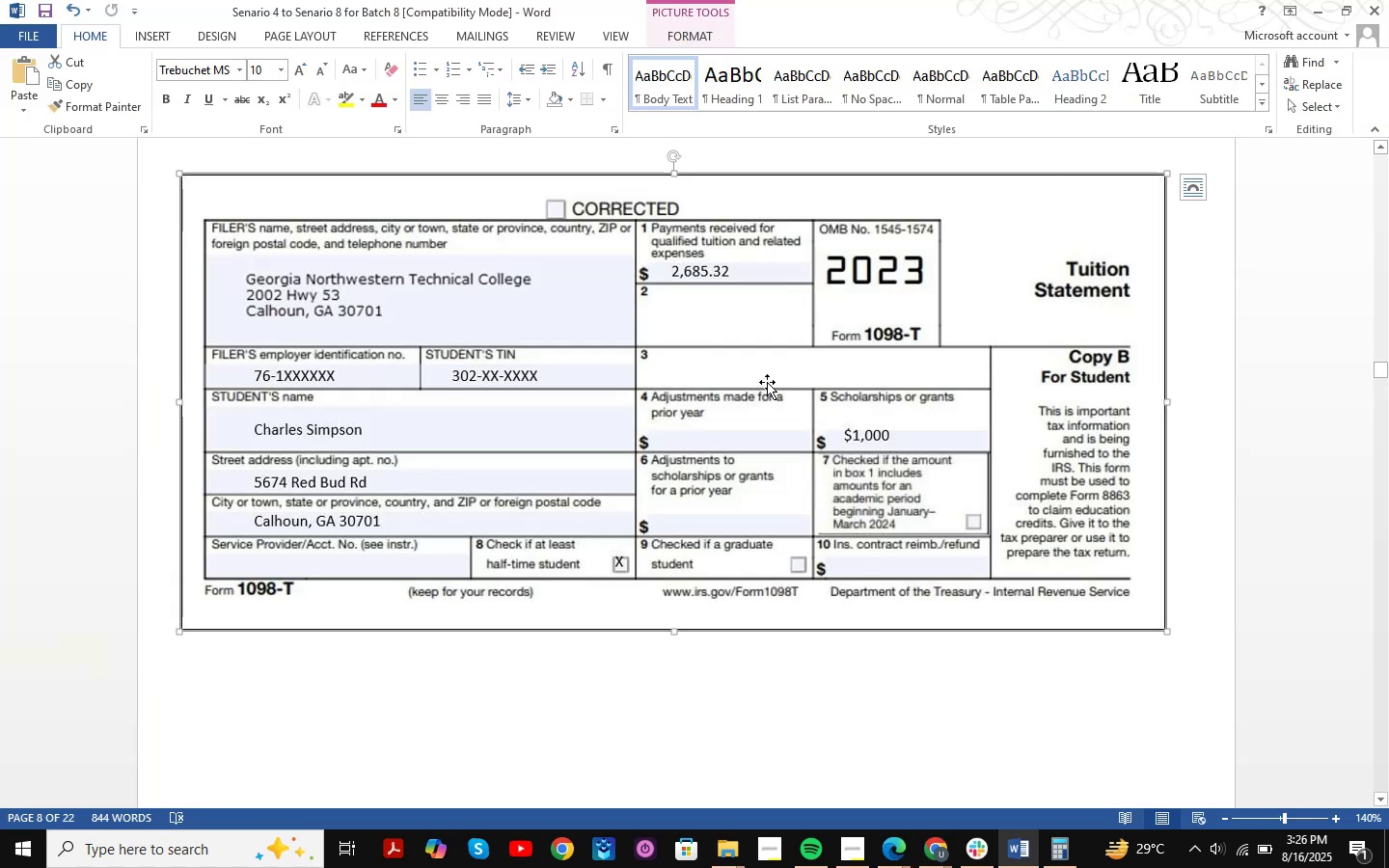 
key(Alt+AltLeft)
 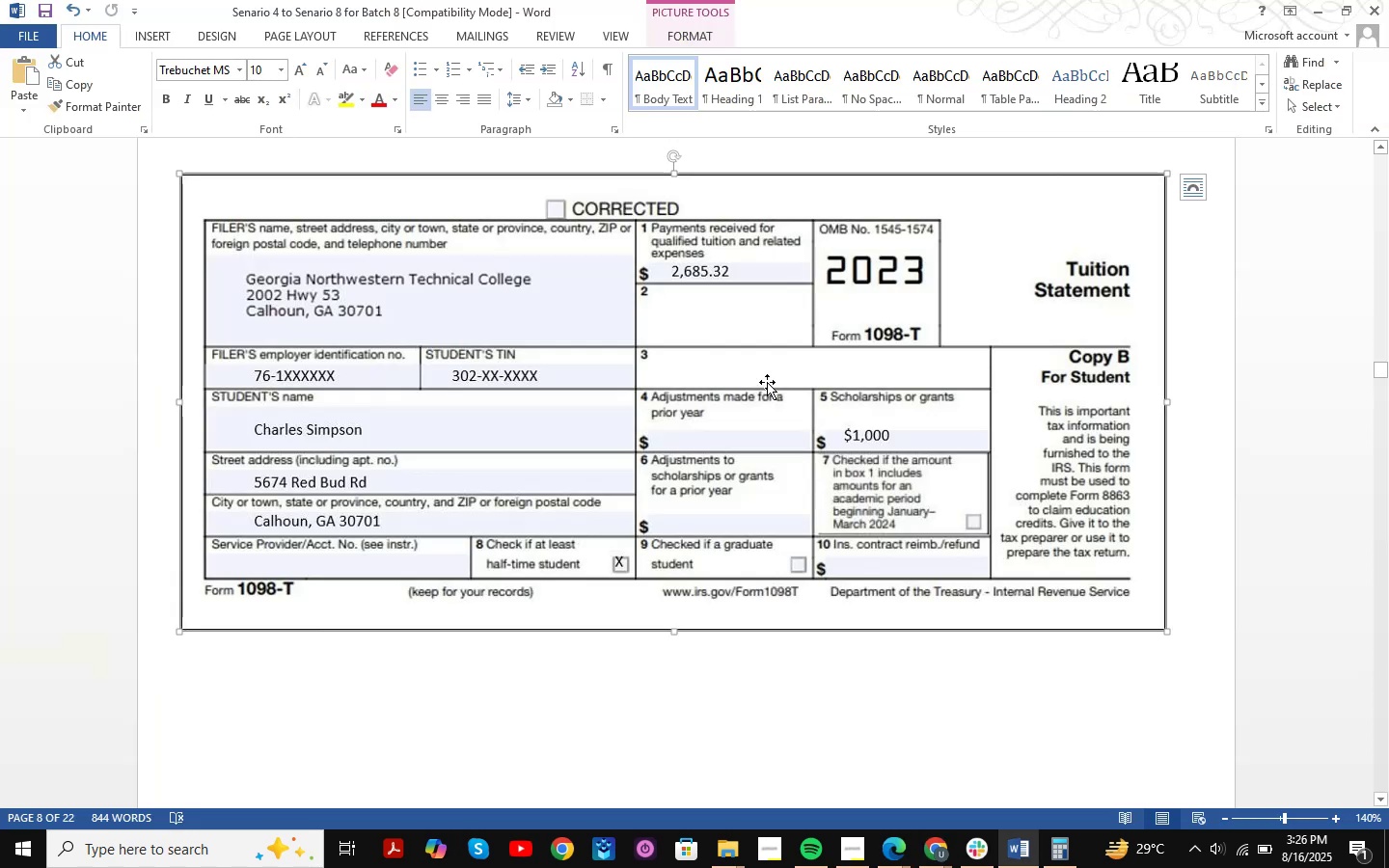 
key(Tab)
type(Nr)
key(Backspace)
type(orth)
 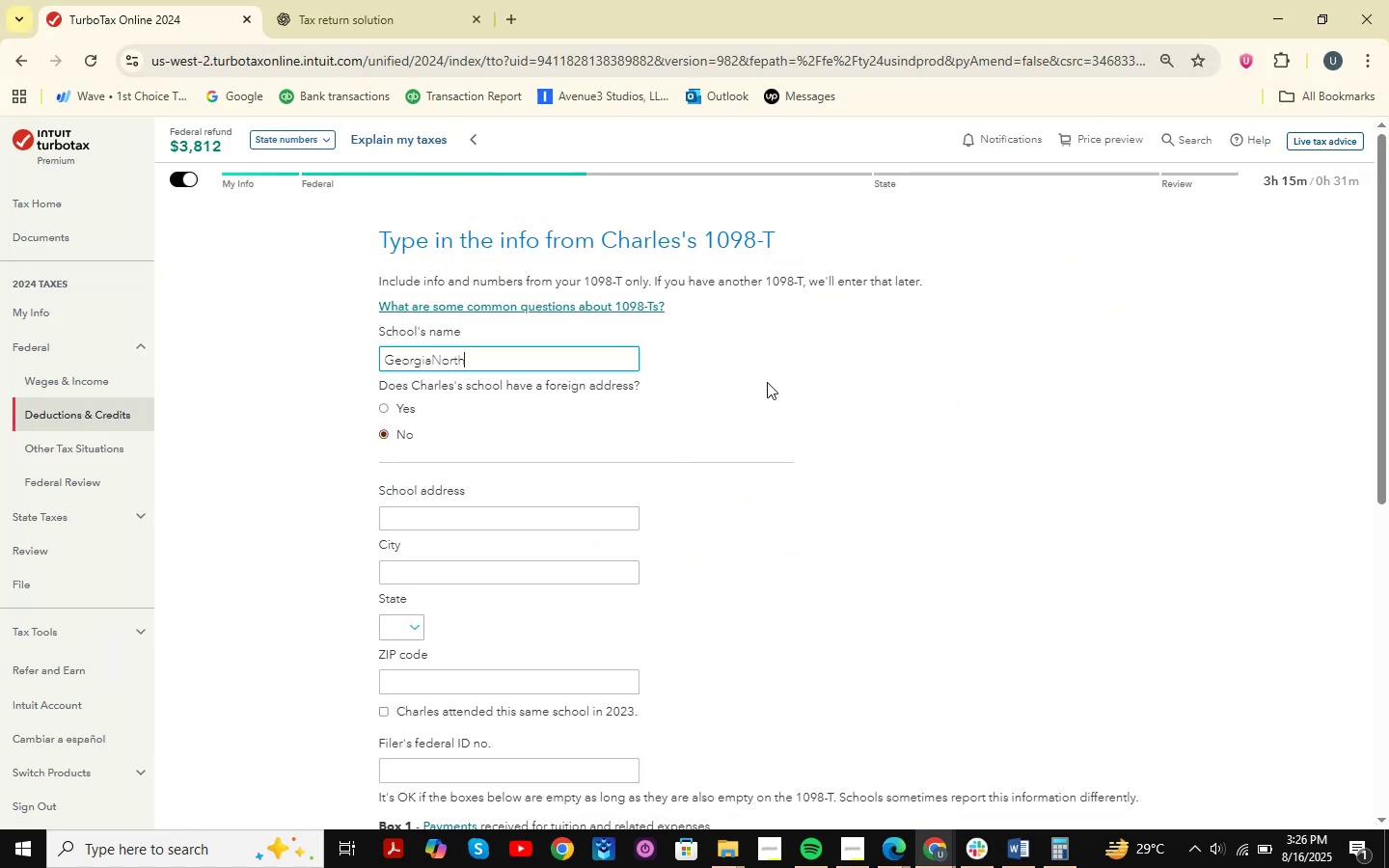 
key(Alt+AltLeft)
 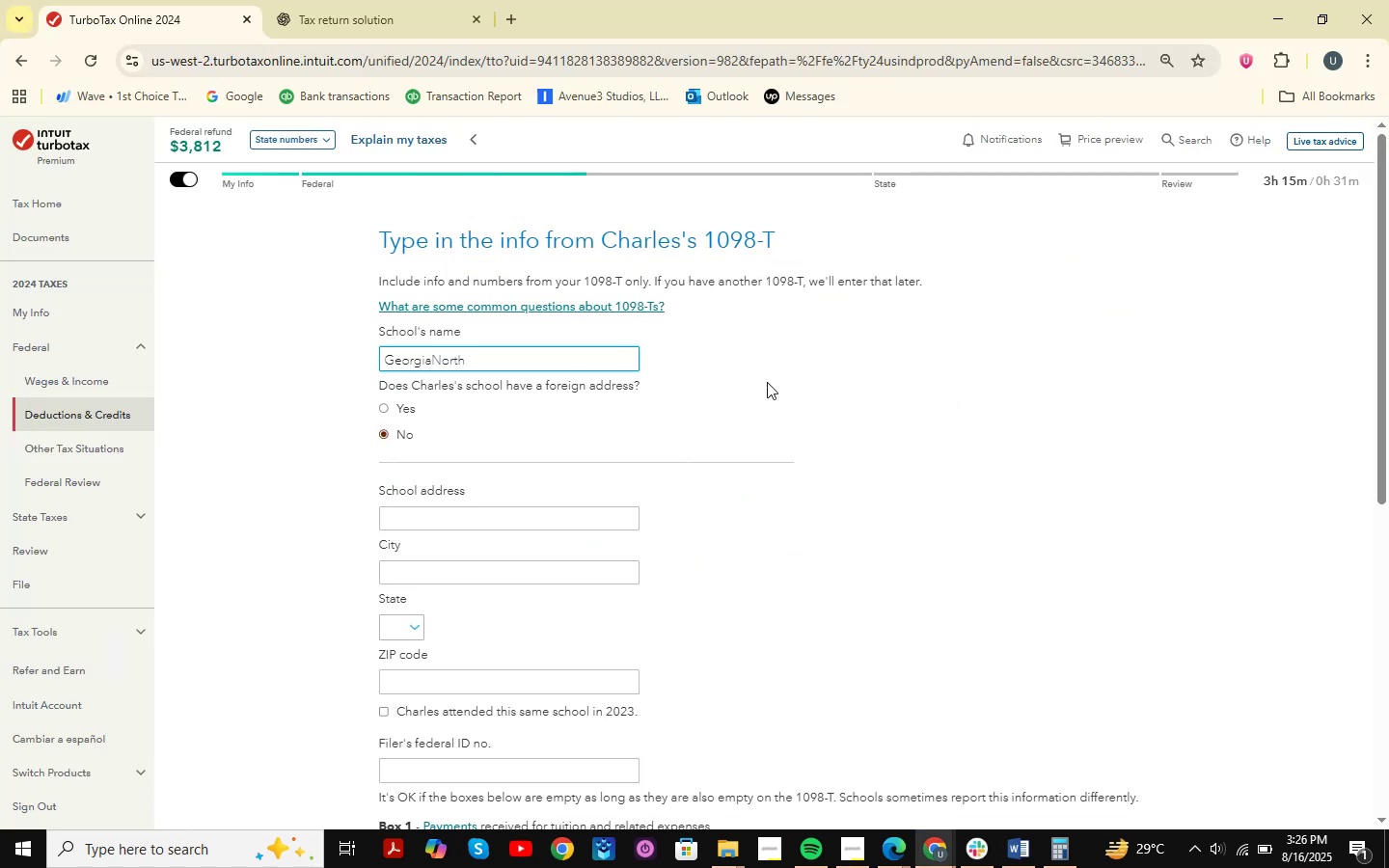 
key(Alt+Tab)
 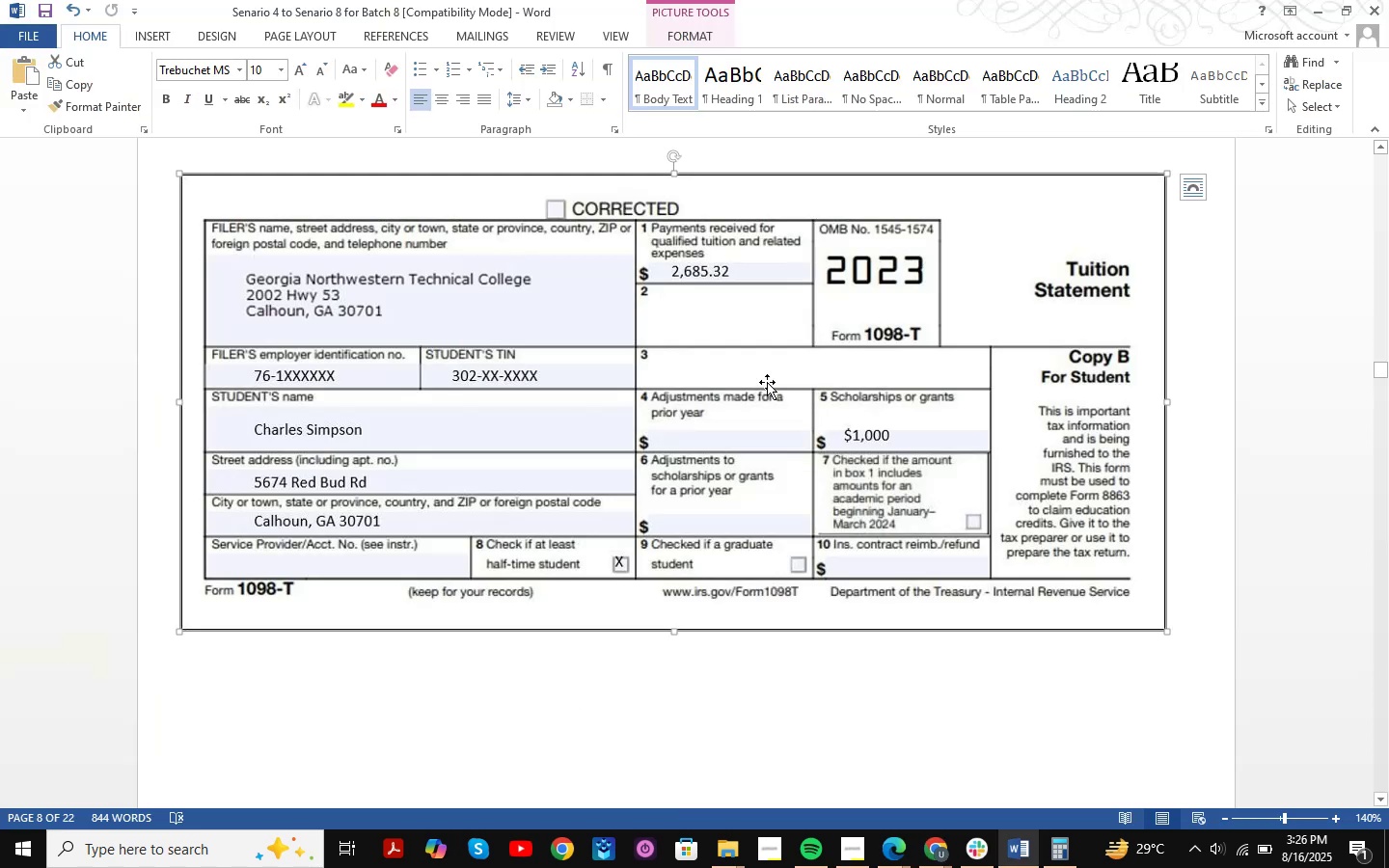 
key(Alt+AltLeft)
 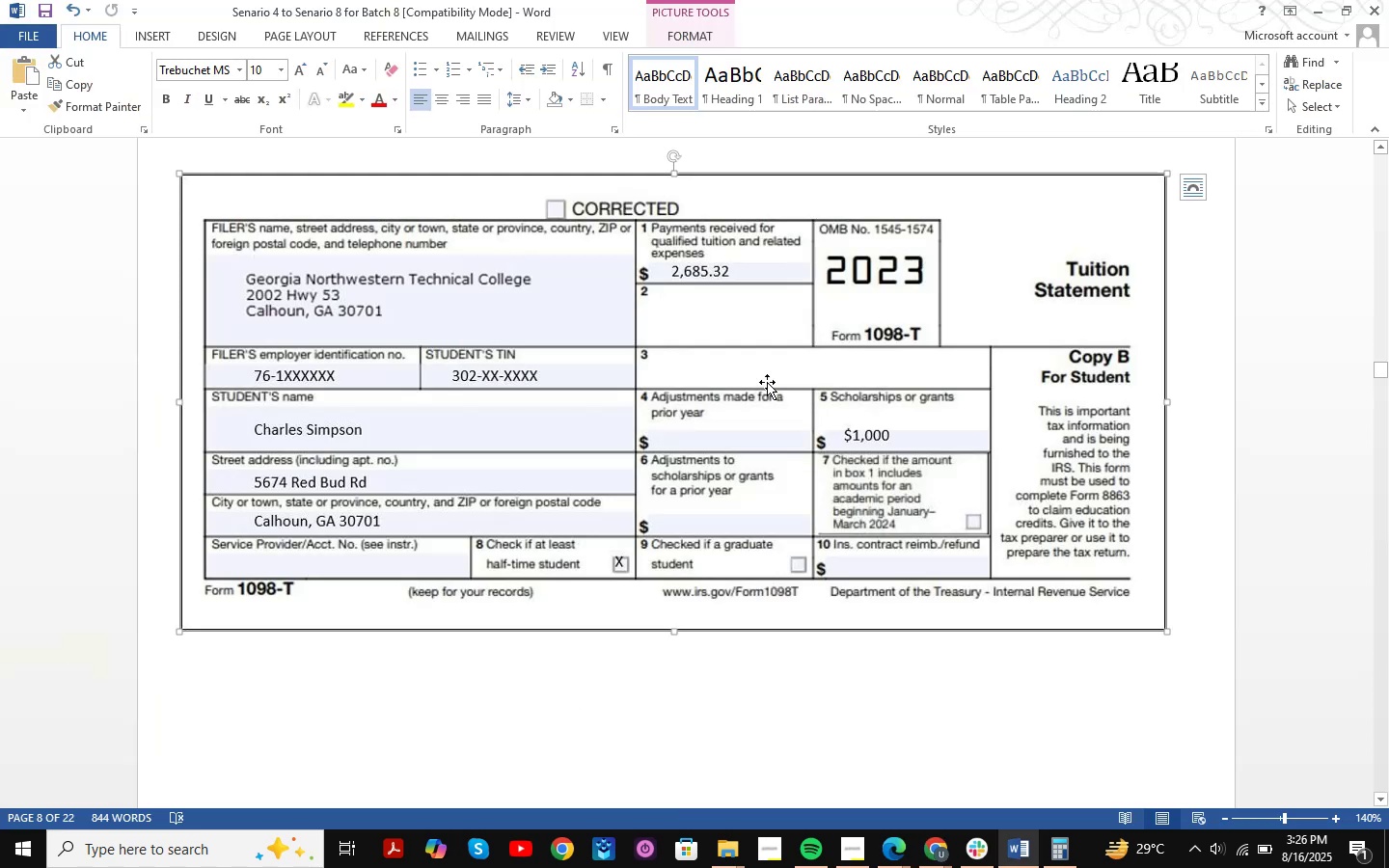 
key(Tab)
type(western)
 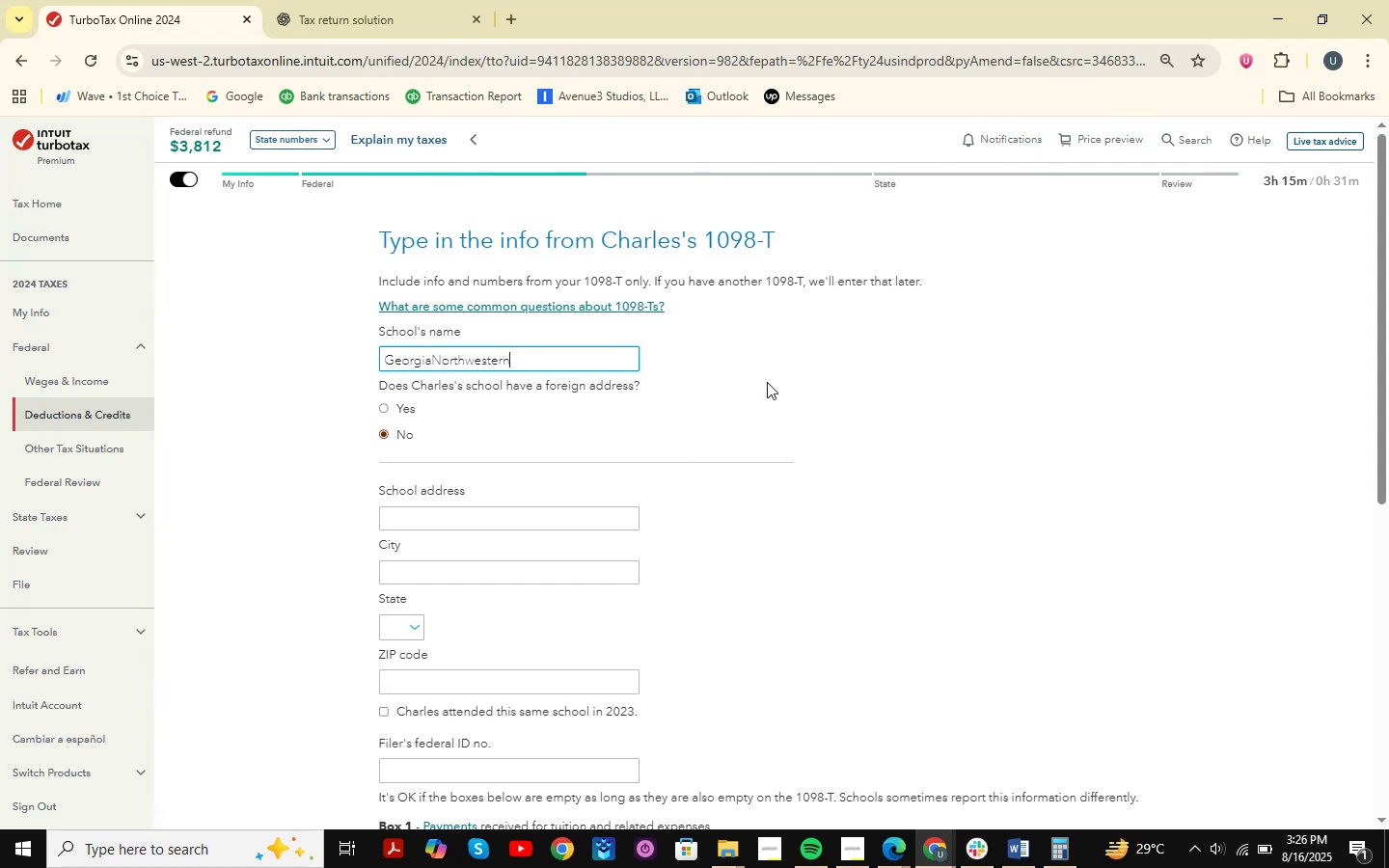 
hold_key(key=ArrowLeft, duration=0.82)
 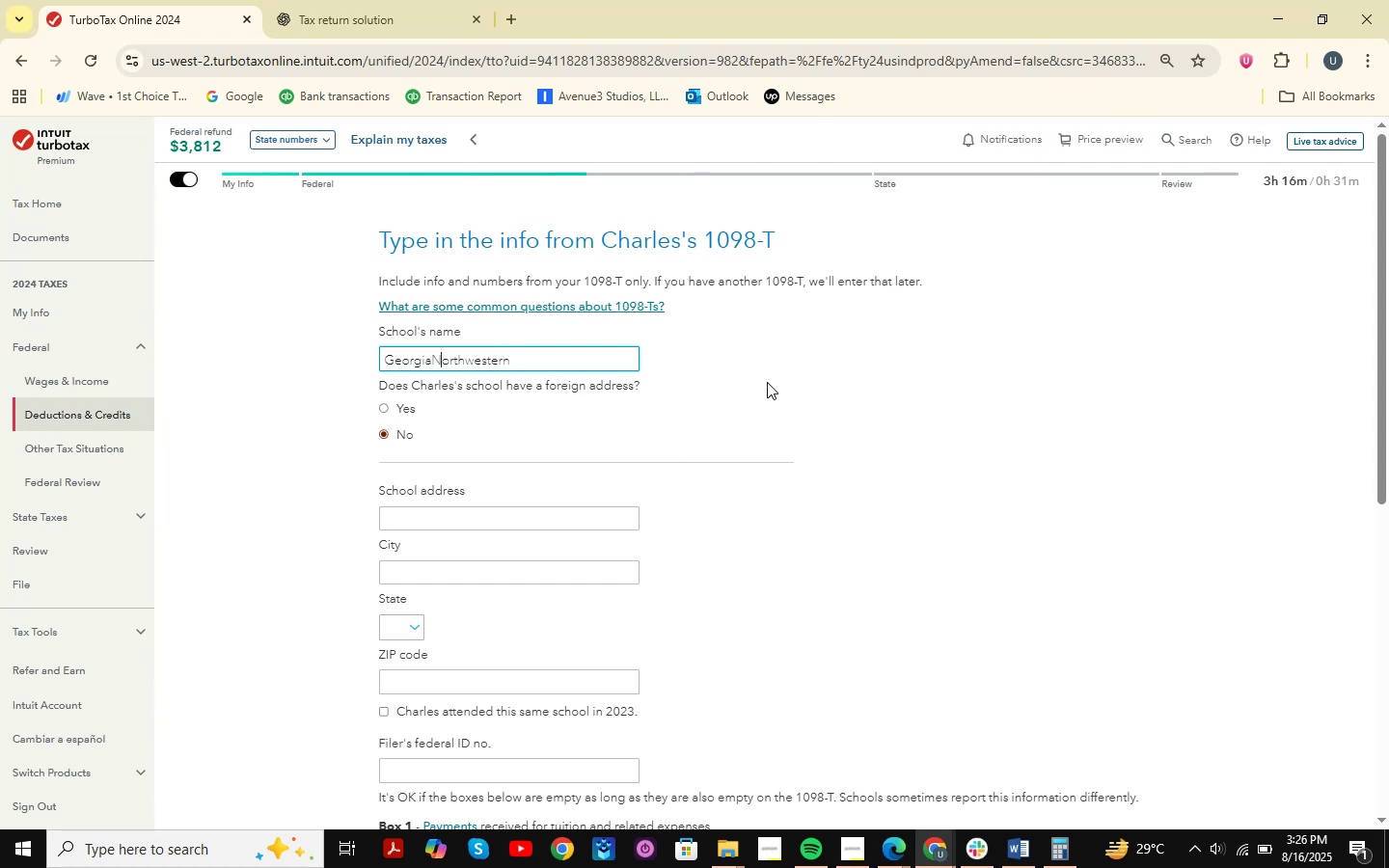 
key(ArrowLeft)
 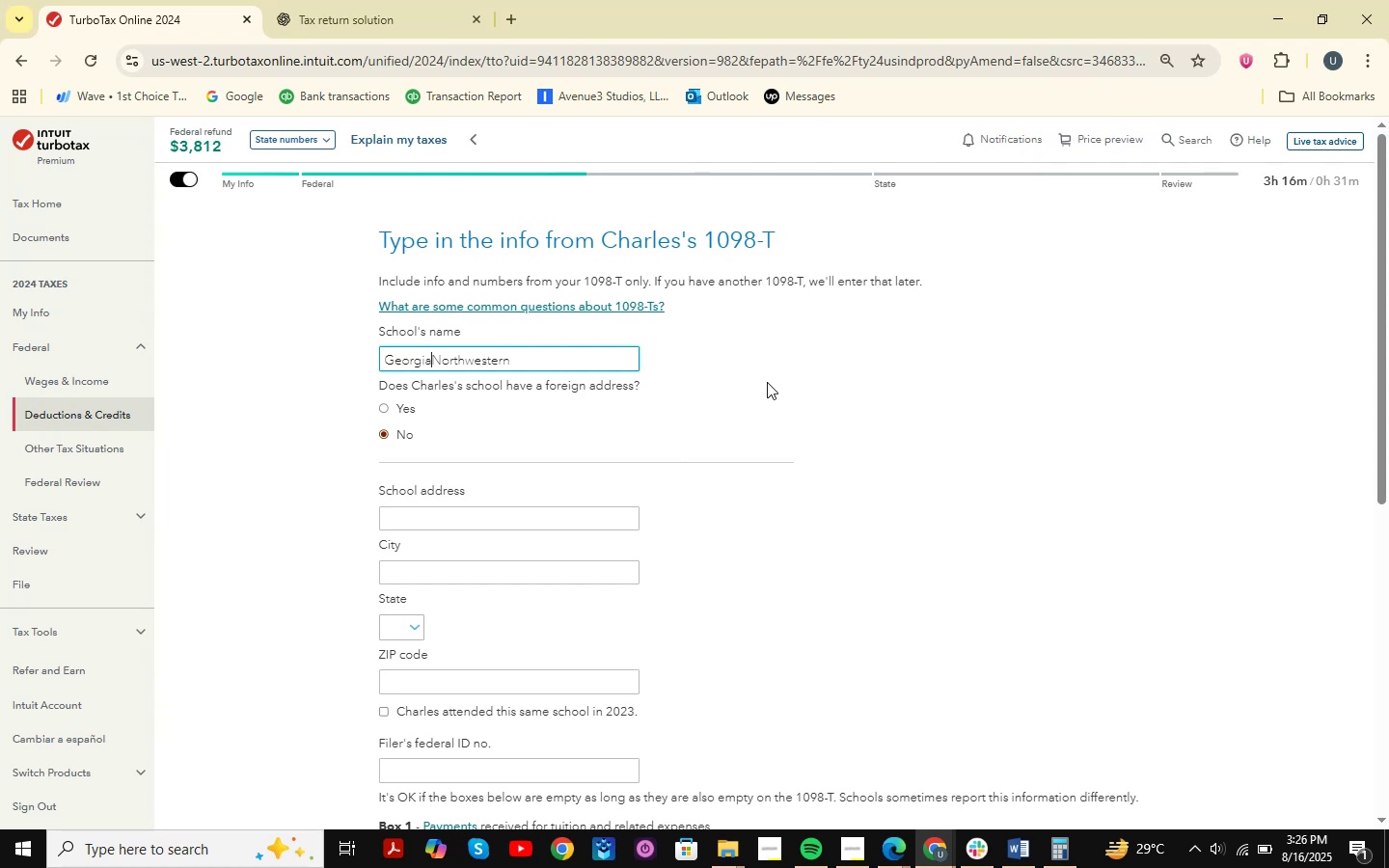 
key(Space)
 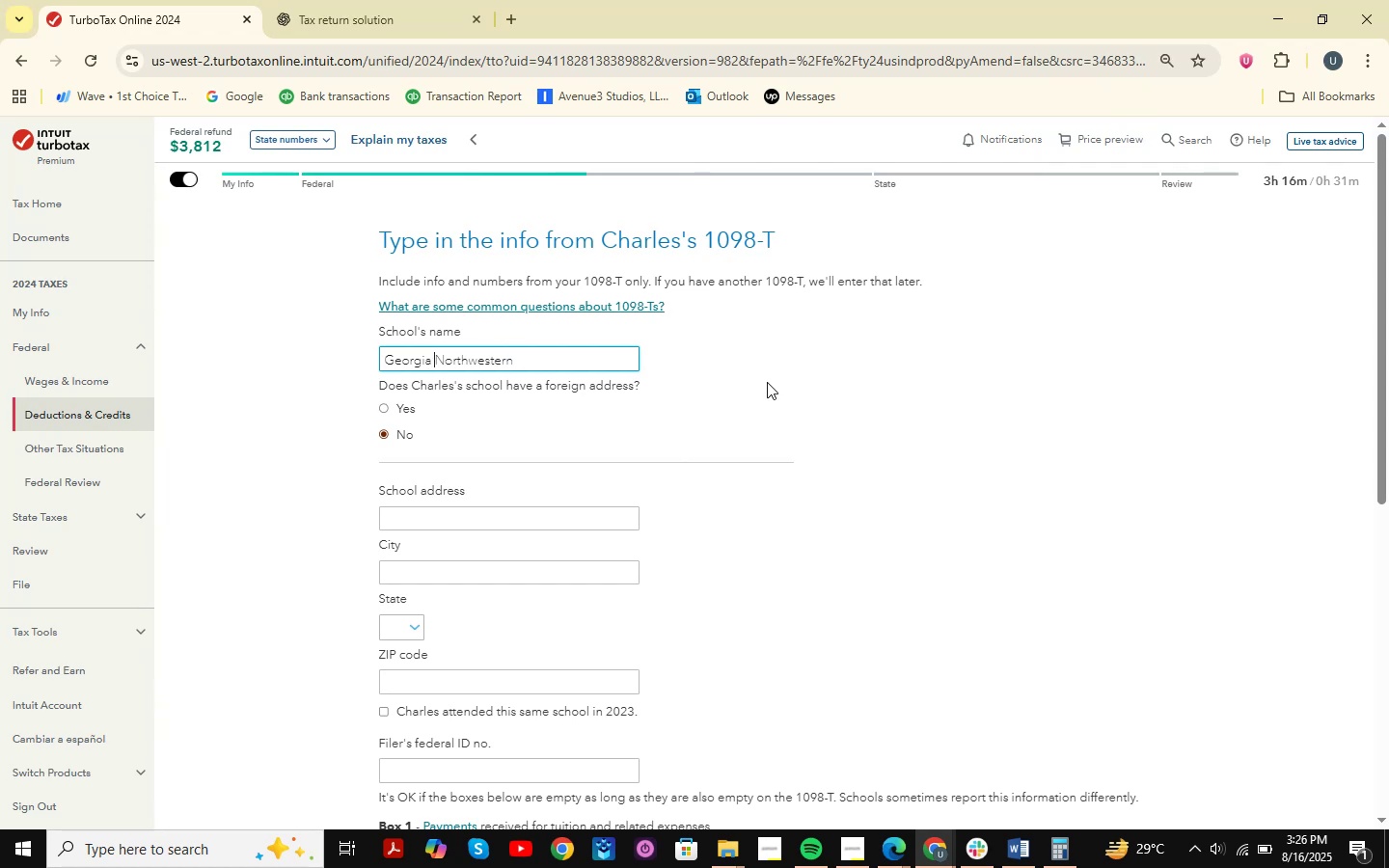 
hold_key(key=ArrowRight, duration=0.81)
 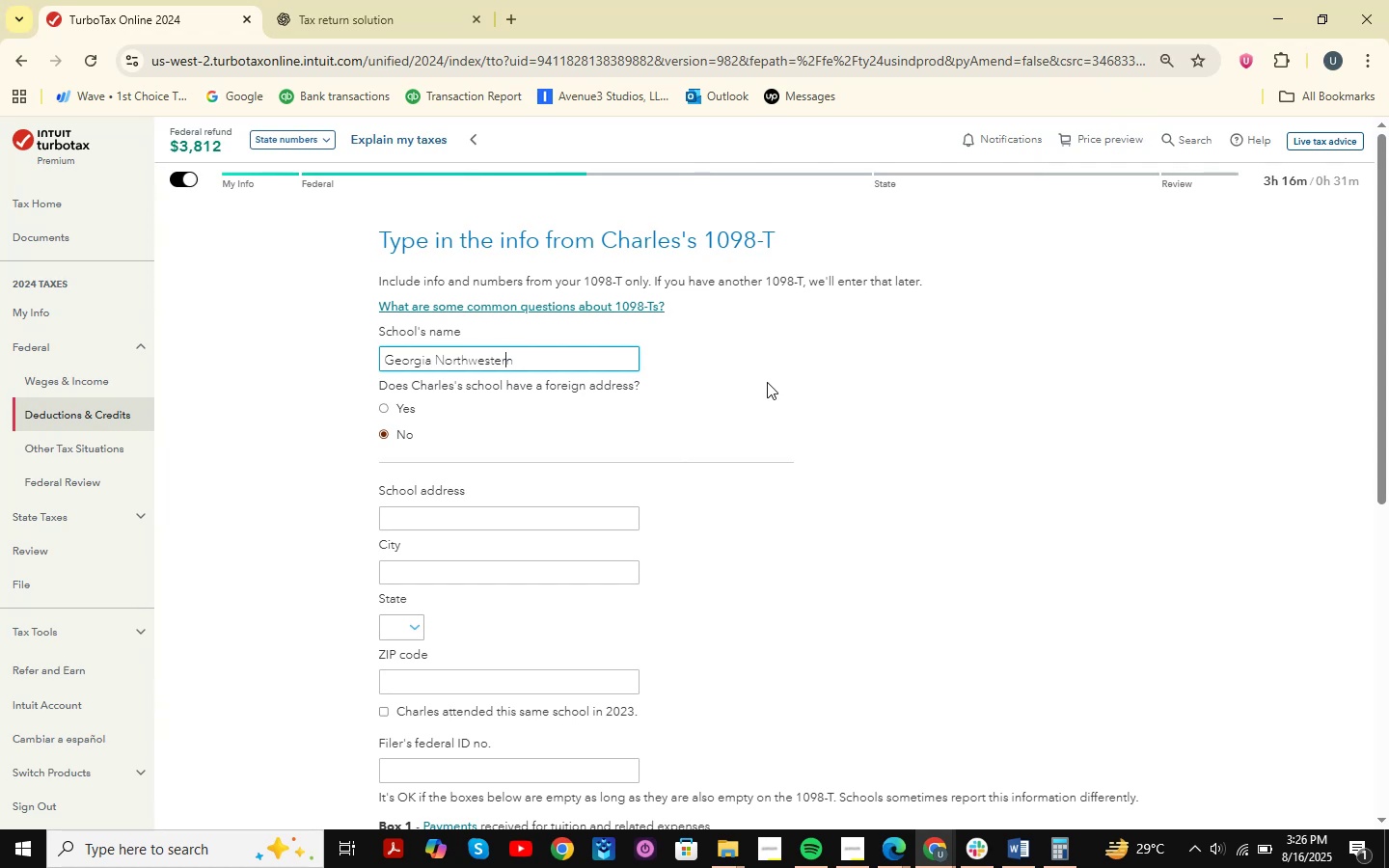 
key(ArrowRight)
 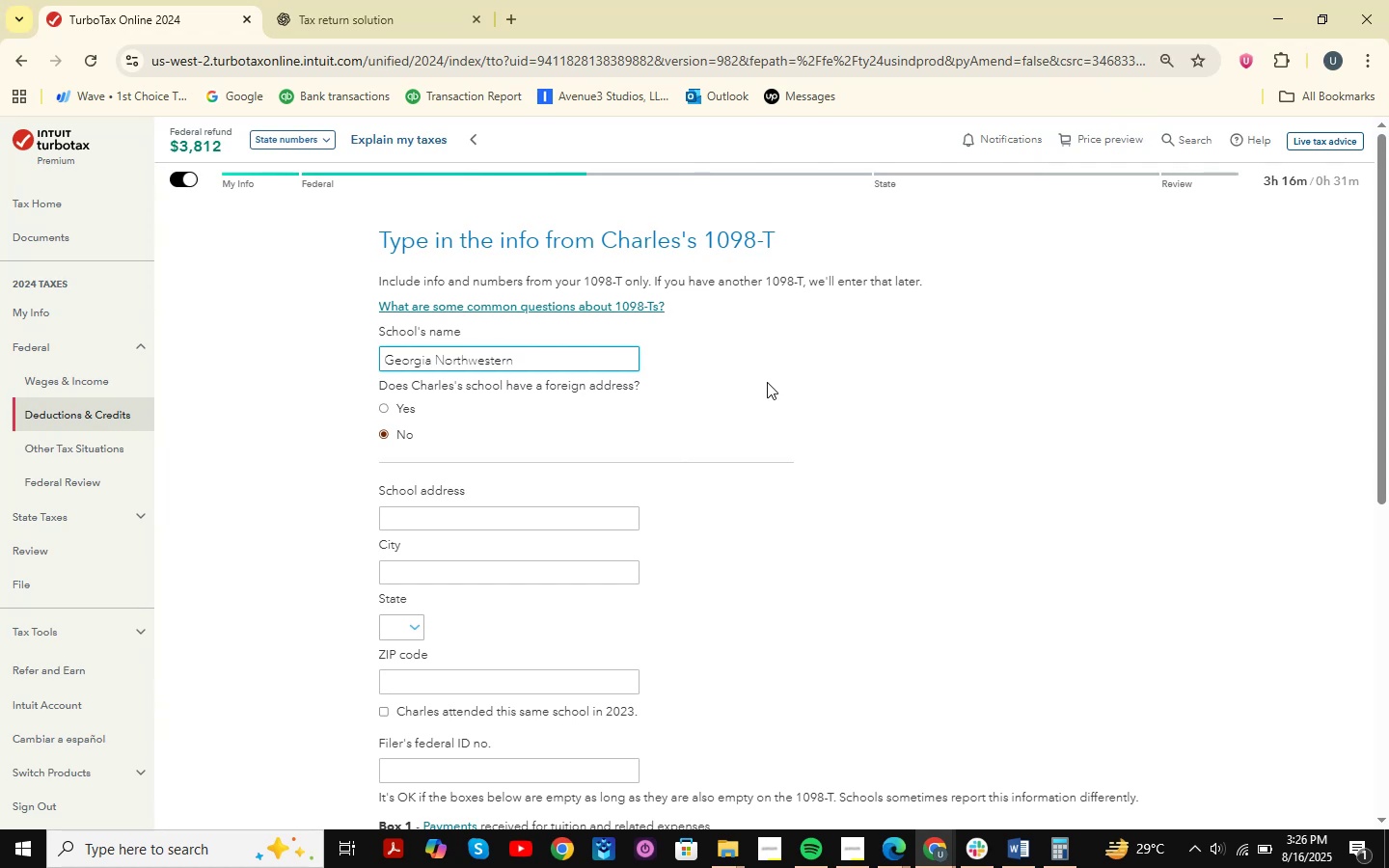 
key(Space)
 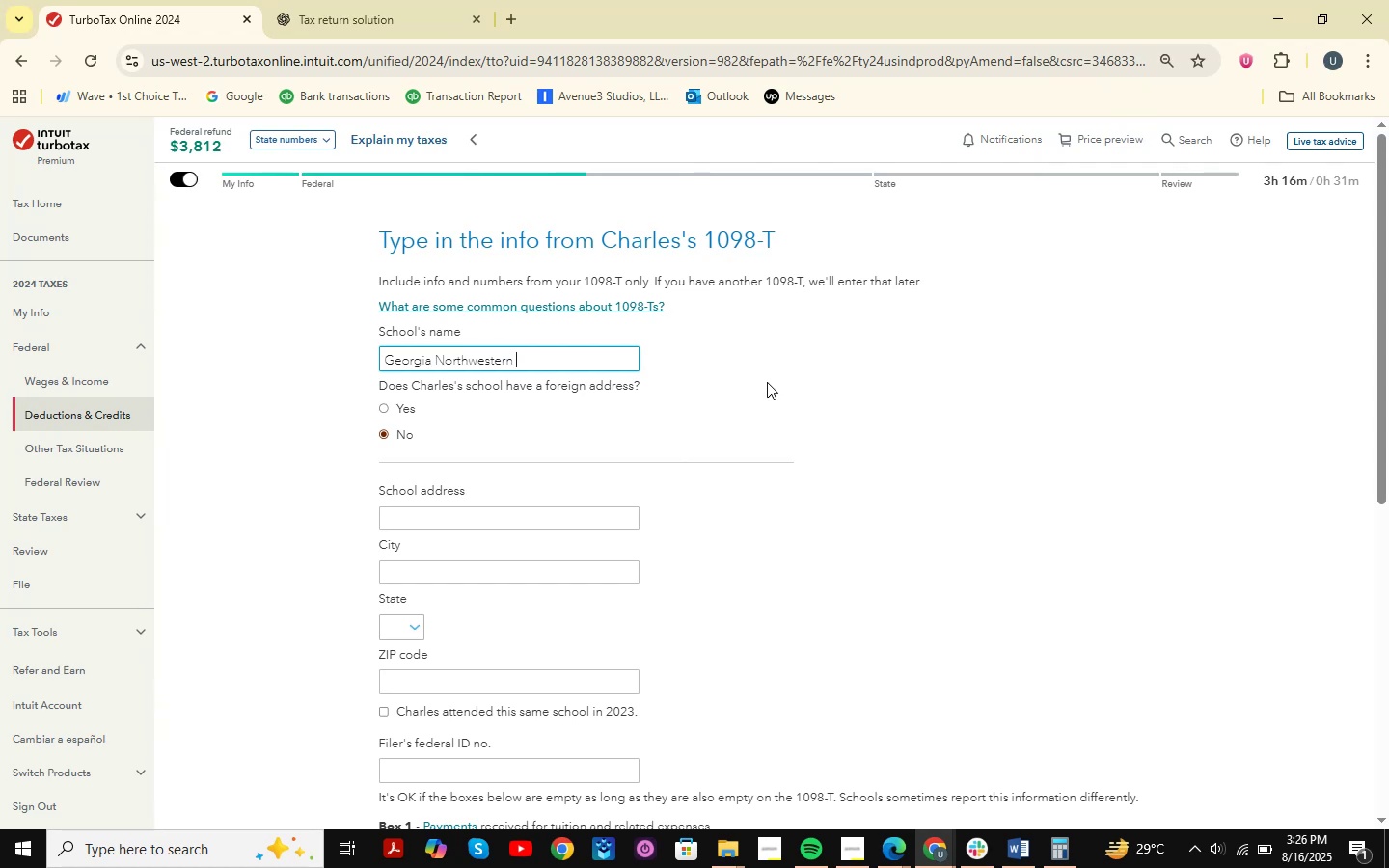 
key(Alt+AltLeft)
 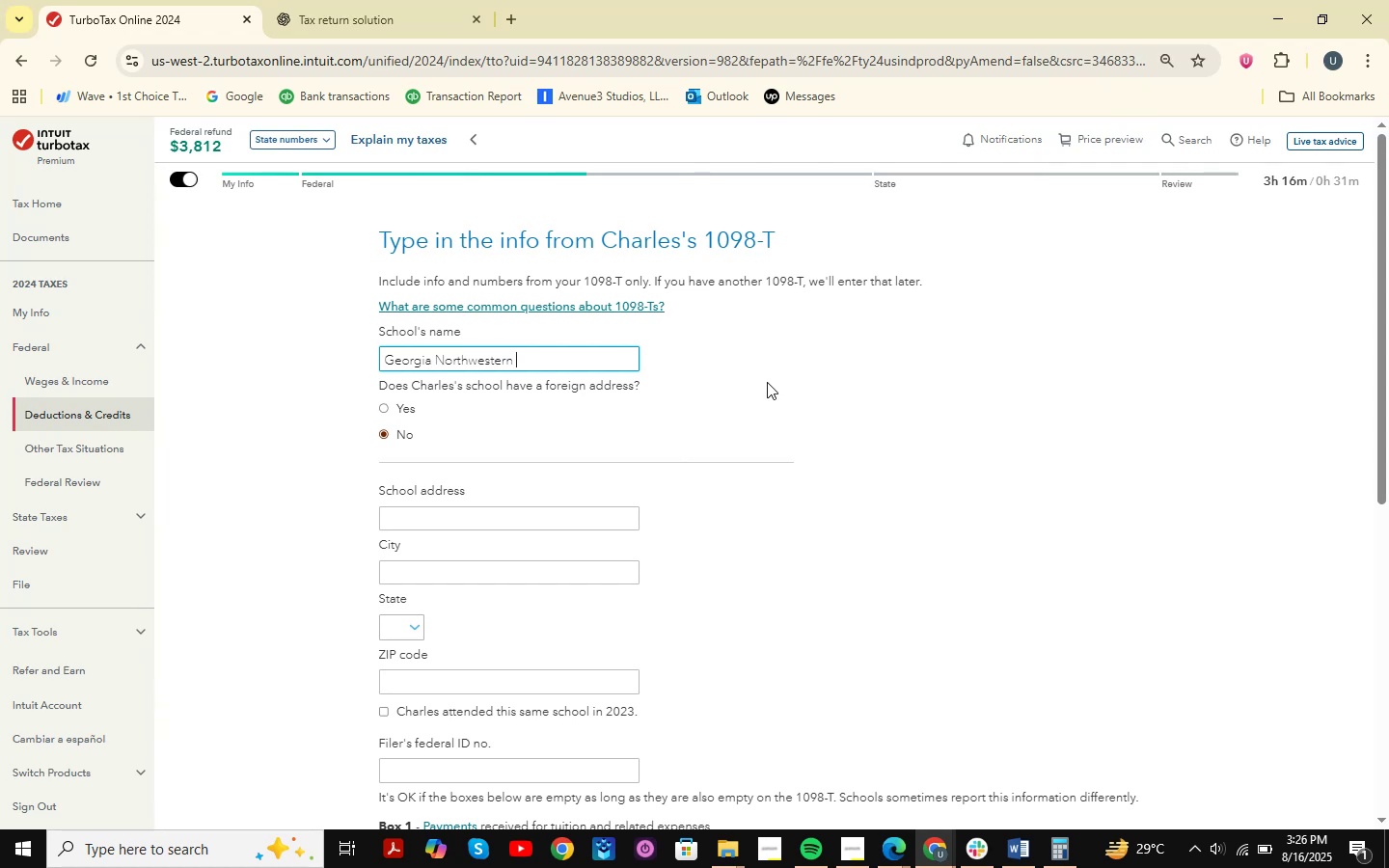 
key(Alt+Tab)
 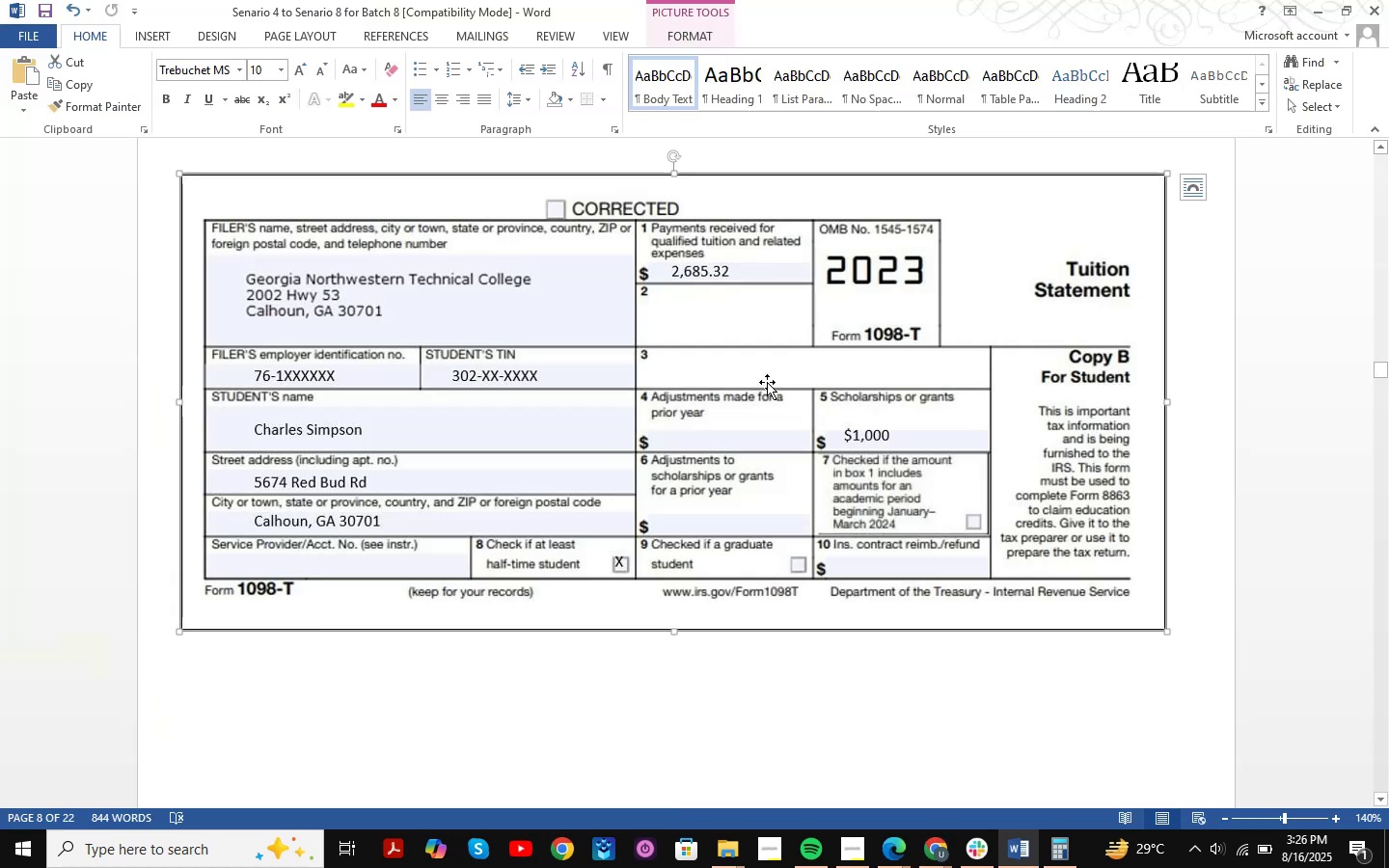 
key(Alt+AltLeft)
 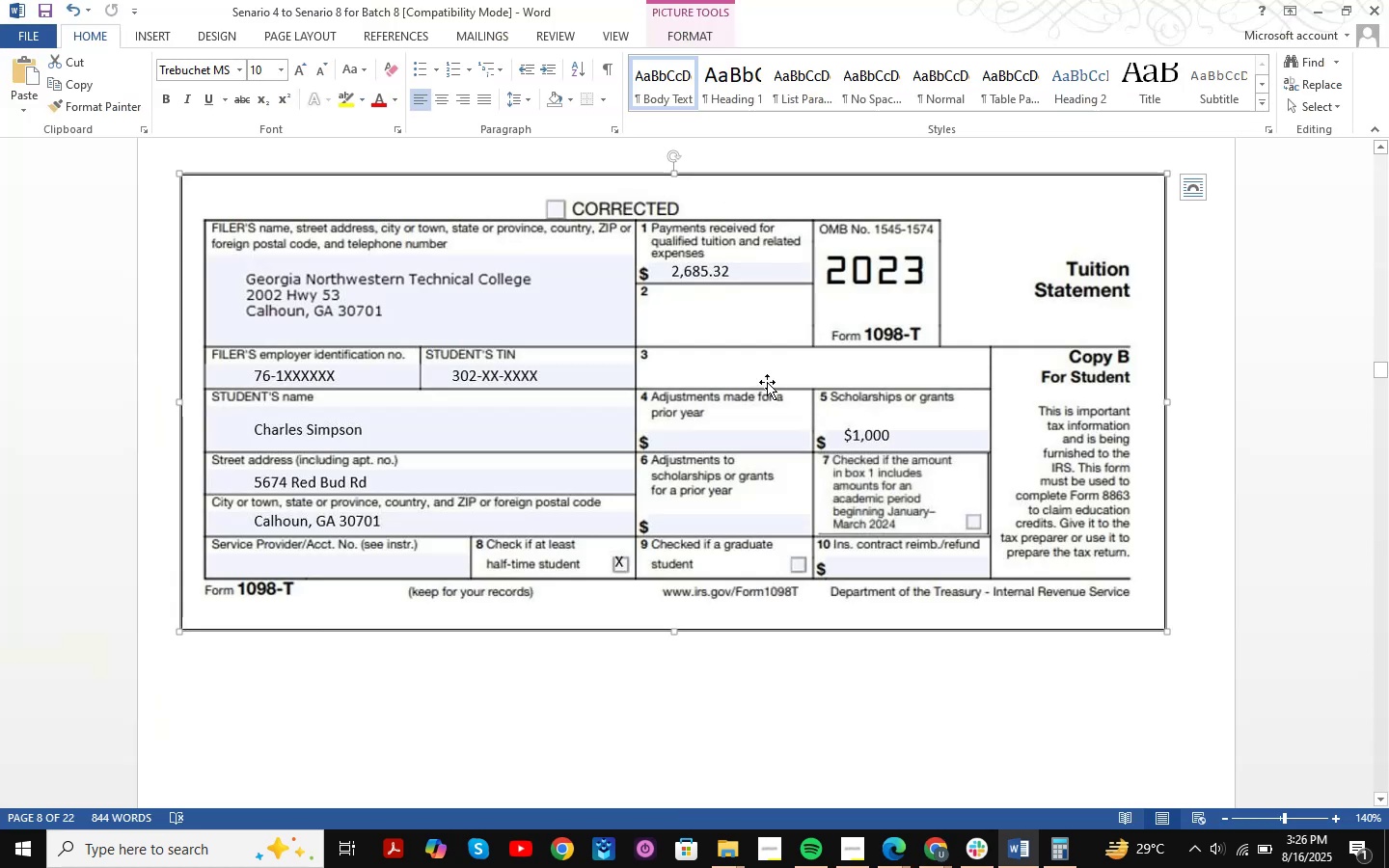 
key(Tab)
type( Technical )
 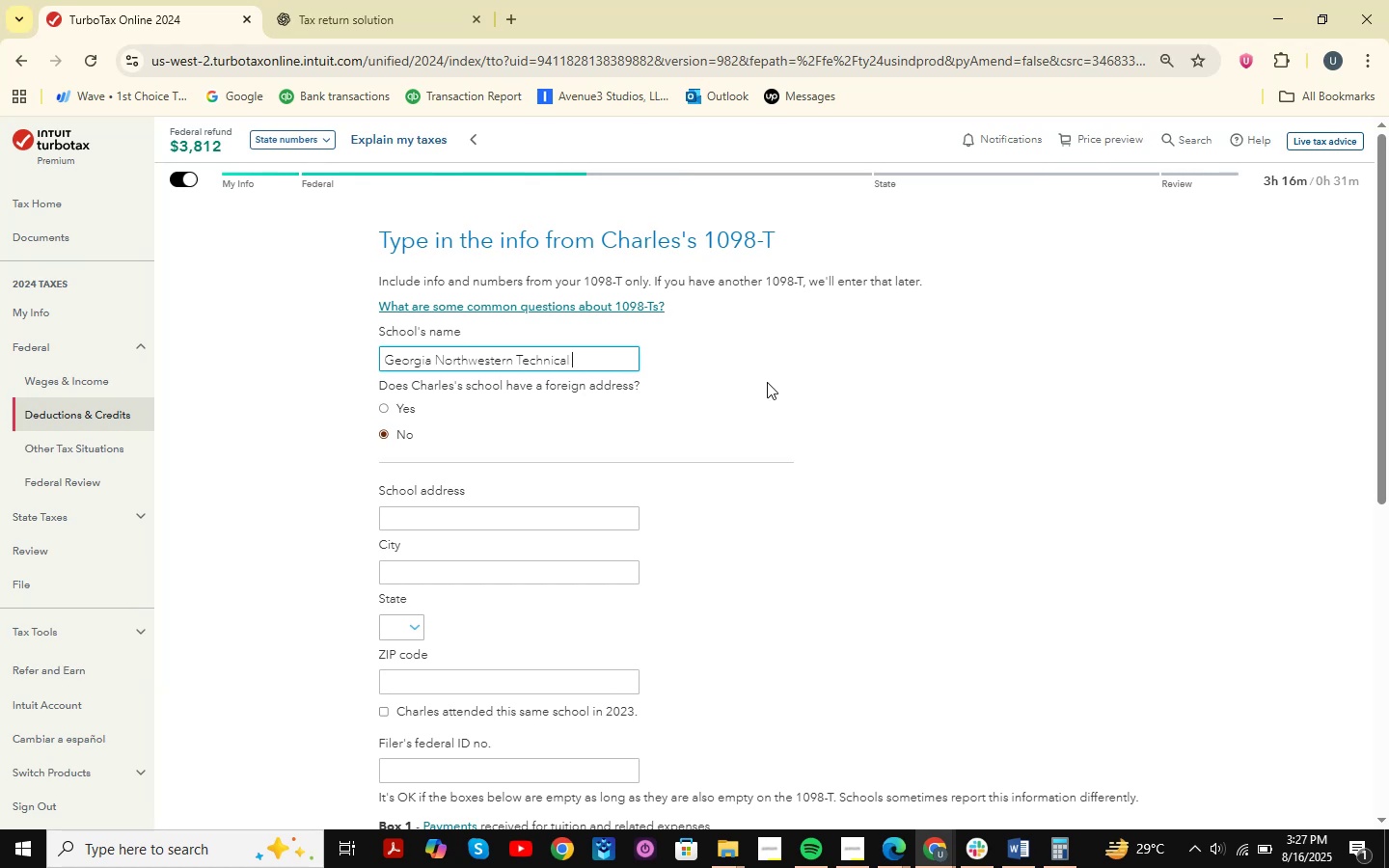 
key(Alt+AltLeft)
 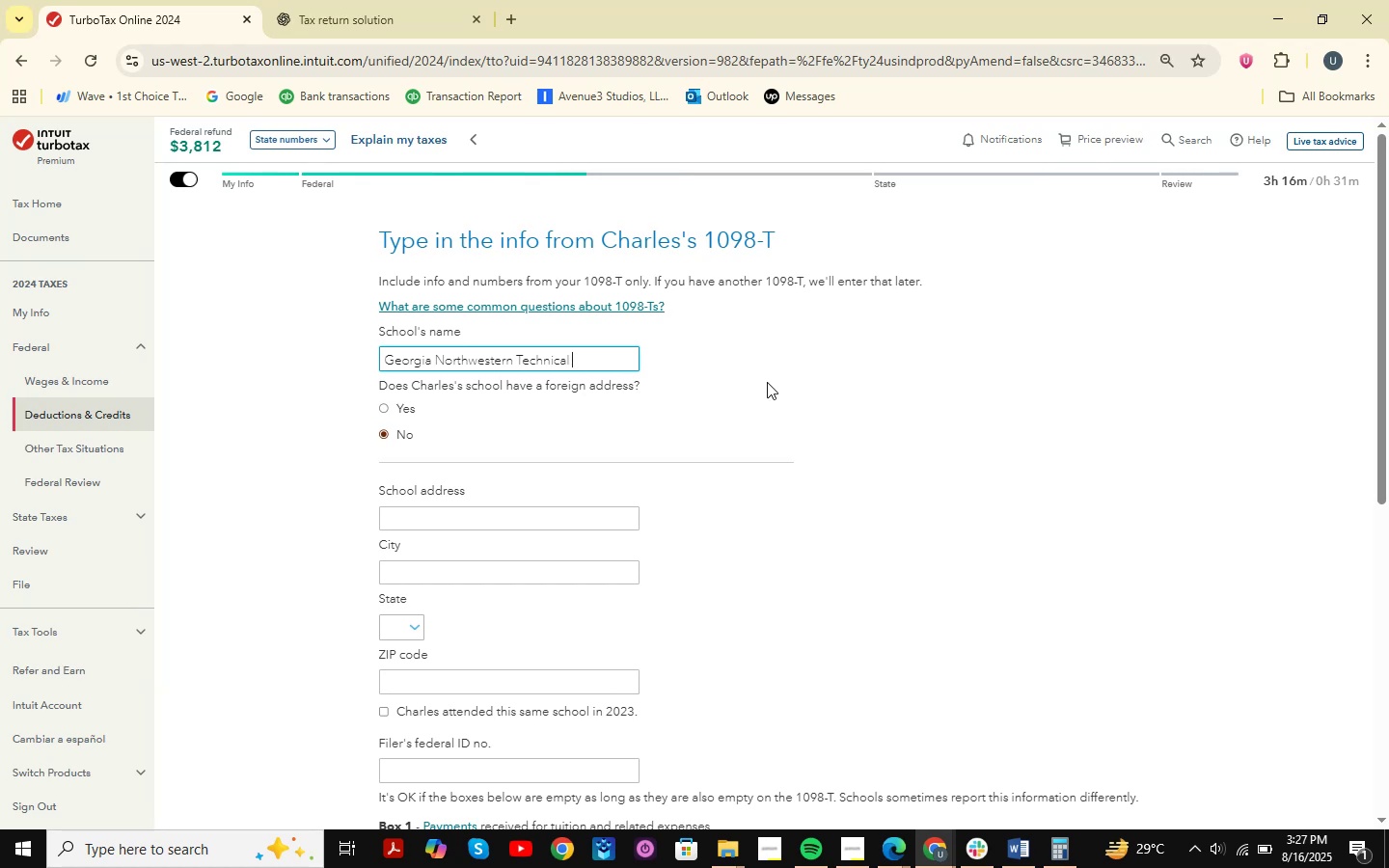 
key(Alt+Tab)
 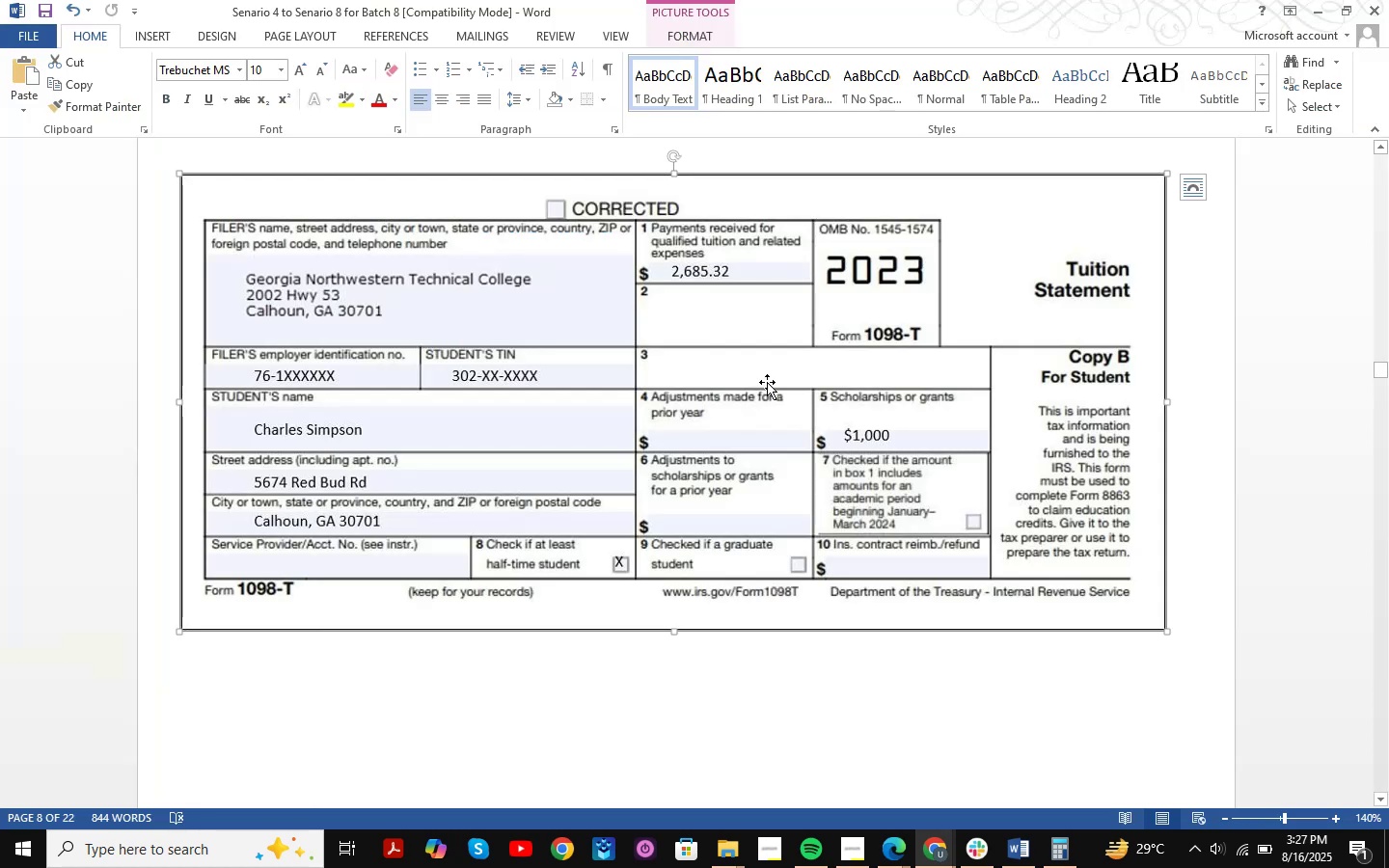 
key(Alt+AltLeft)
 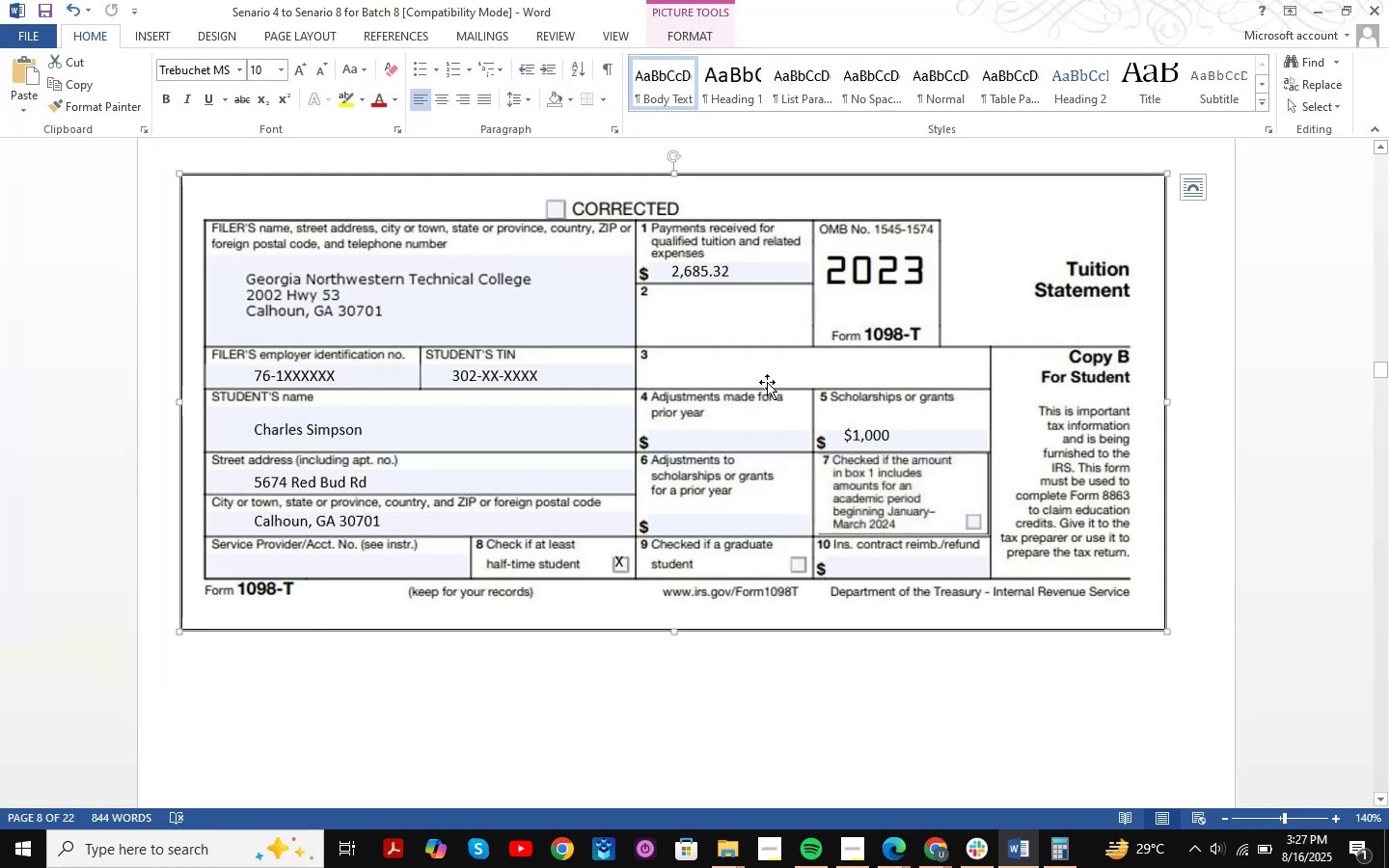 
key(Tab)
type( Colleg )
key(Backspace)
type(e )
 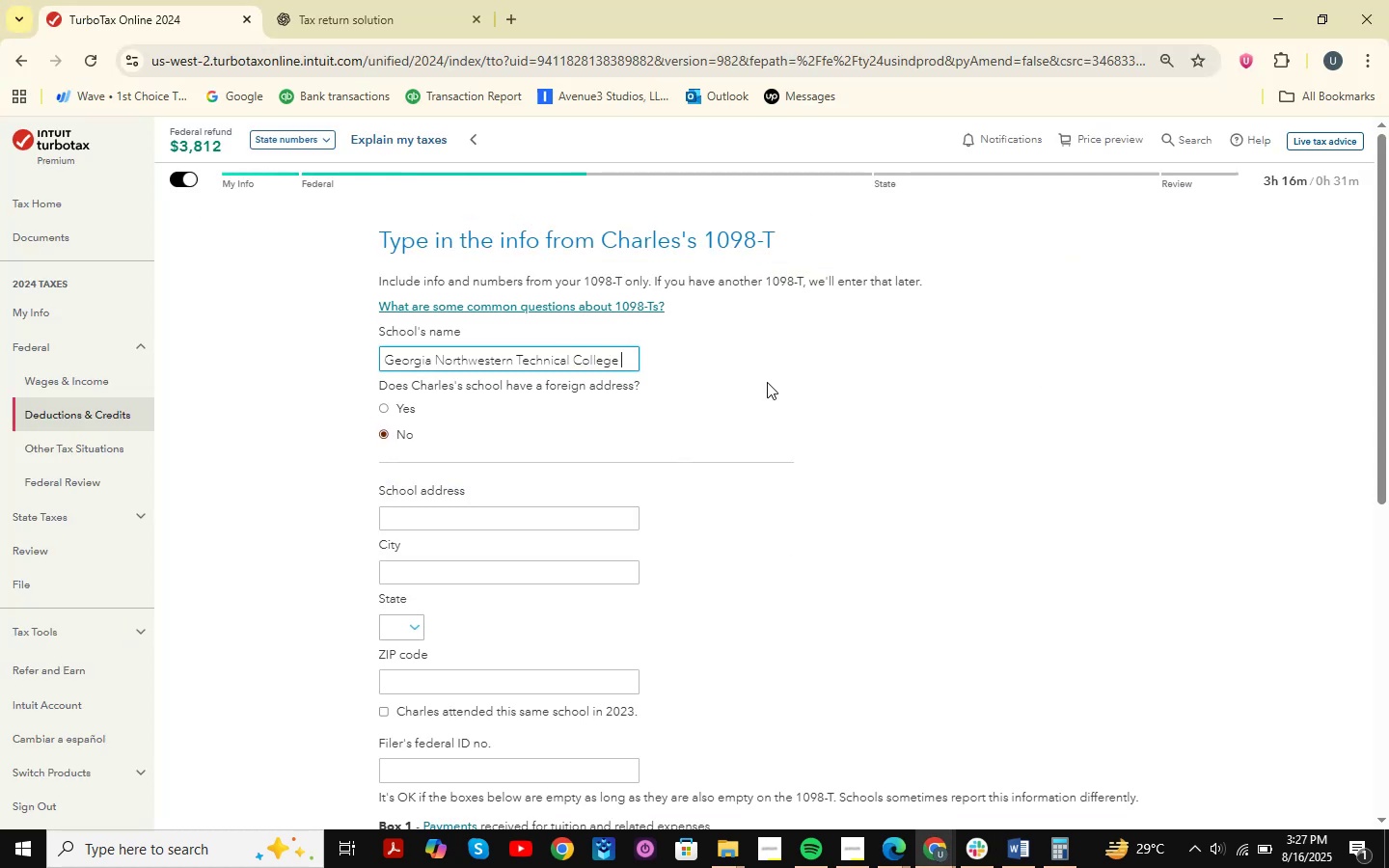 
key(Alt+AltLeft)
 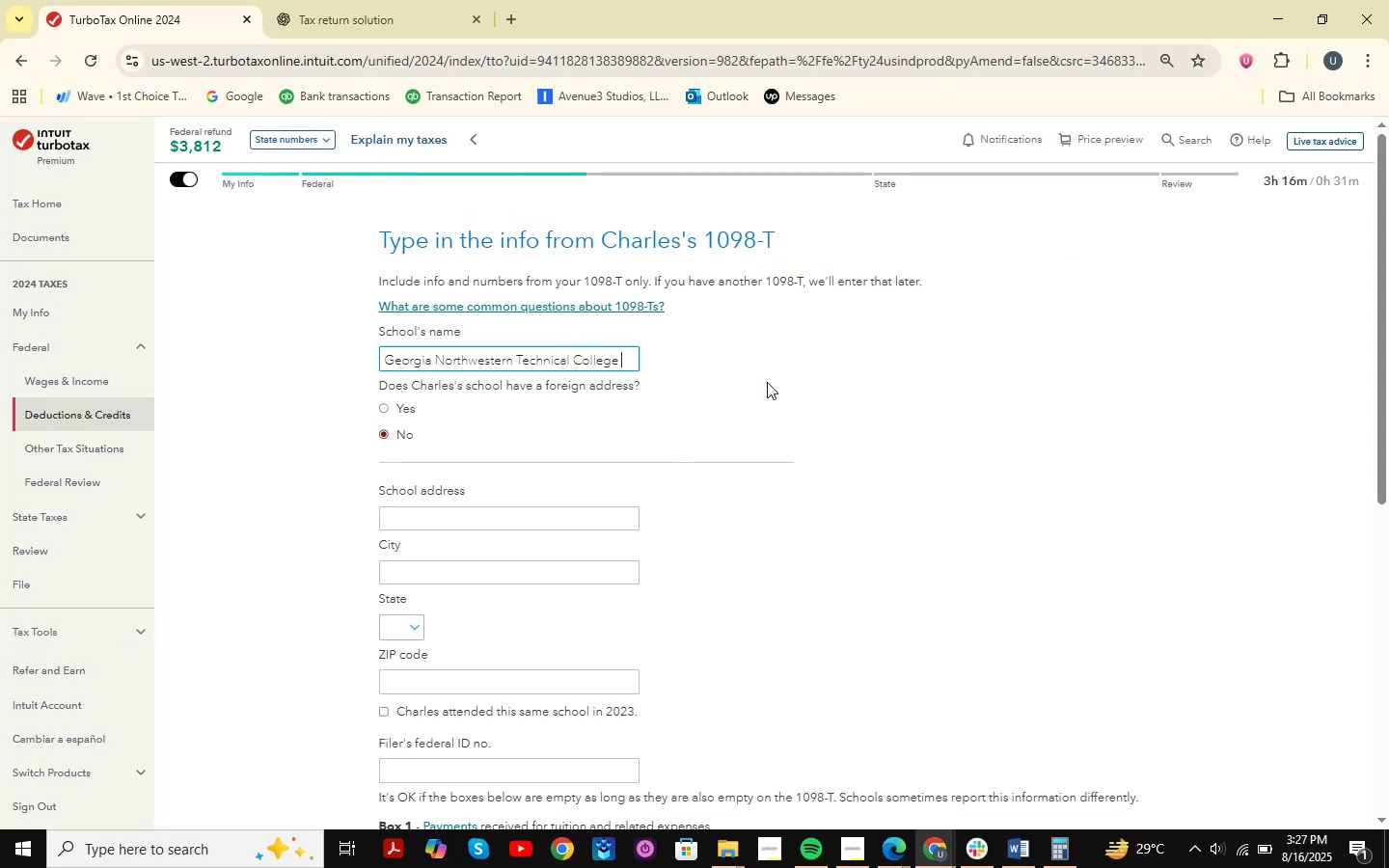 
key(Alt+Tab)
 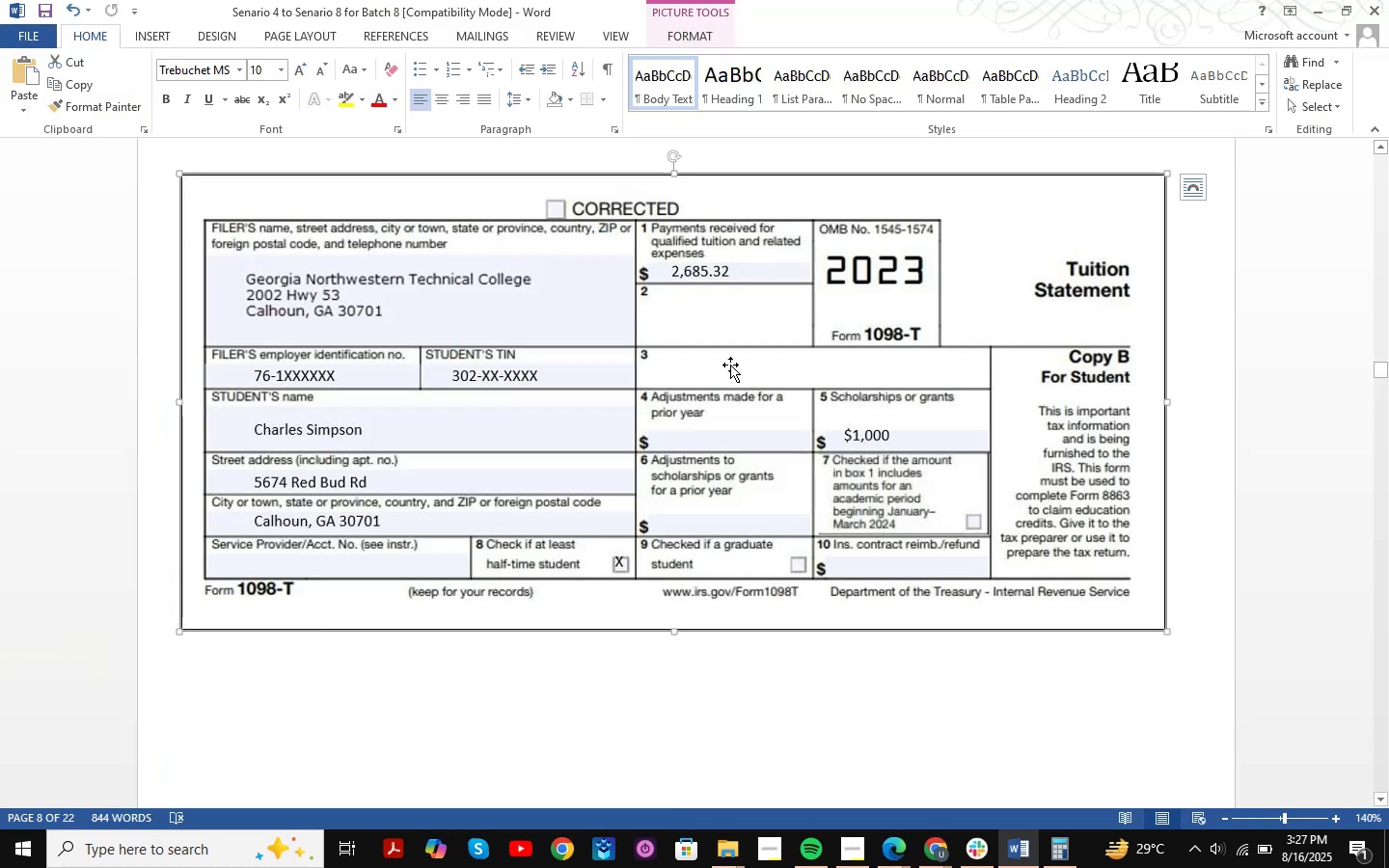 
key(Alt+AltLeft)
 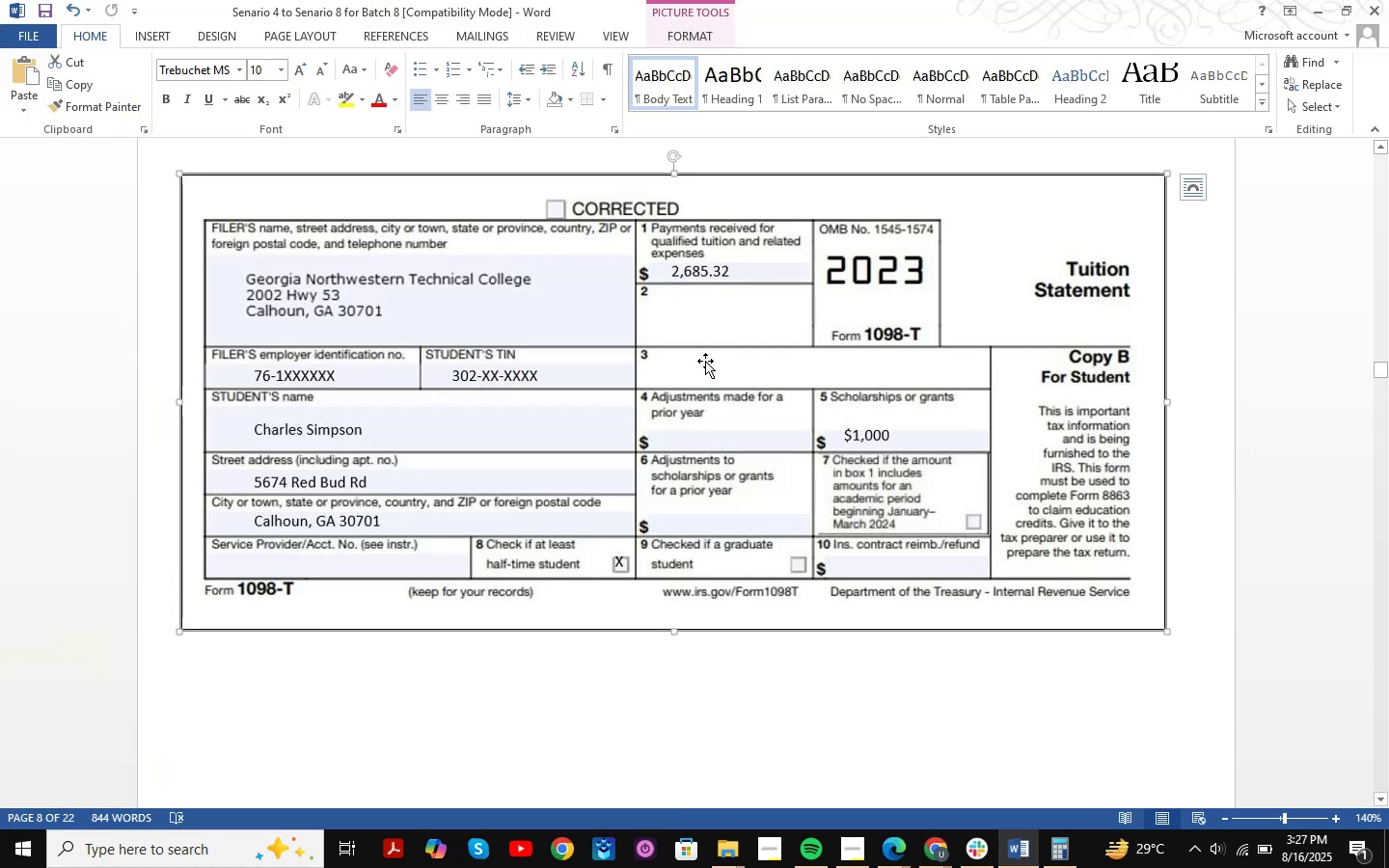 
key(Alt+Tab)
 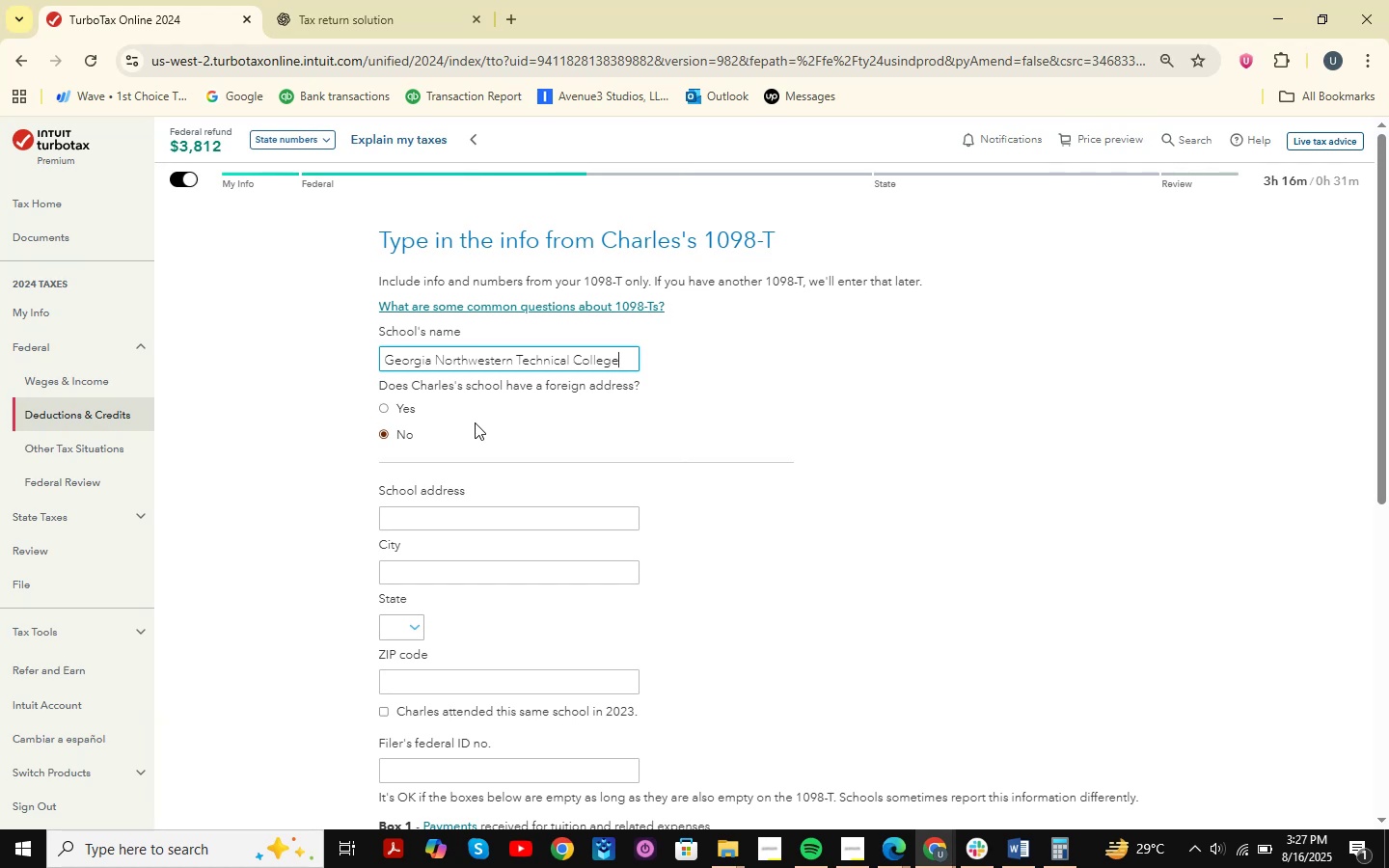 
wait(5.06)
 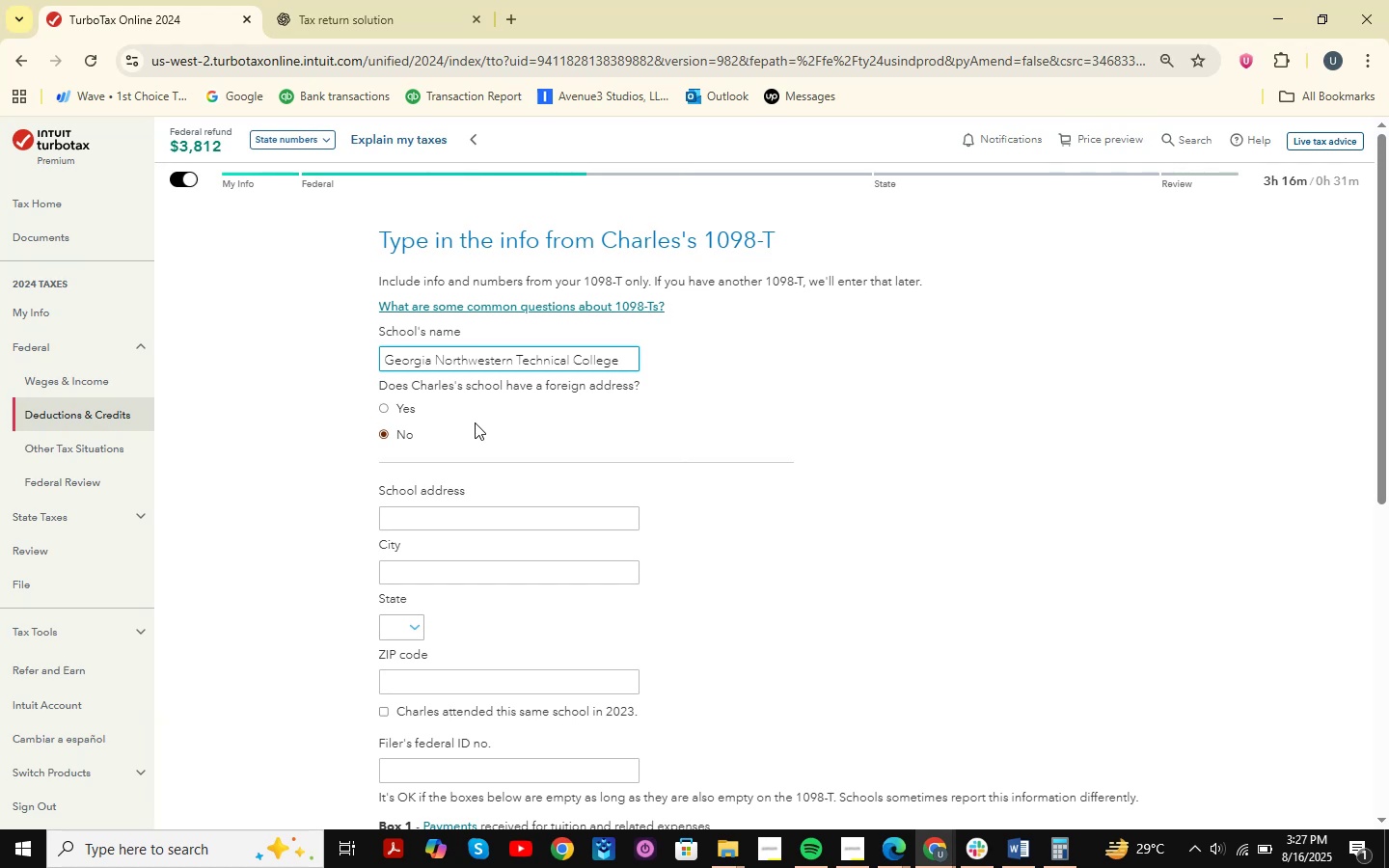 
key(Alt+AltLeft)
 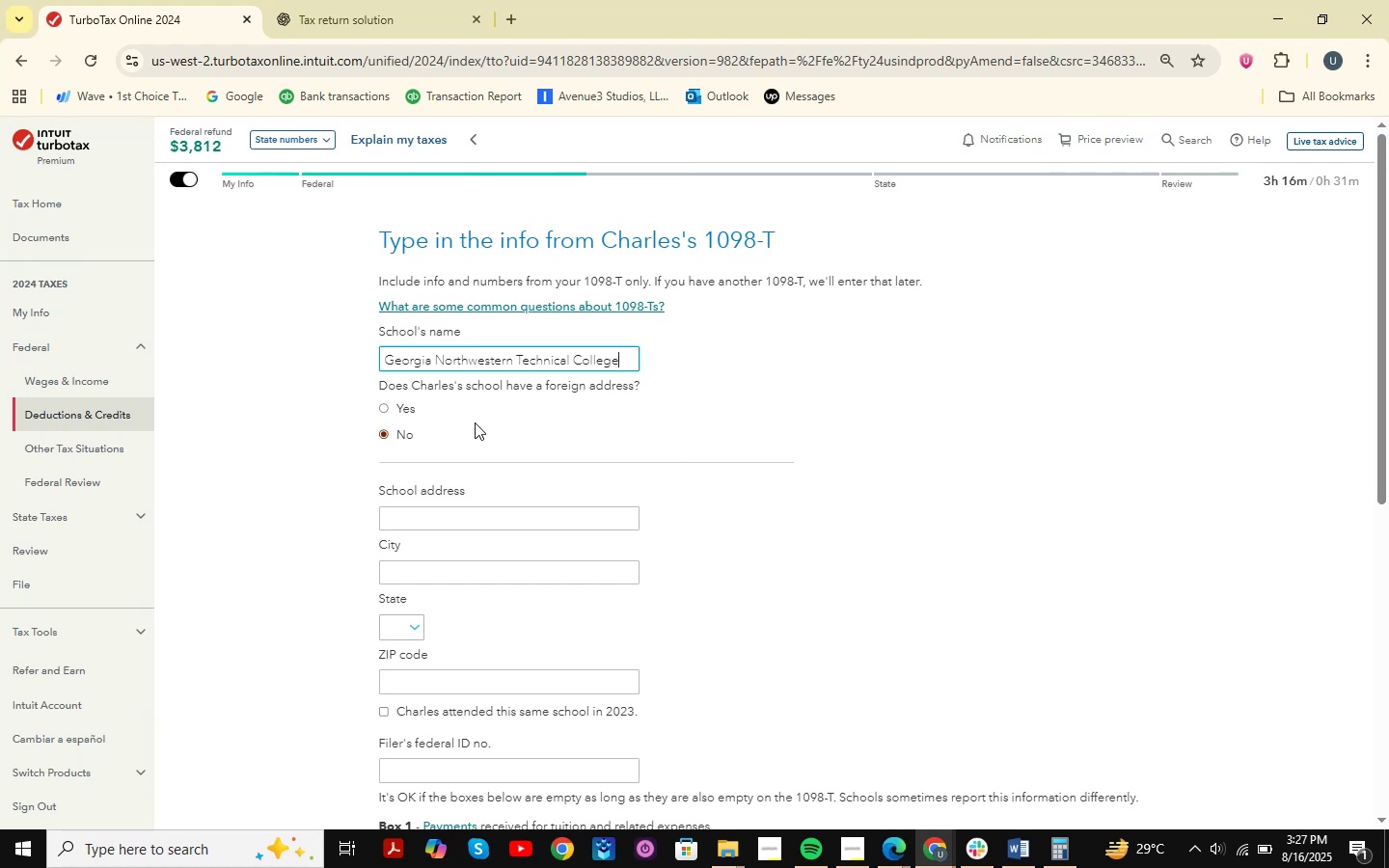 
key(Alt+Tab)
 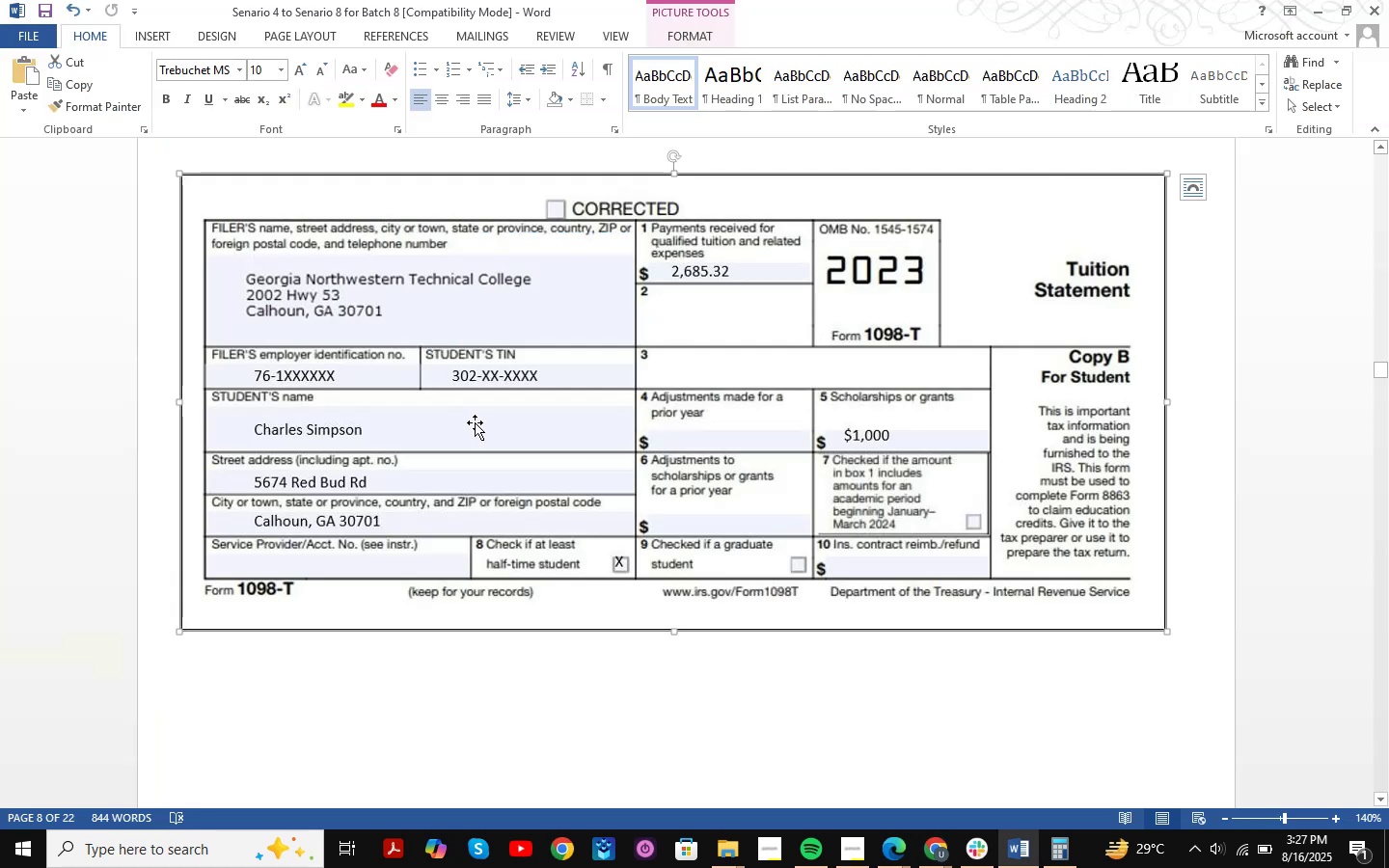 
key(Alt+AltLeft)
 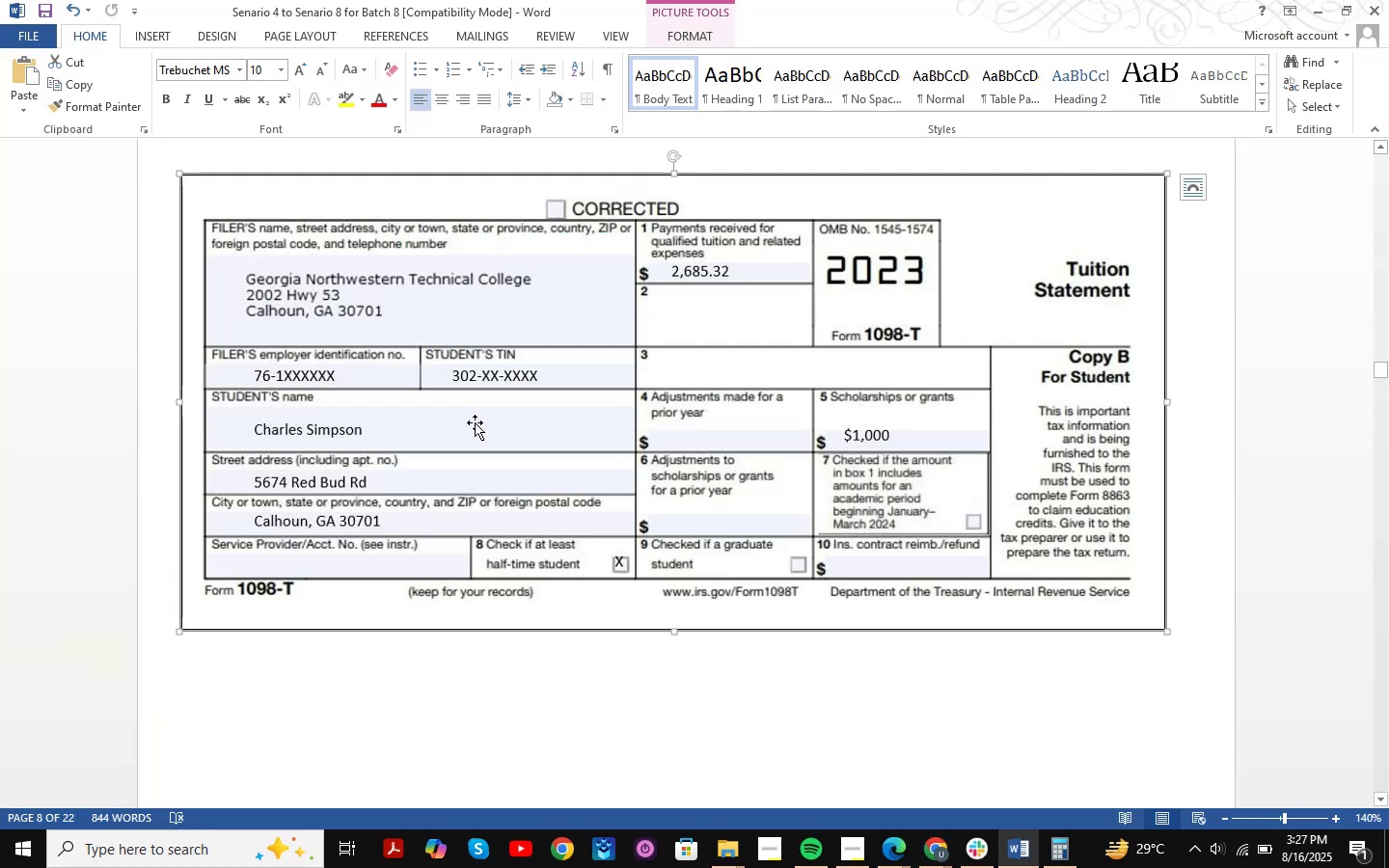 
key(Alt+Tab)
 